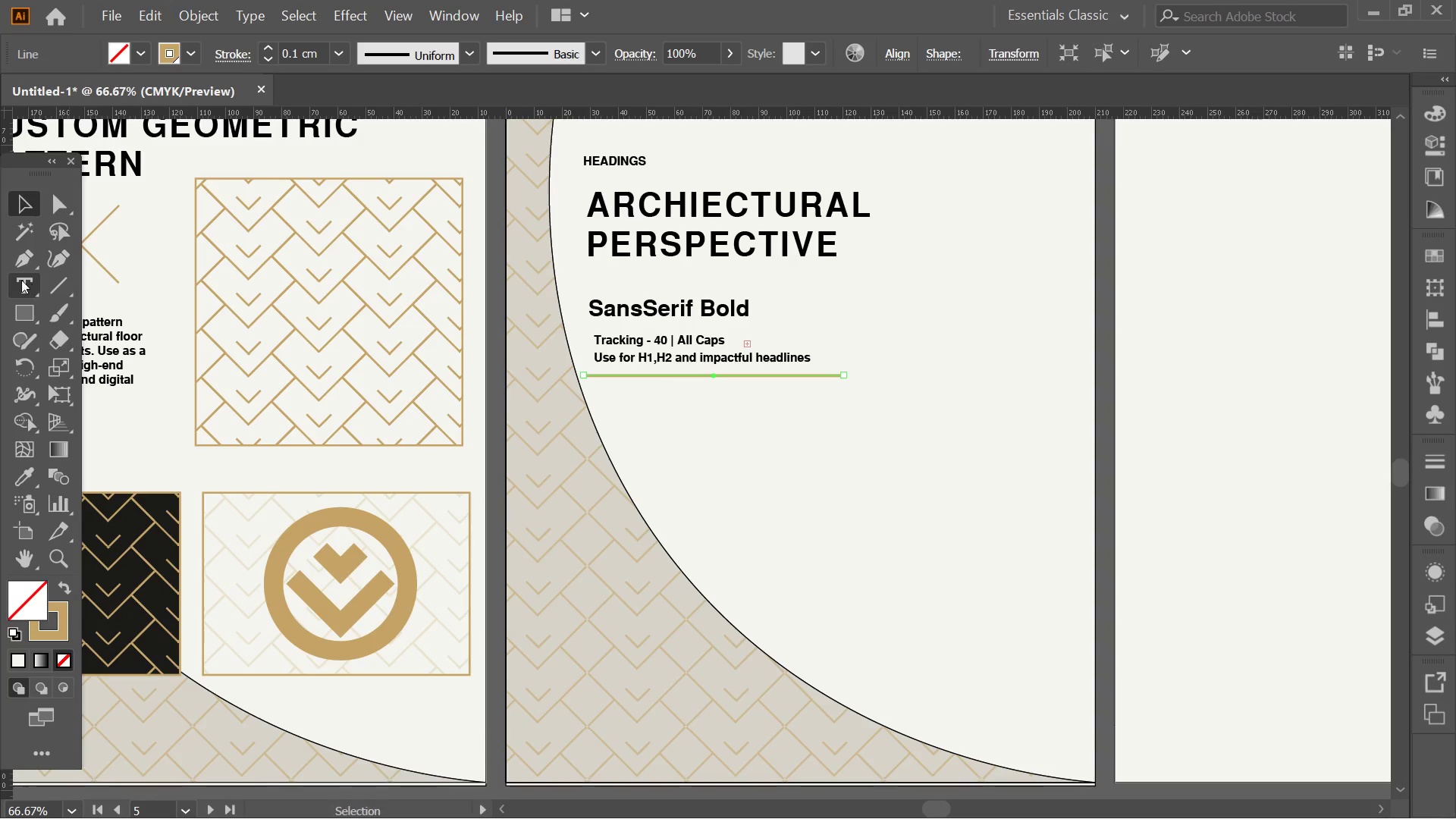 
left_click_drag(start_coordinate=[772, 448], to_coordinate=[742, 377])
 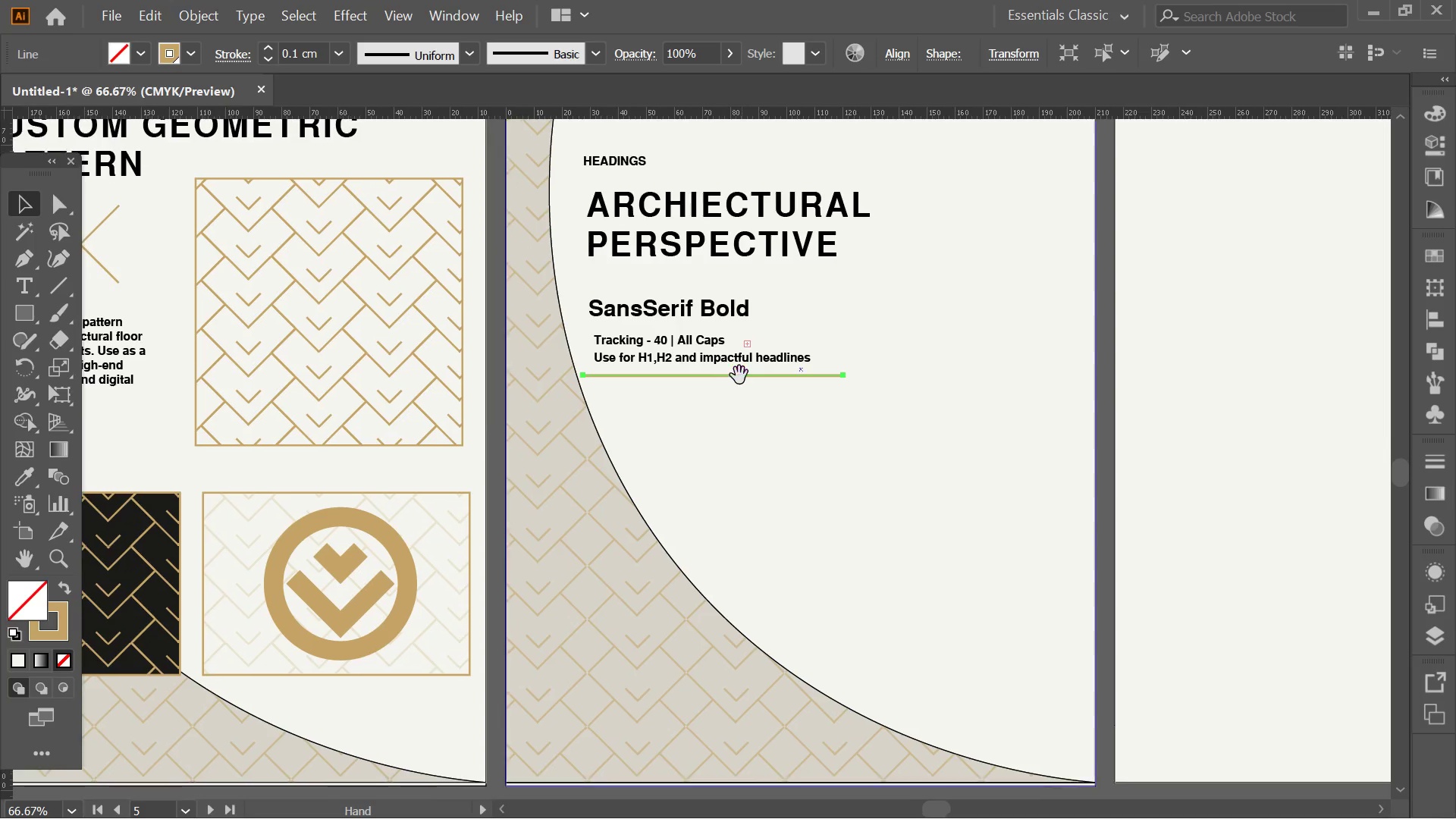 
scroll: coordinate [745, 431], scroll_direction: down, amount: 1.0
 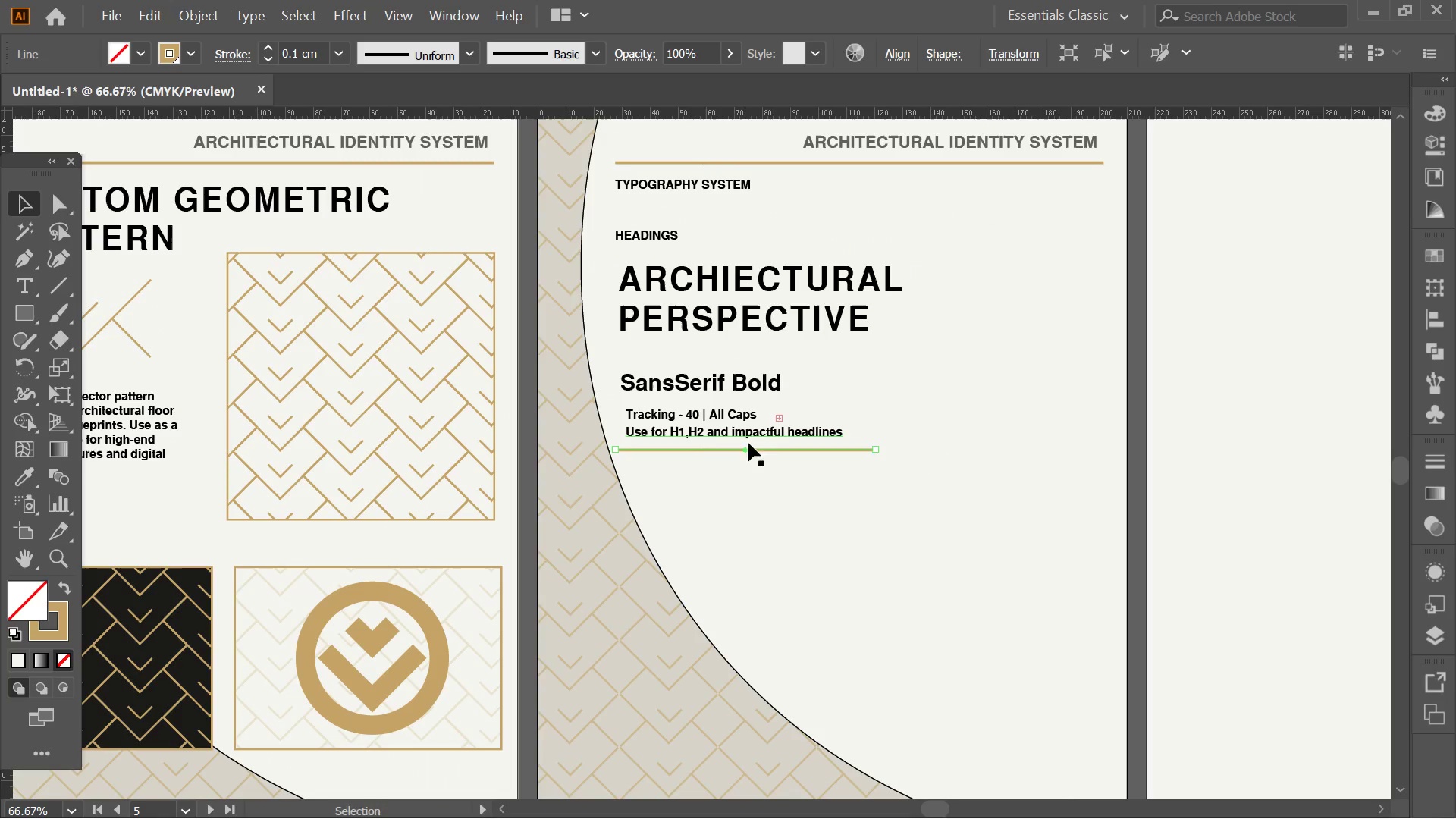 
hold_key(key=Space, duration=7.55)
 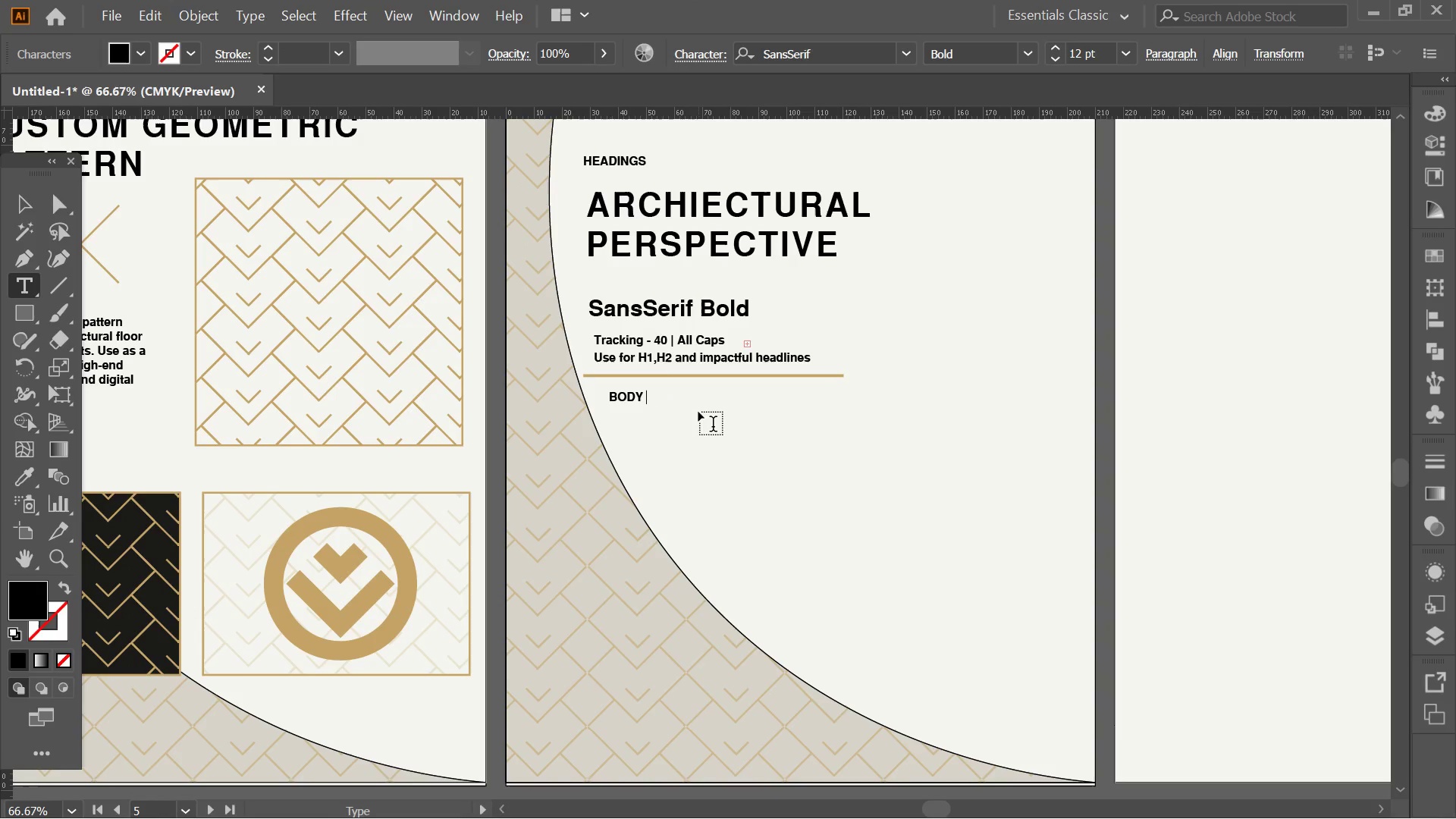 
left_click([8, 278])
 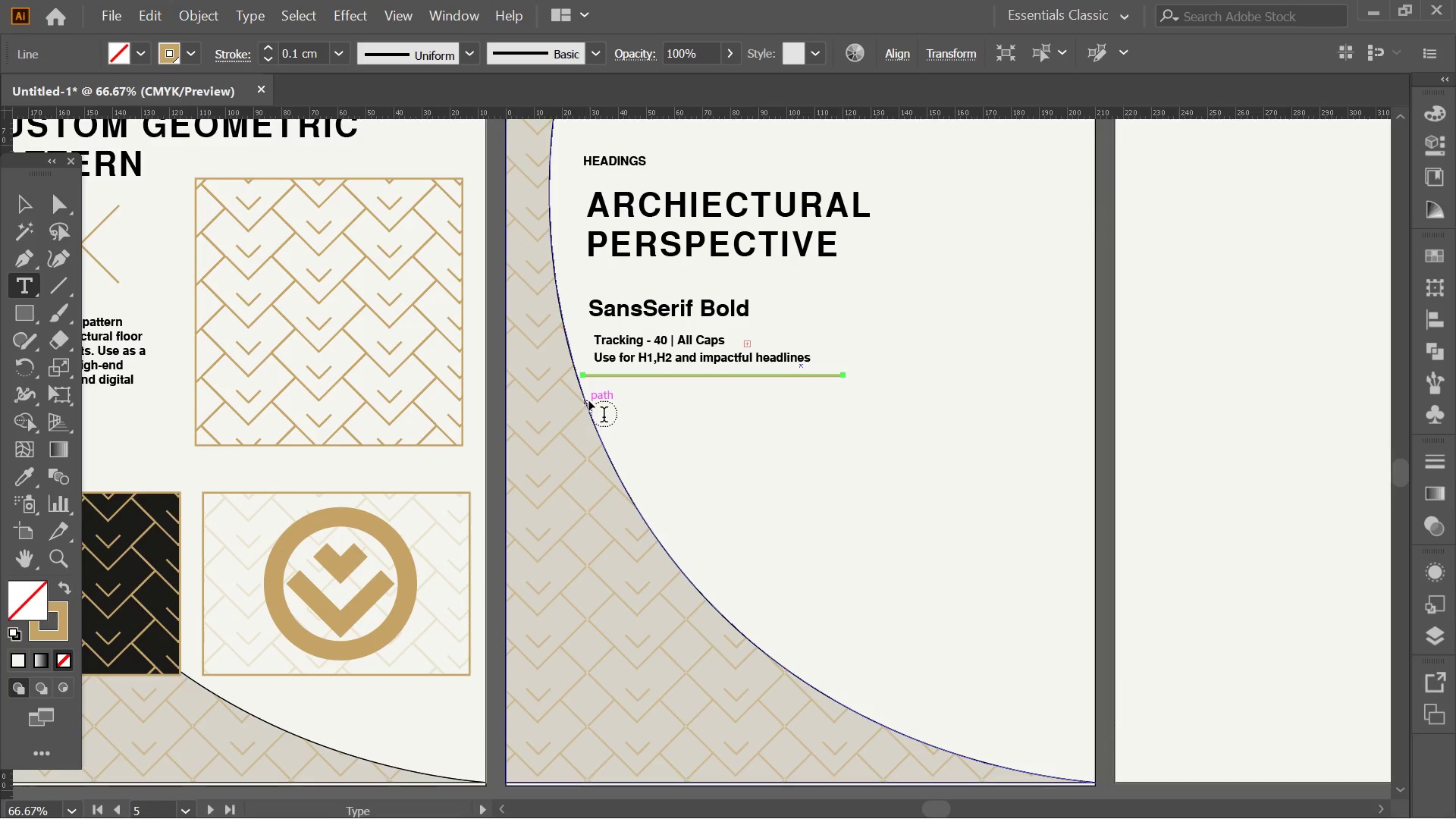 
left_click([609, 401])
 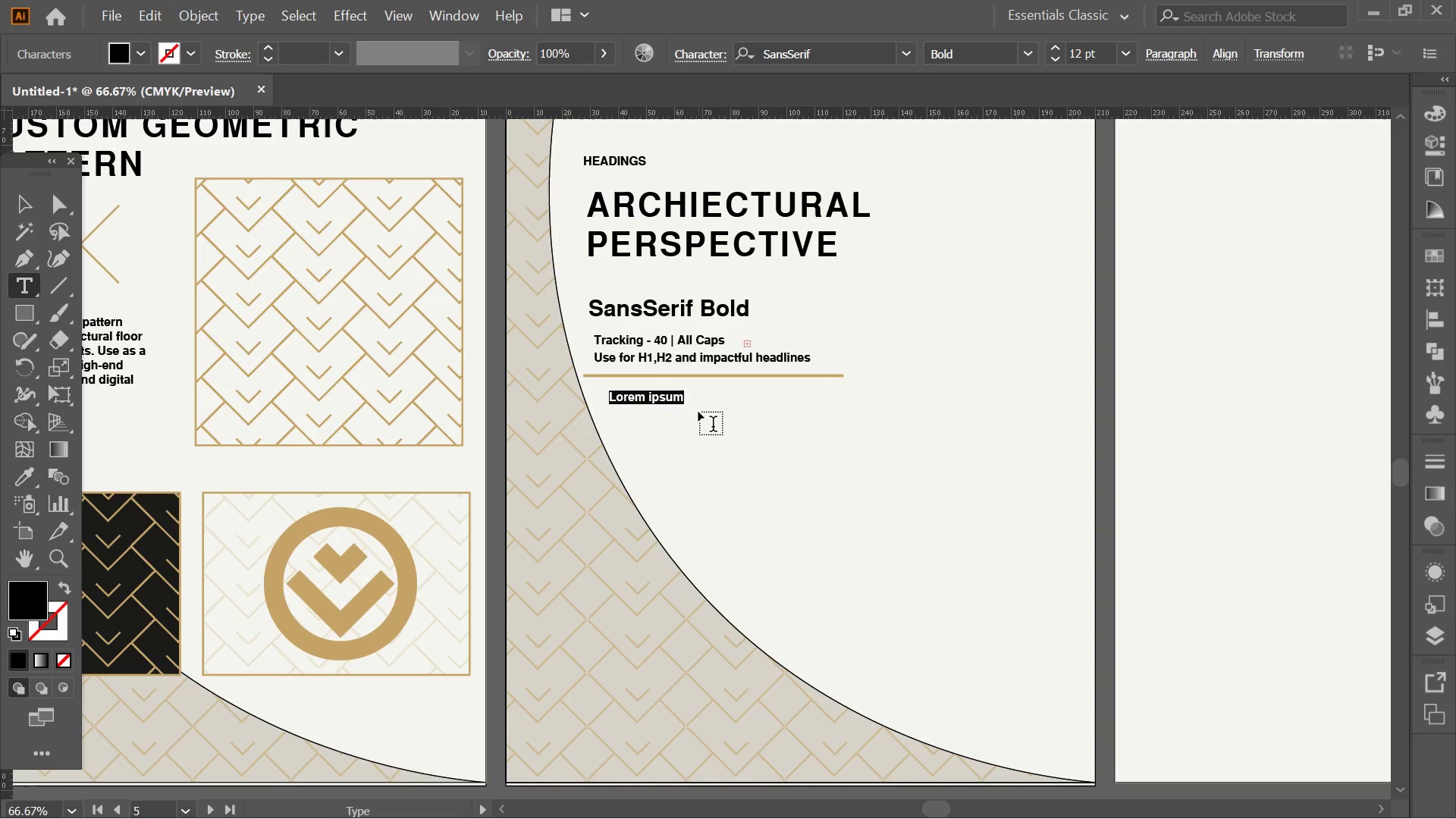 
type(BODYCOPY )
 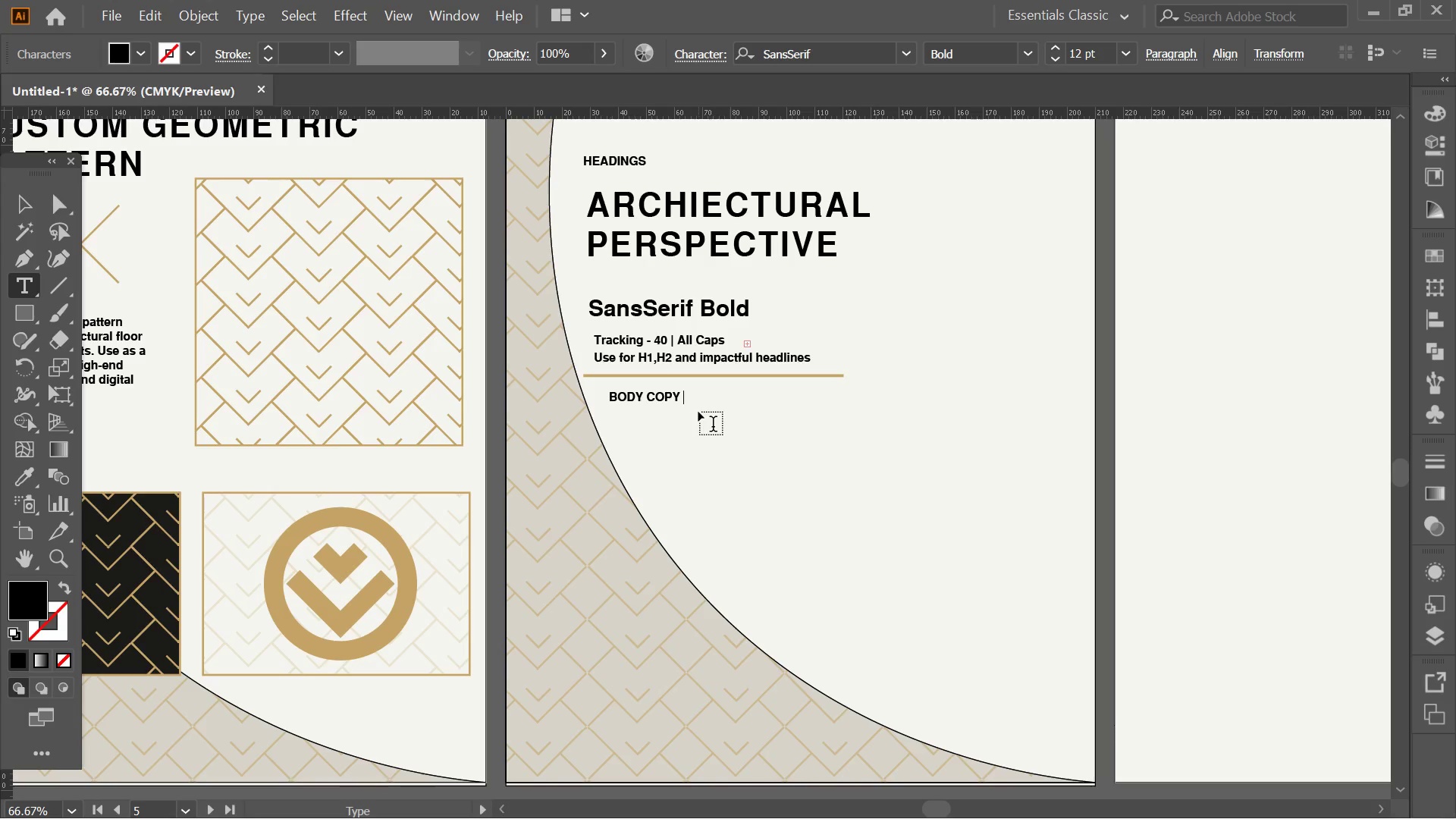 
key(Enter)
 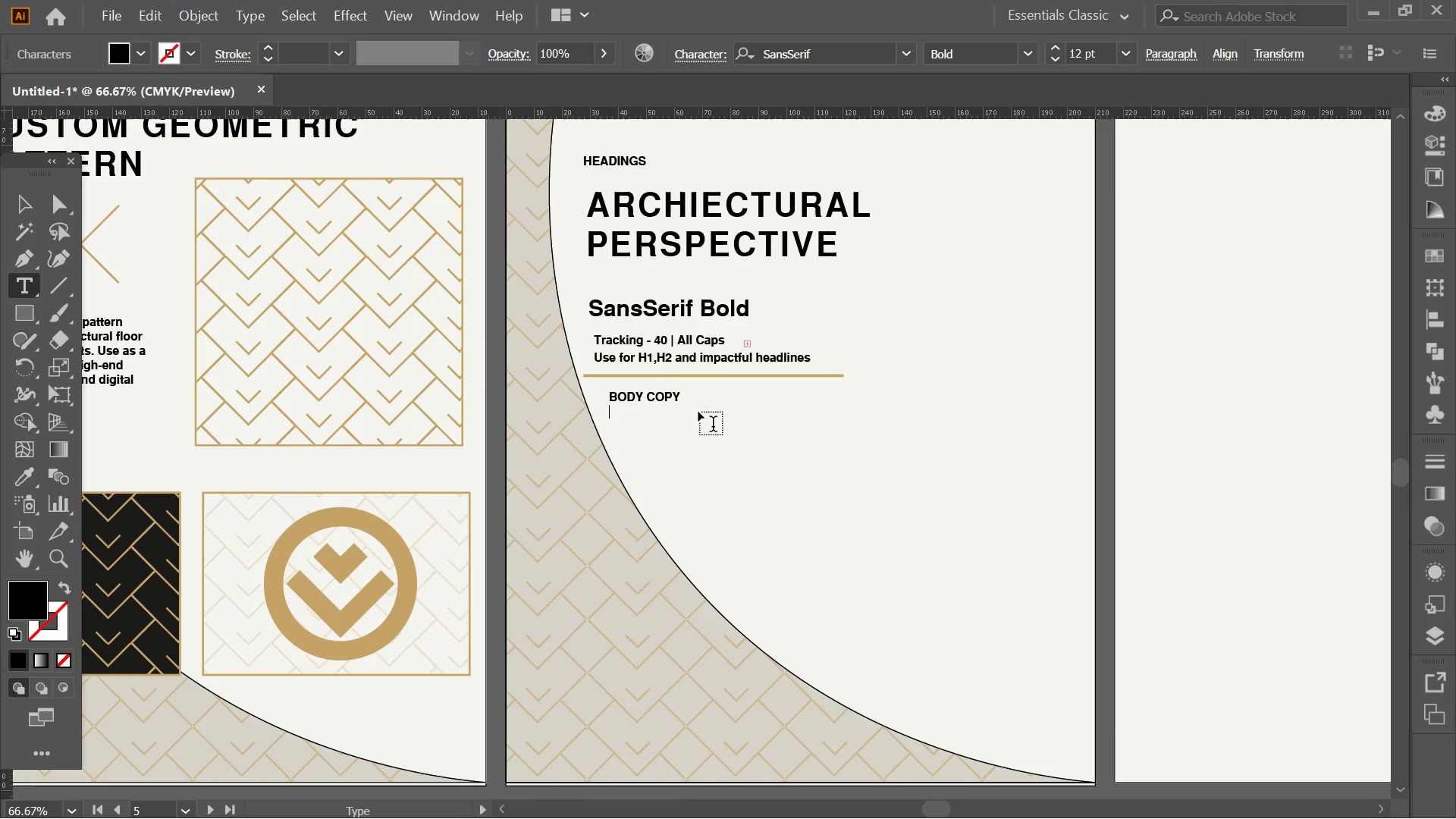 
key(Enter)
 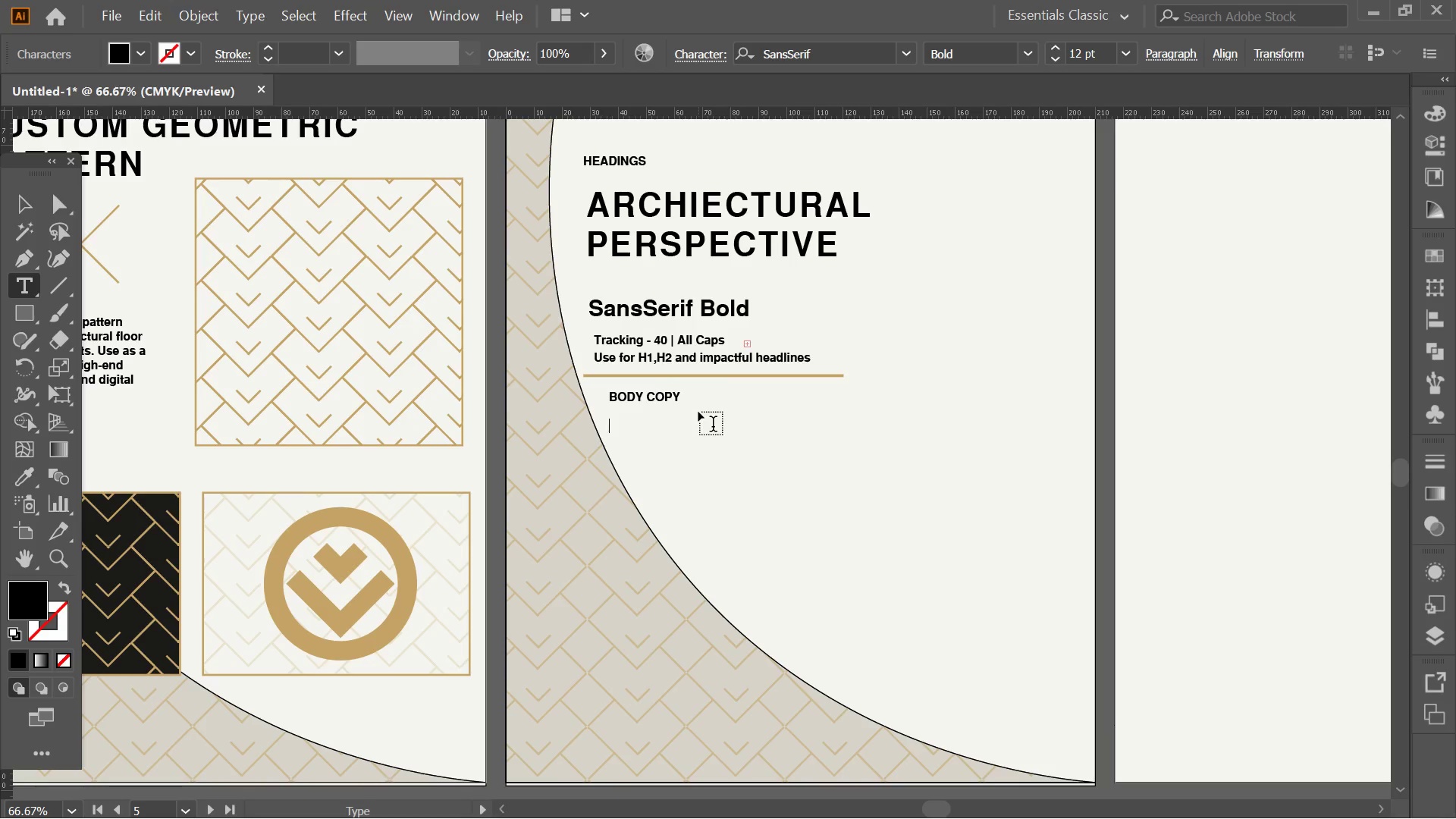 
type(Vantage & Vault is dedicated to representing )
 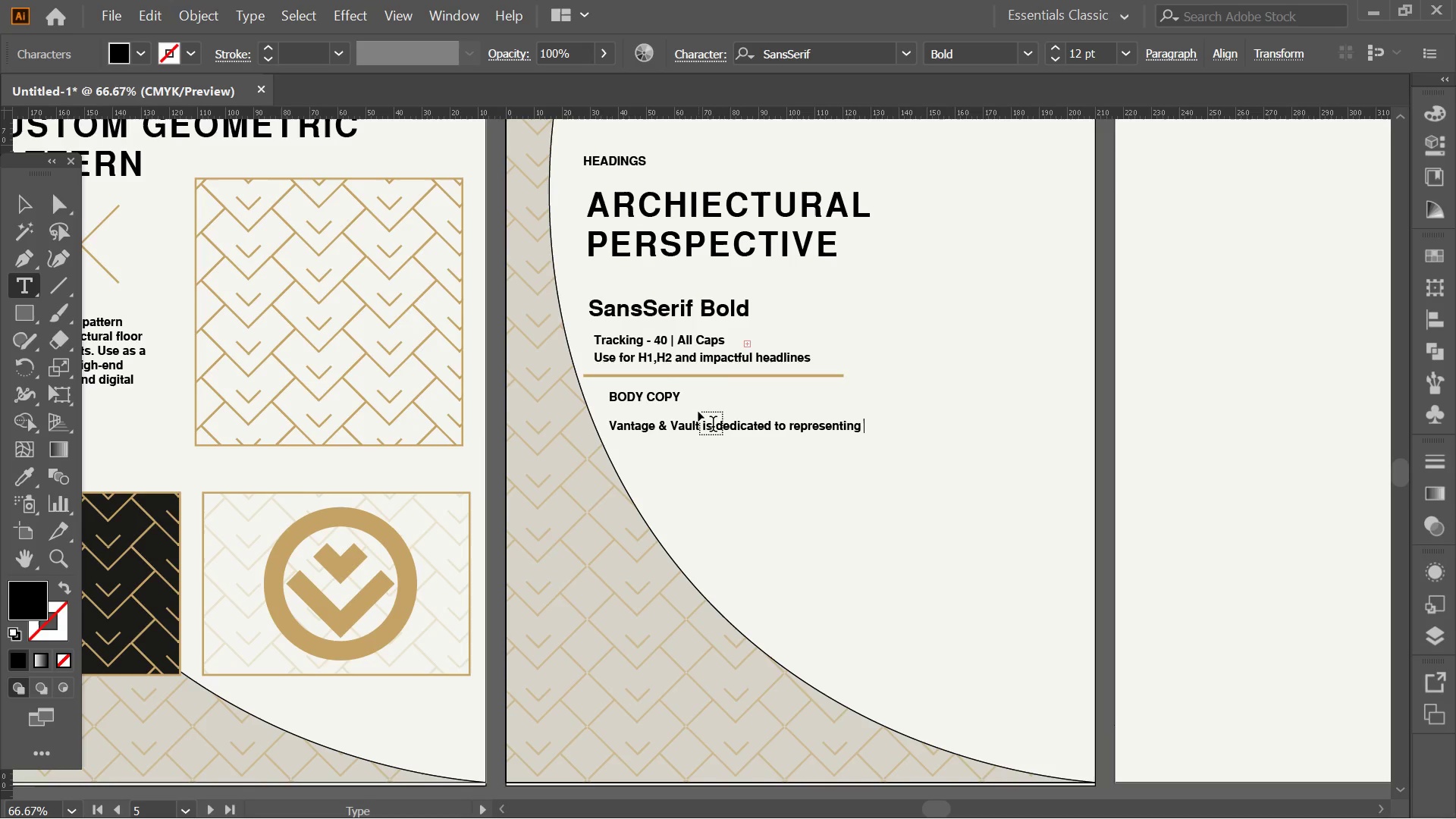 
key(Enter)
 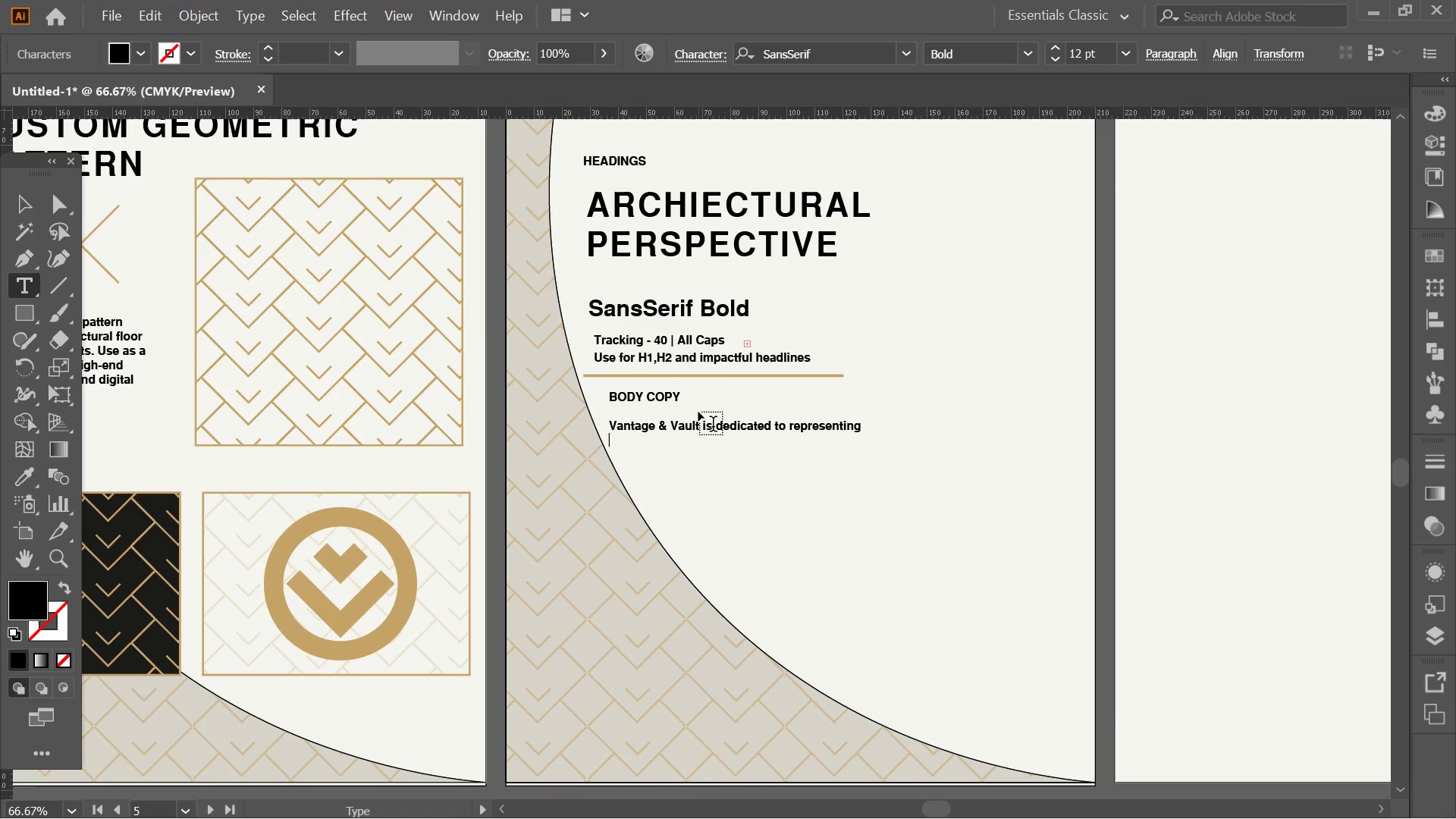 
type(architecturally significant homes with integrity, descretion and)
 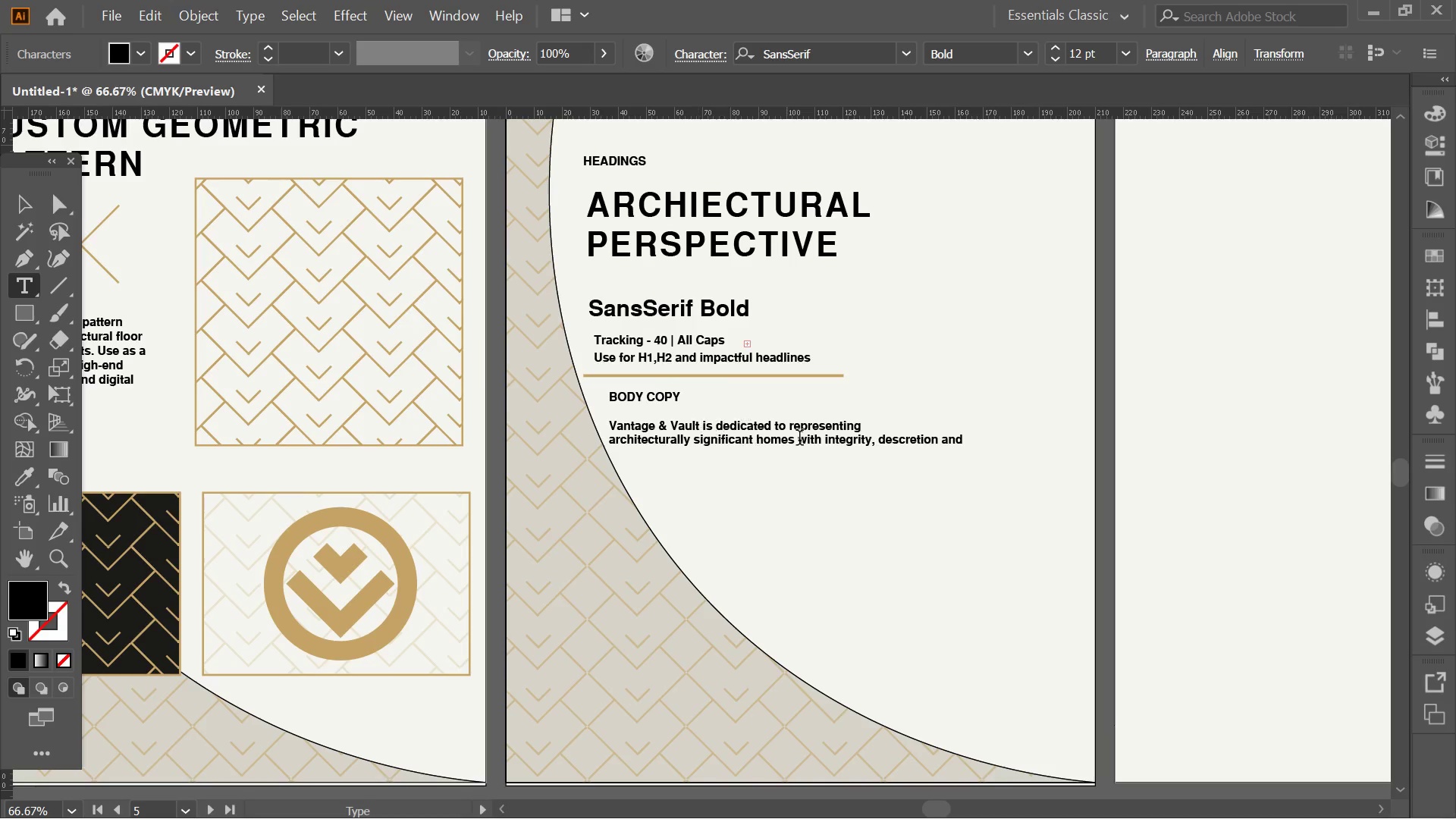 
left_click([880, 442])
 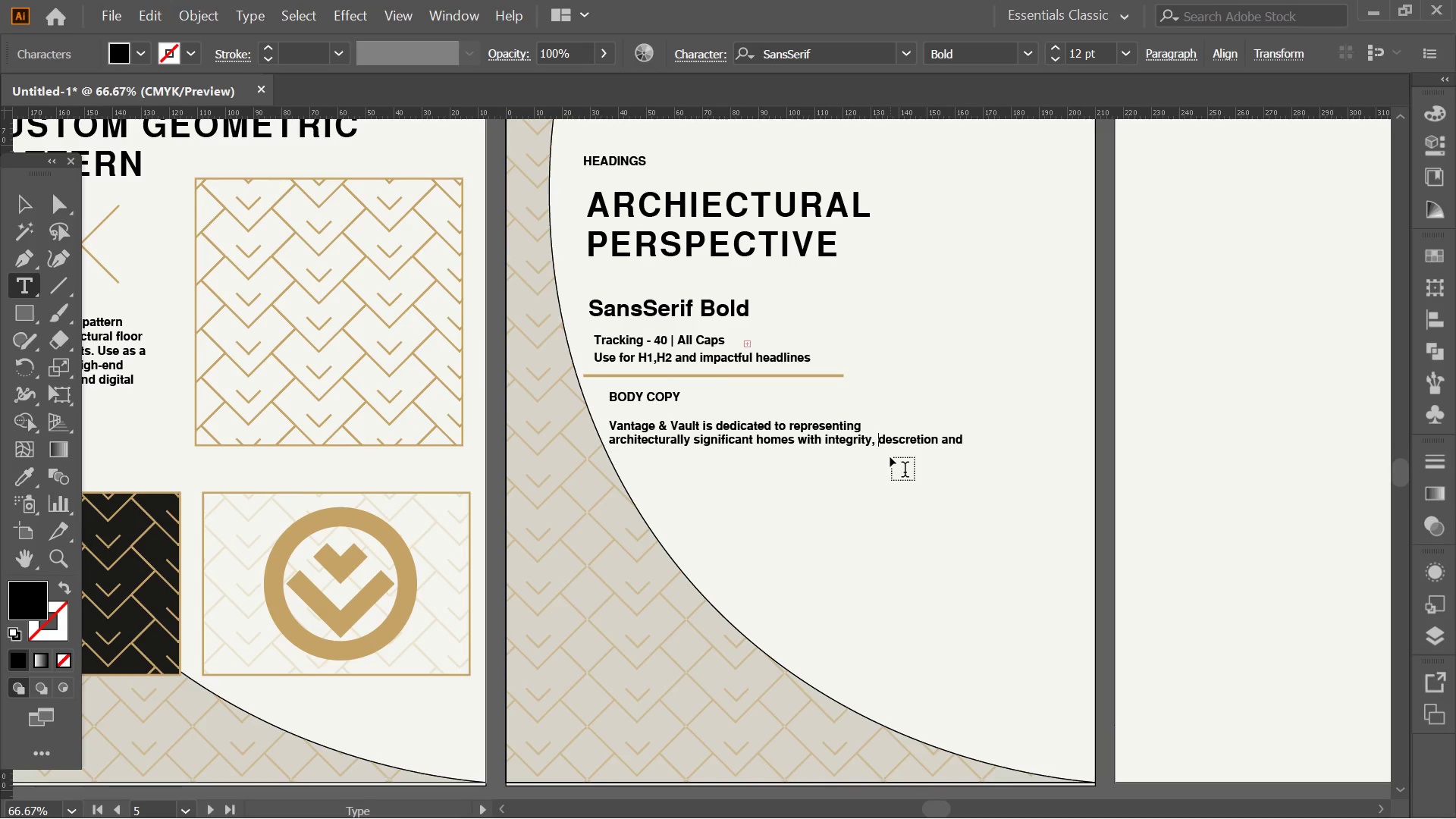 
key(Enter)
 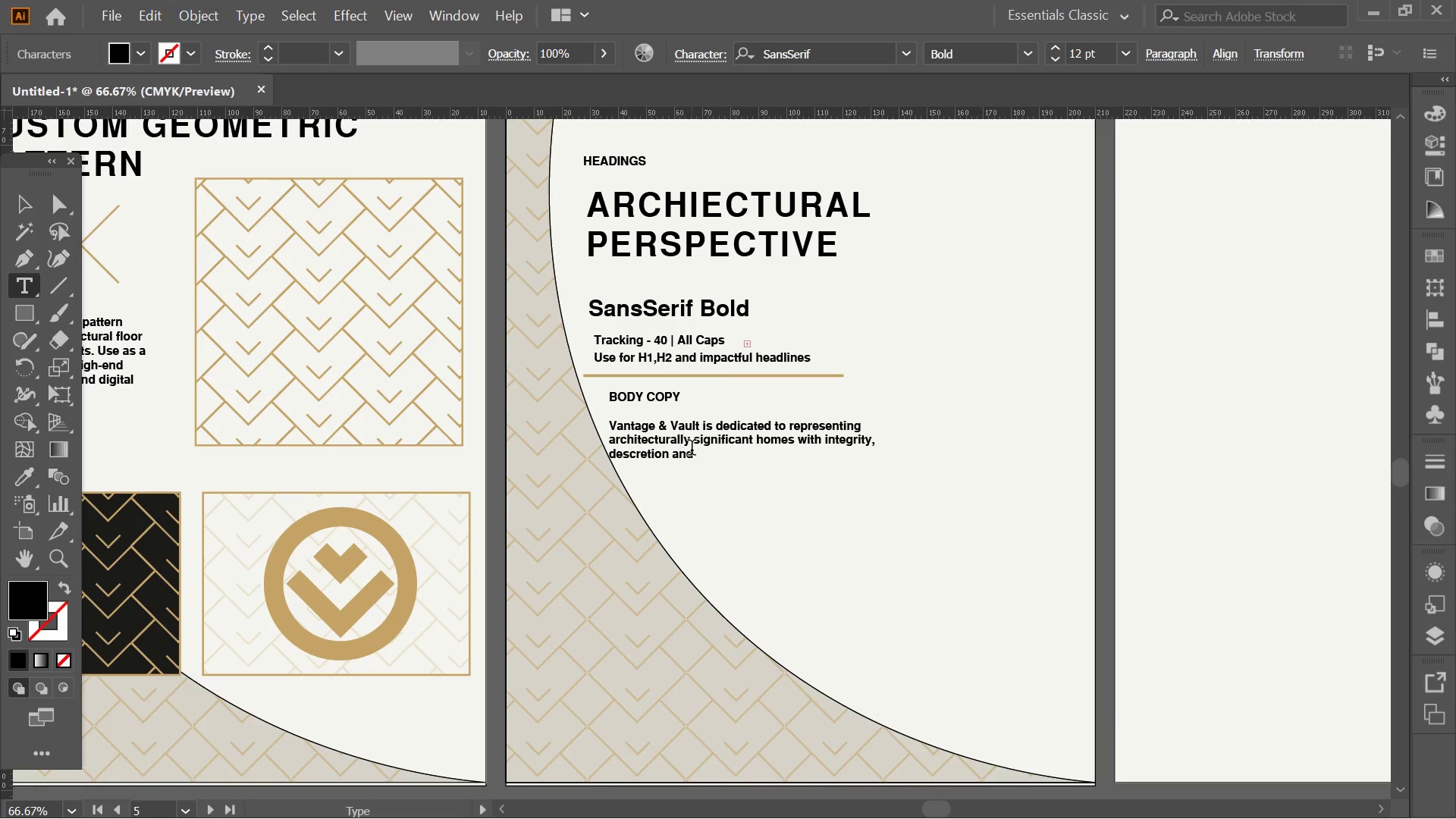 
left_click([691, 451])
 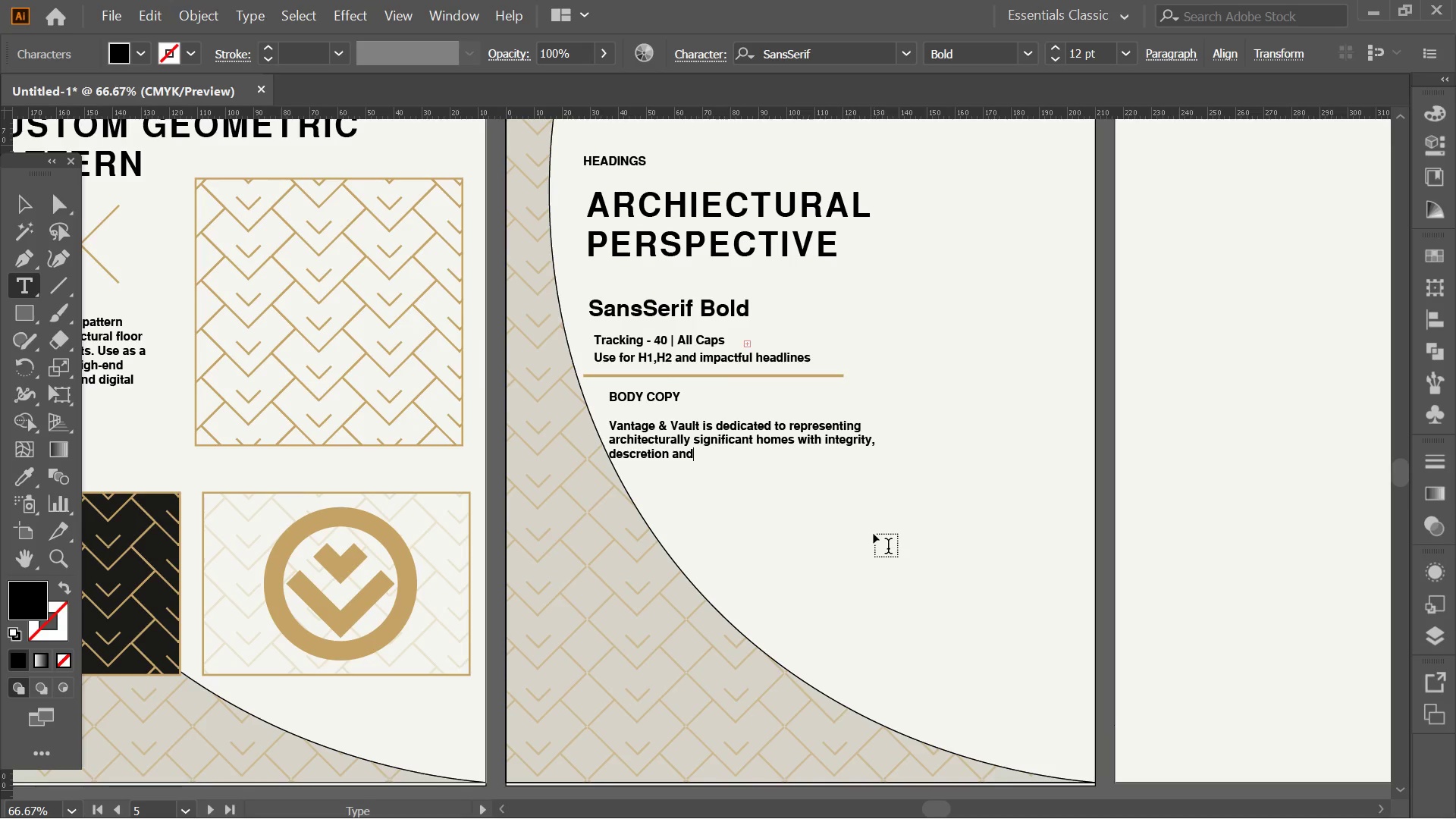 
type( an uncompromis)
 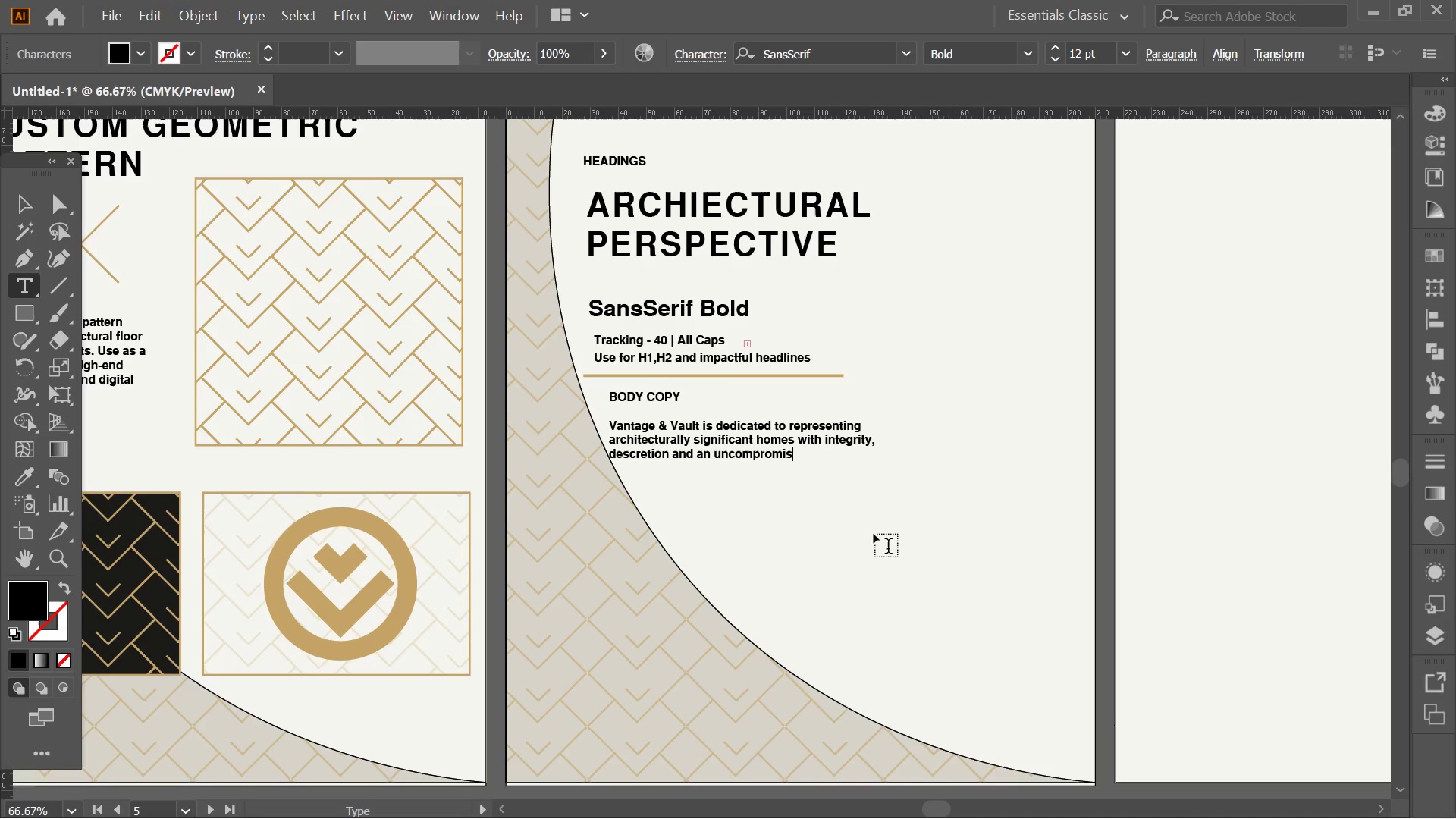 
wait(12.2)
 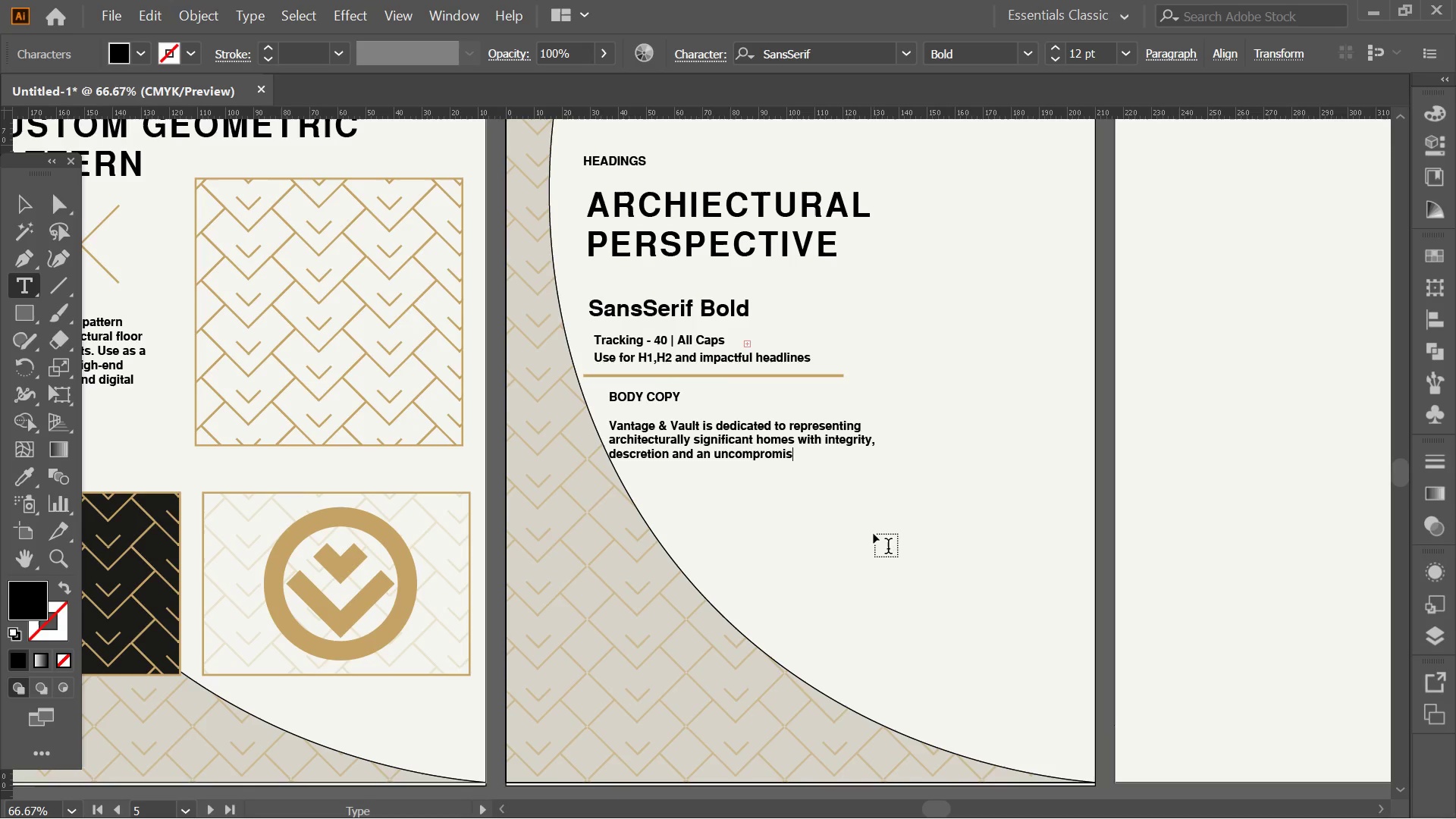 
hold_key(key=I, duration=3.38)
 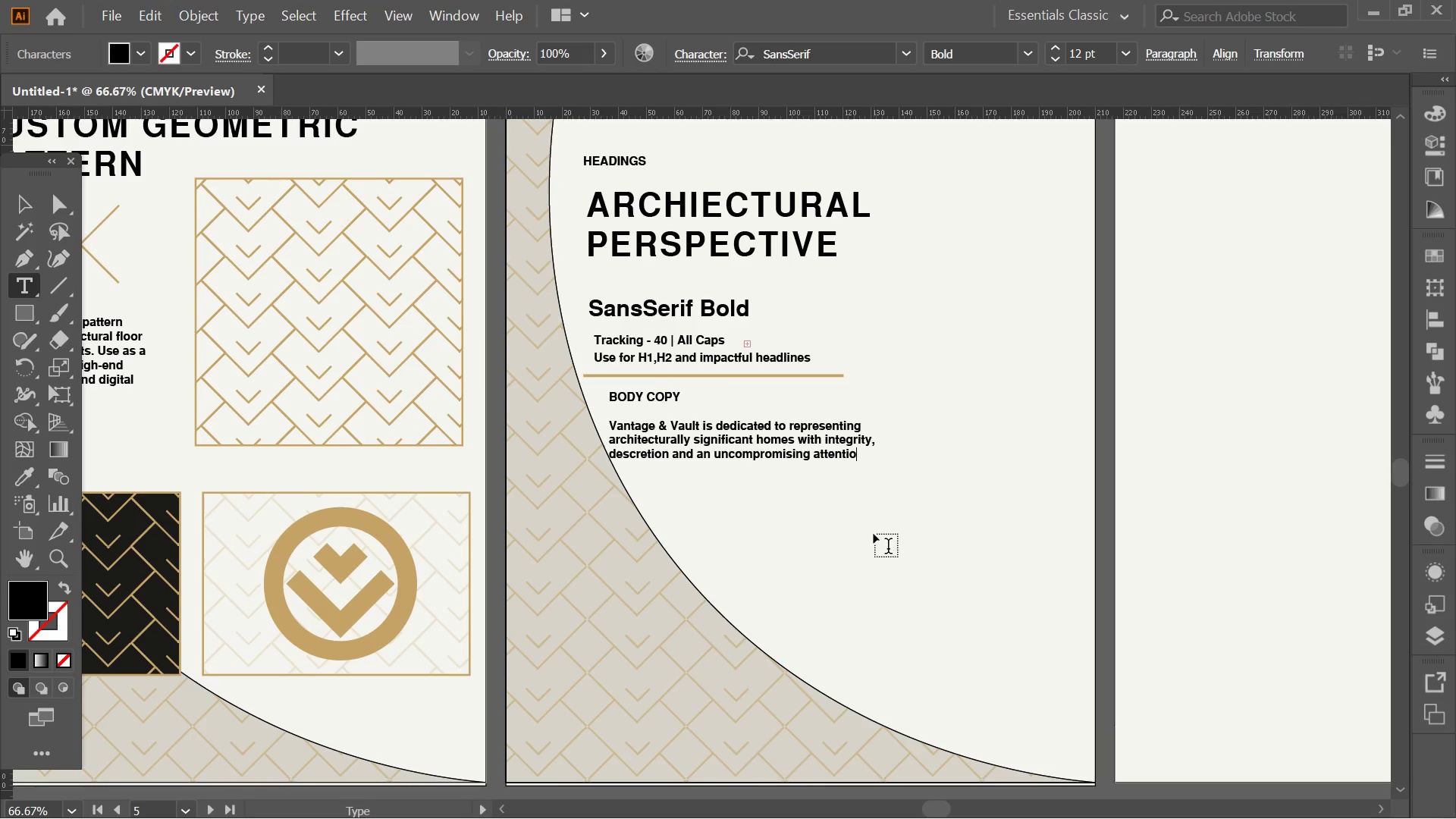 
type(ng attenton to d)
key(Backspace)
type(')
key(Backspace)
 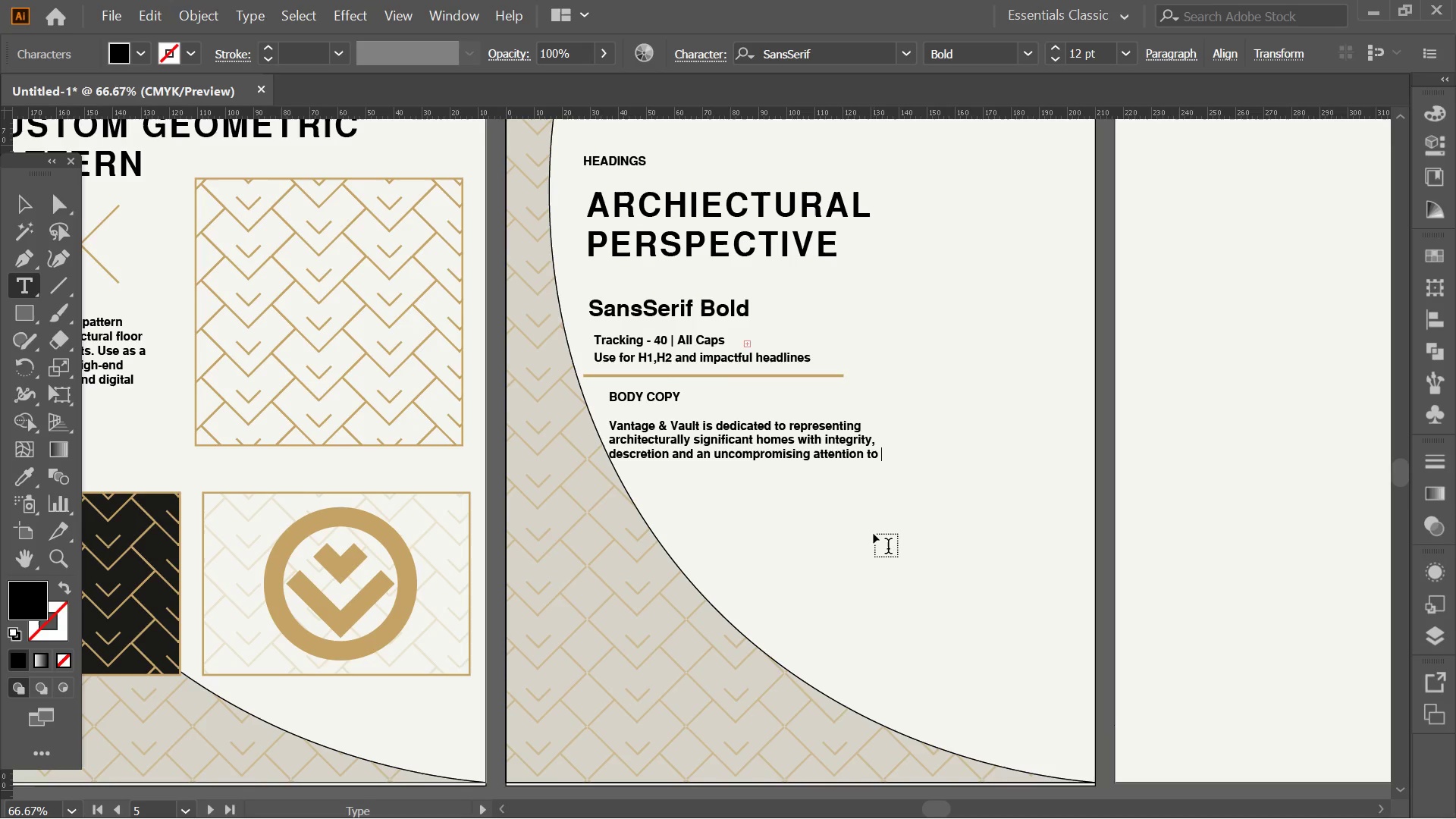 
key(Enter)
 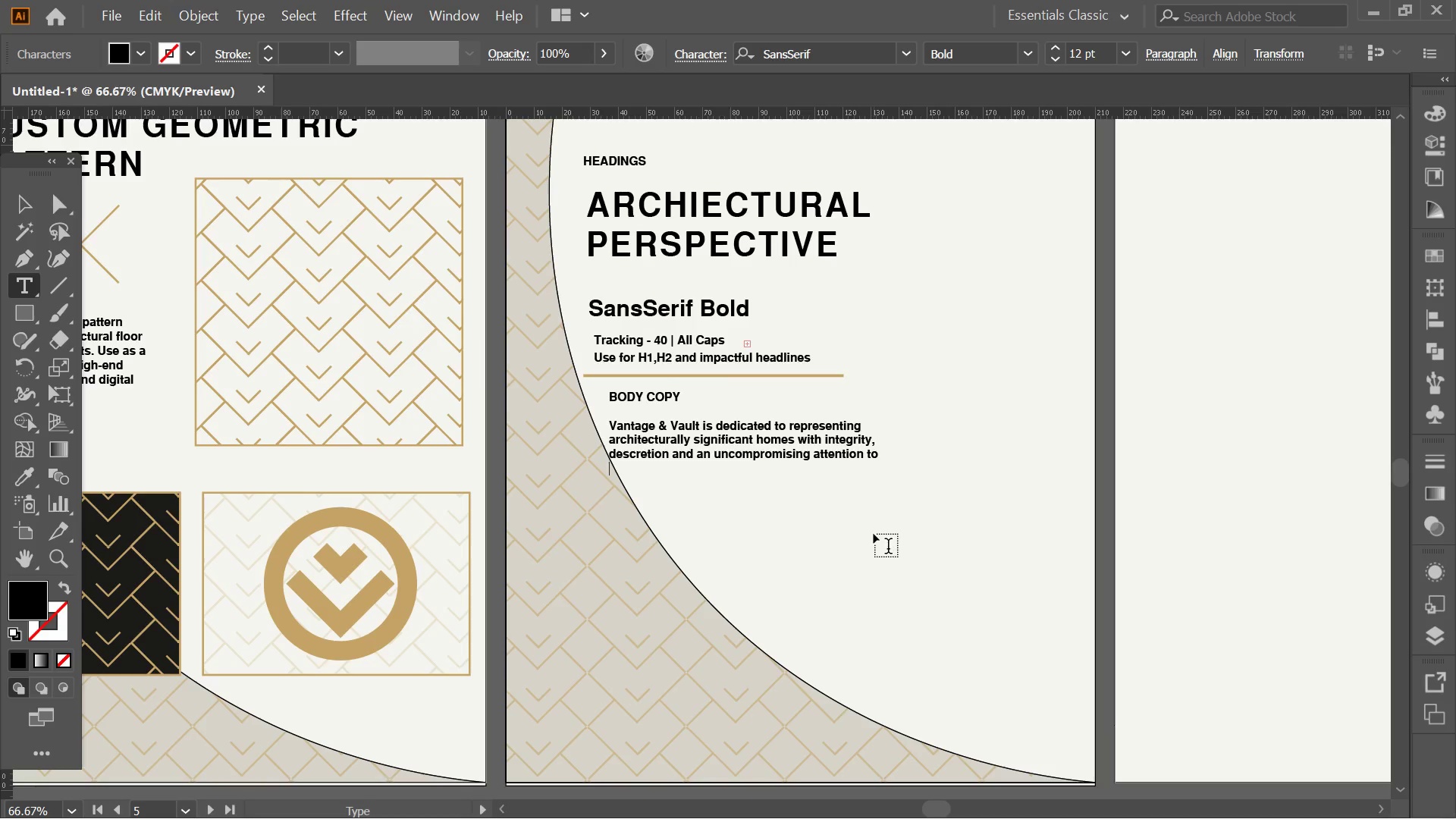 
type(detail)
 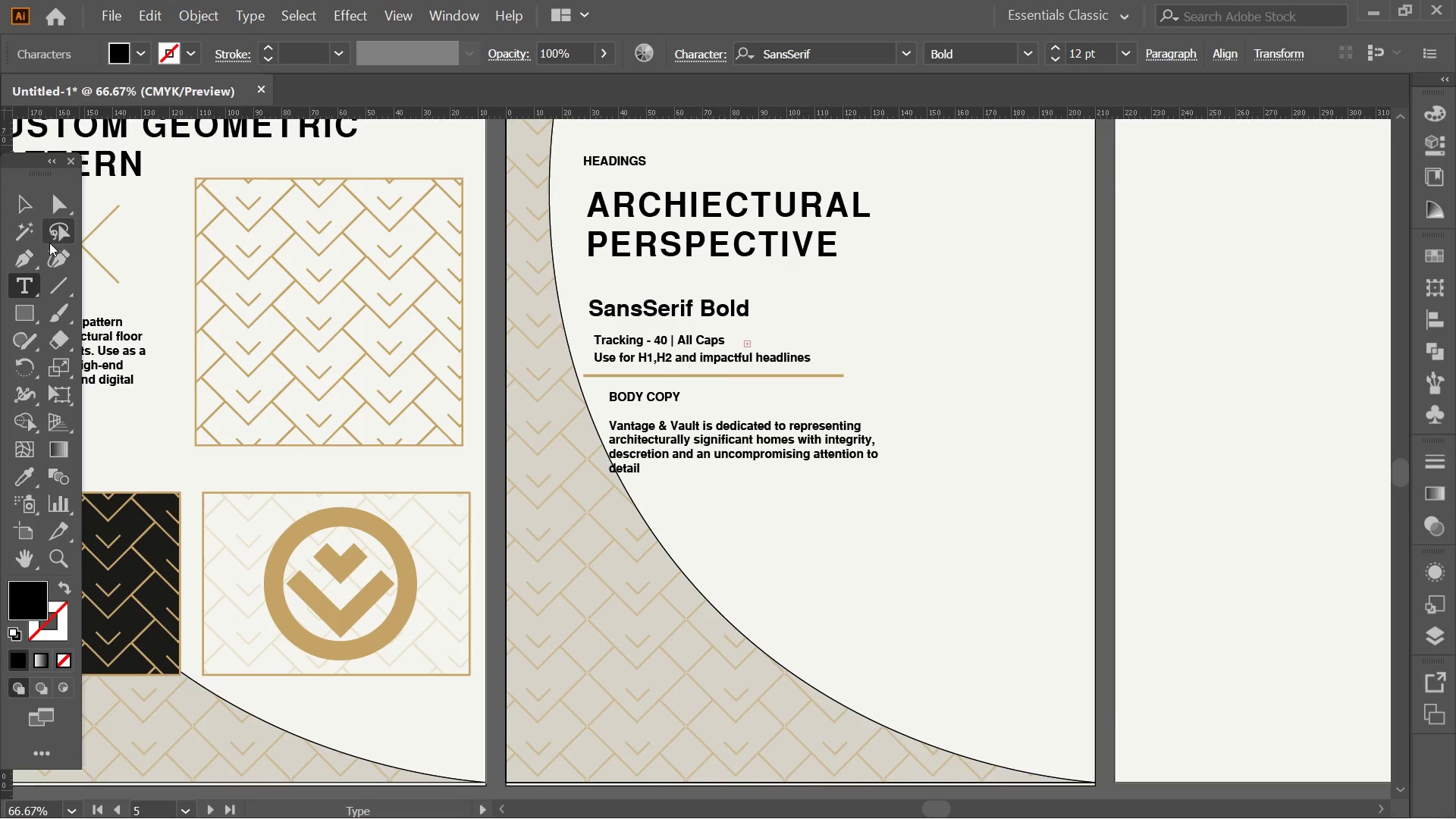 
left_click([27, 200])
 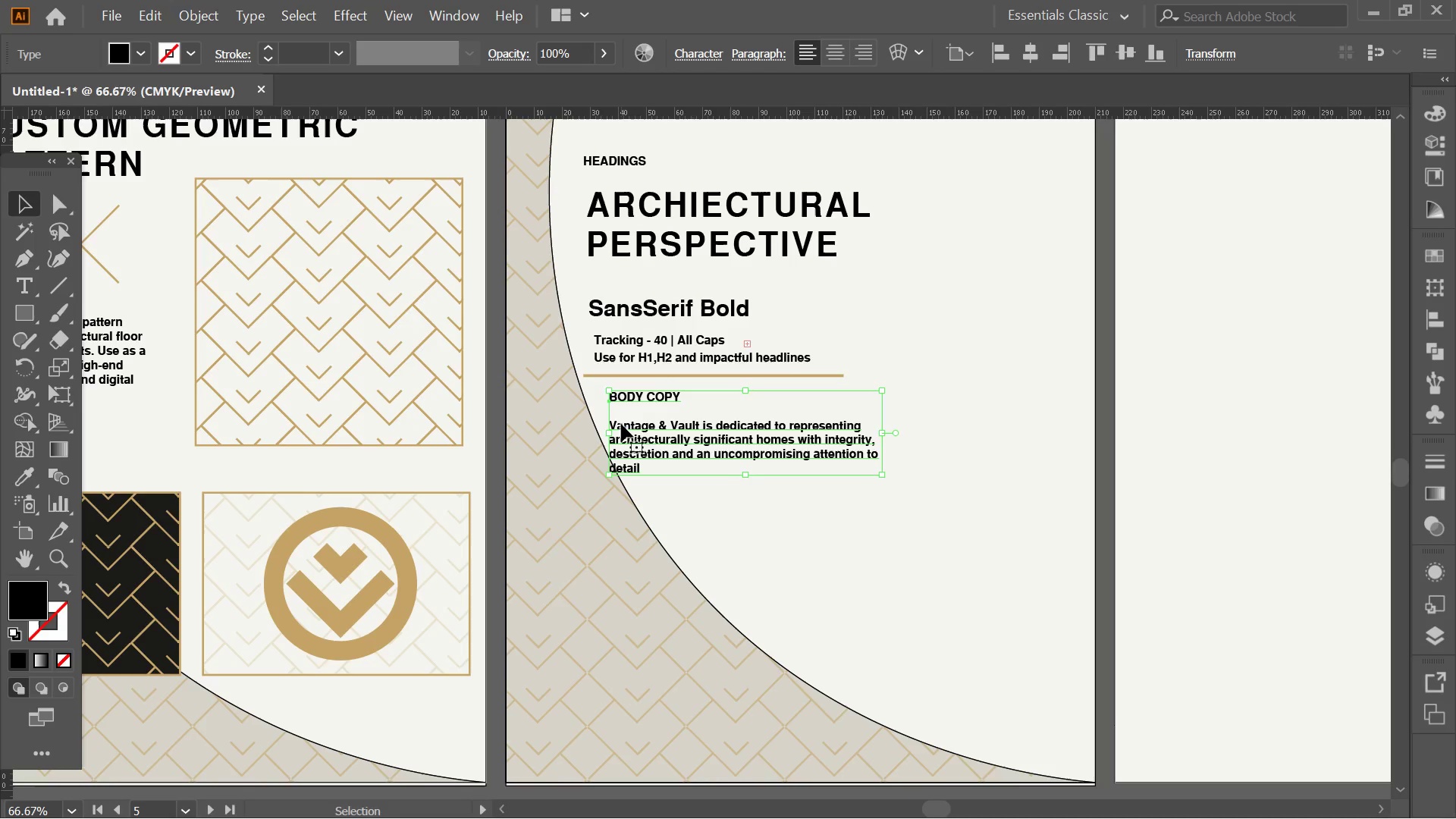 
left_click_drag(start_coordinate=[650, 446], to_coordinate=[650, 437])
 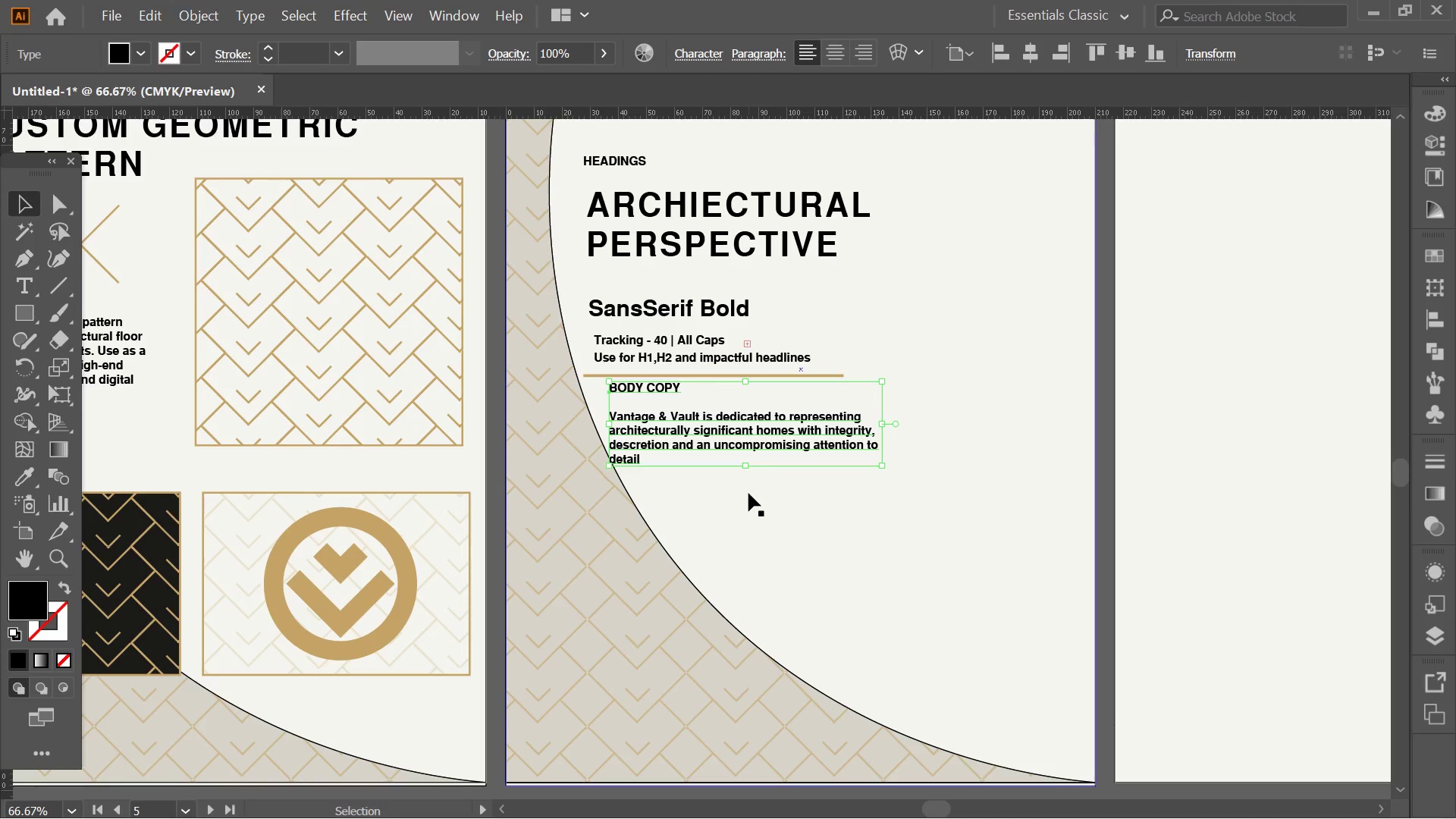 
left_click([748, 493])
 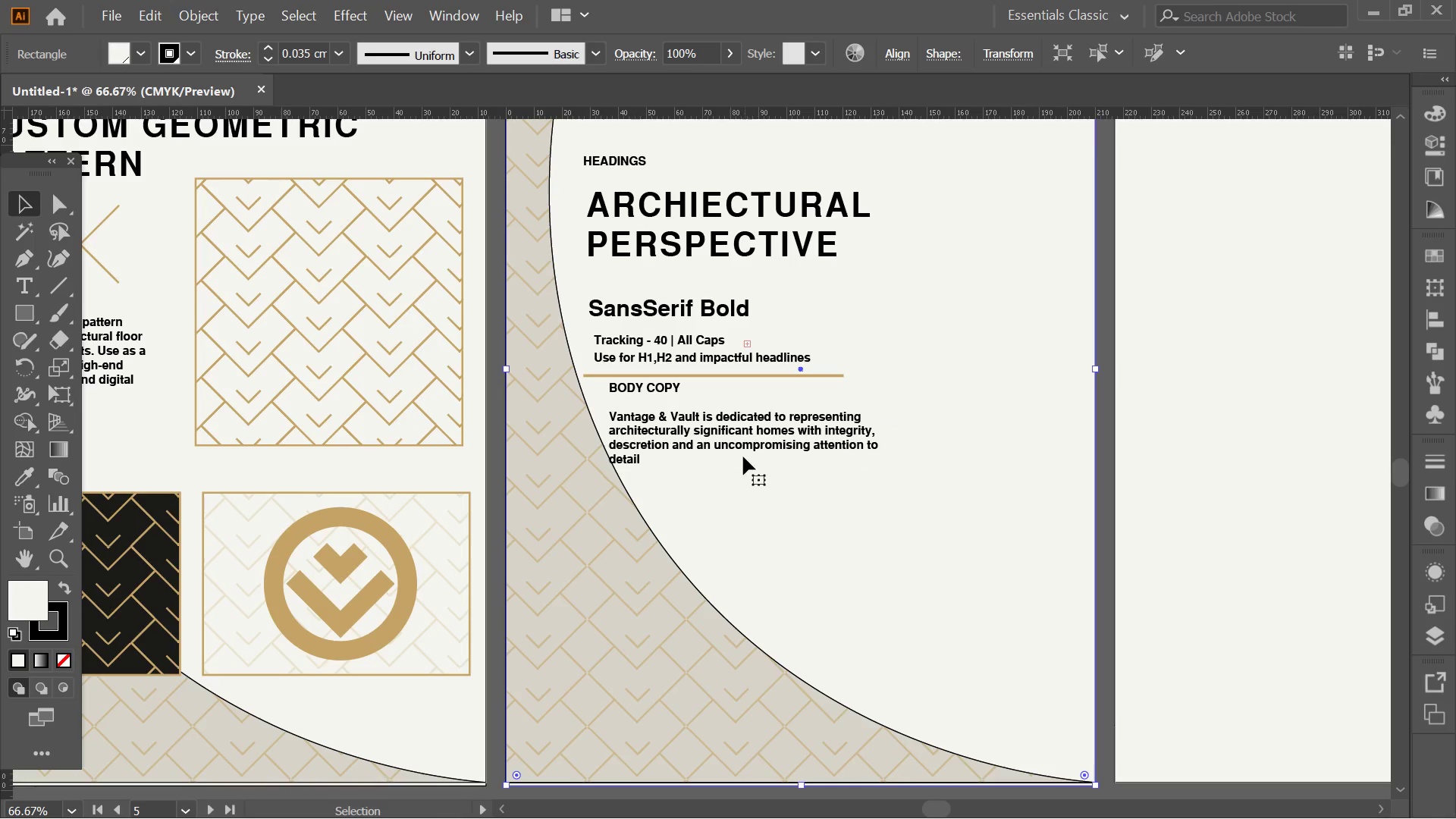 
left_click([730, 438])
 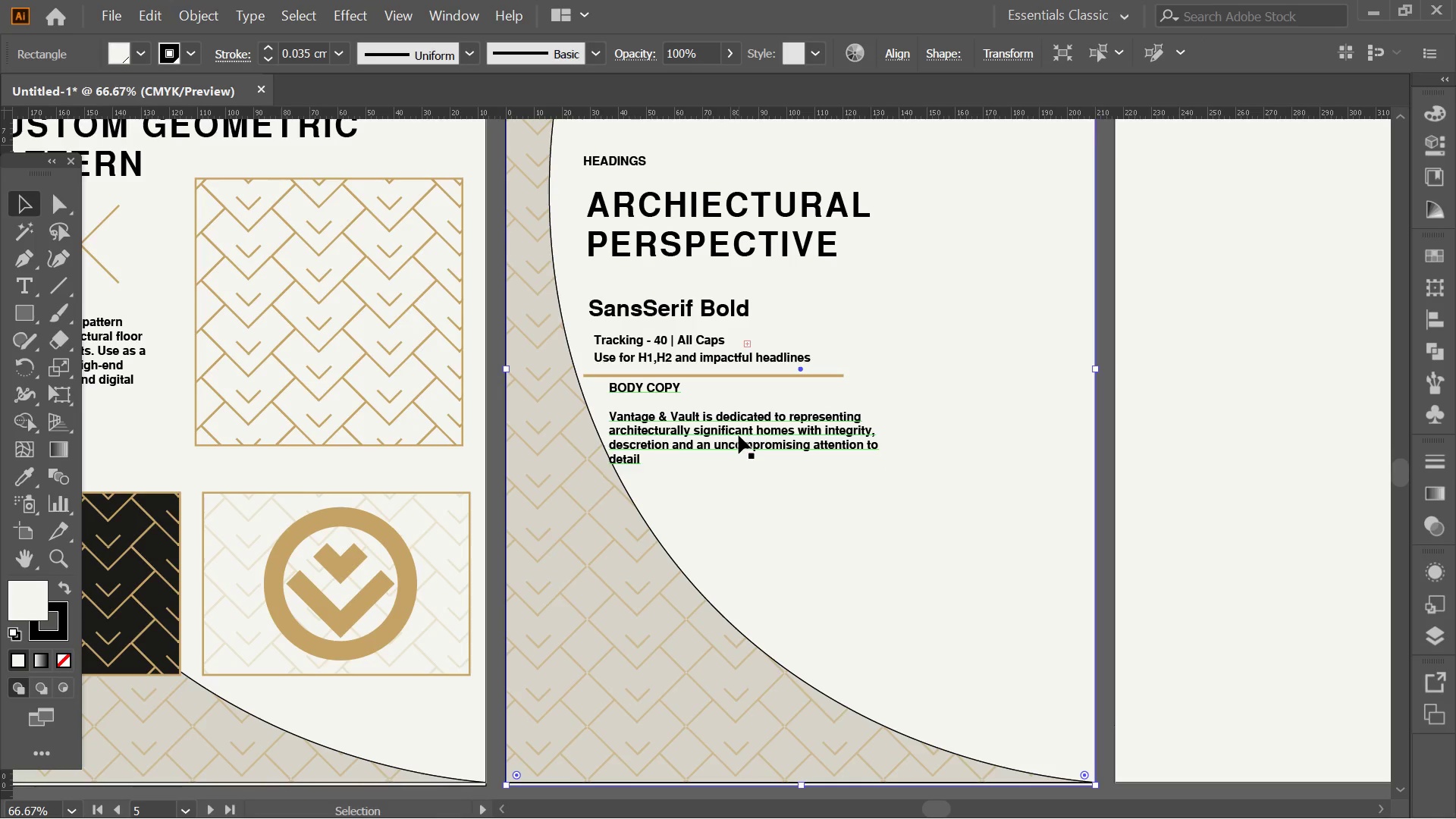 
left_click([742, 431])
 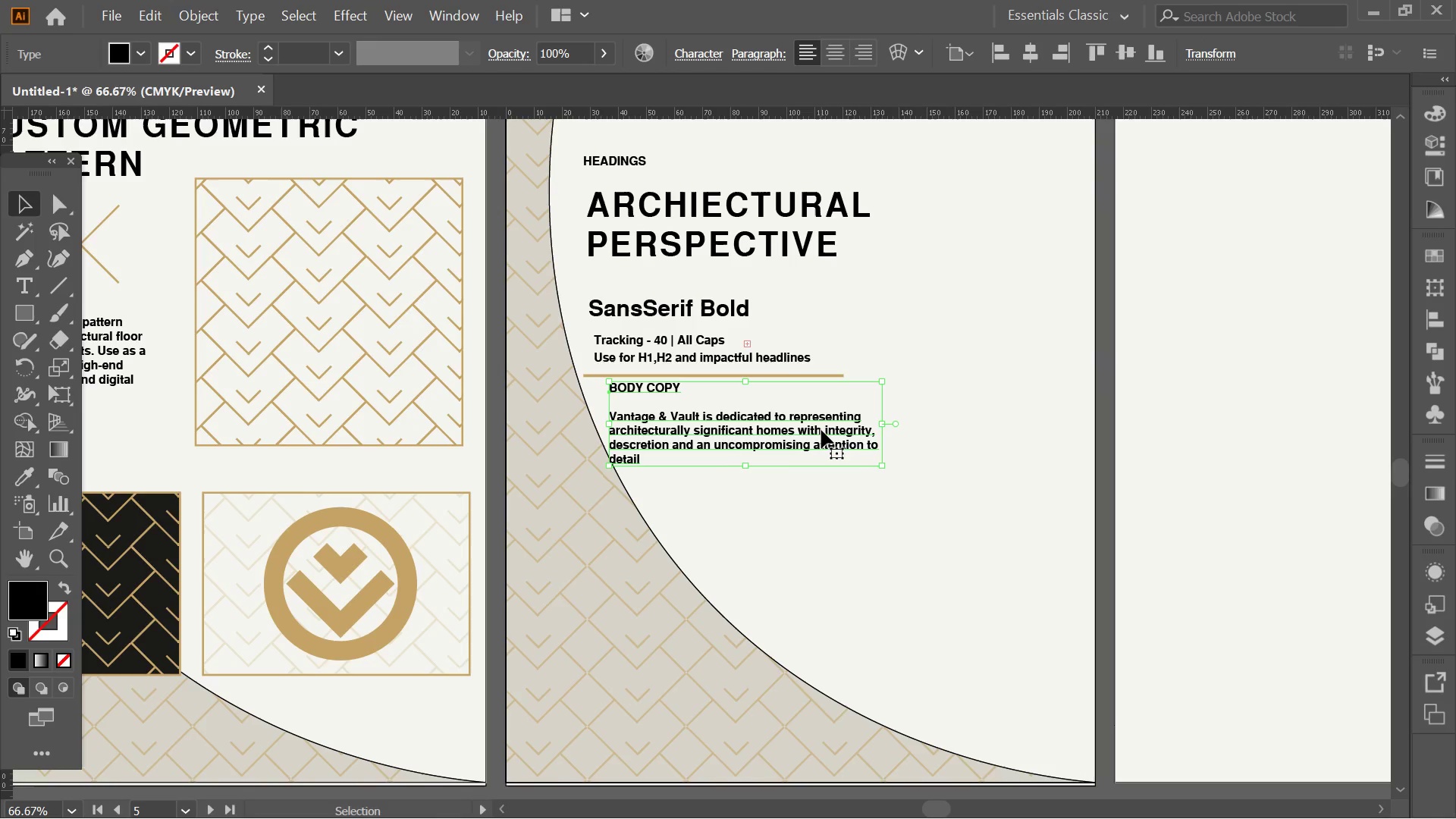 
key(ArrowRight)
 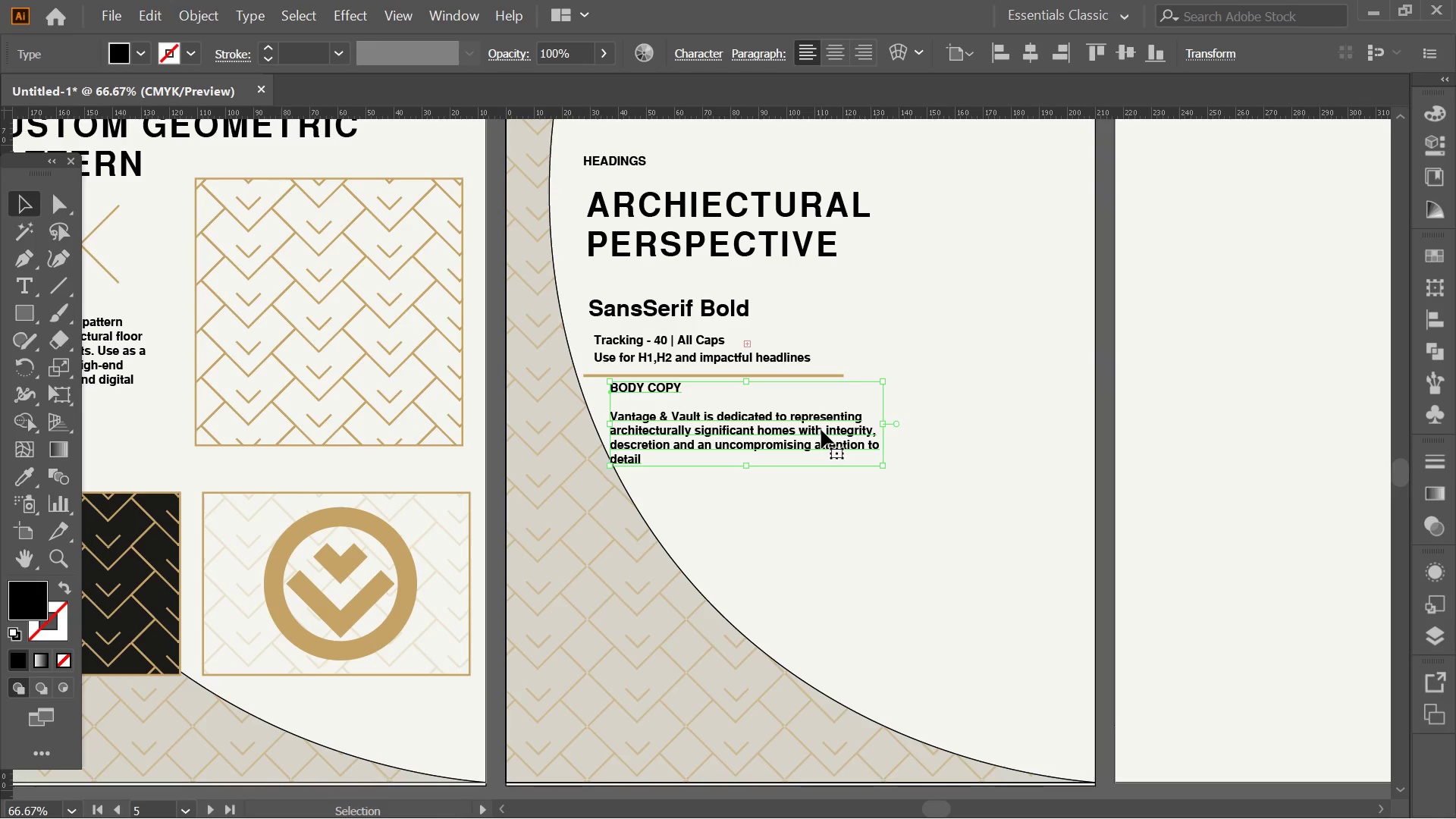 
key(ArrowRight)
 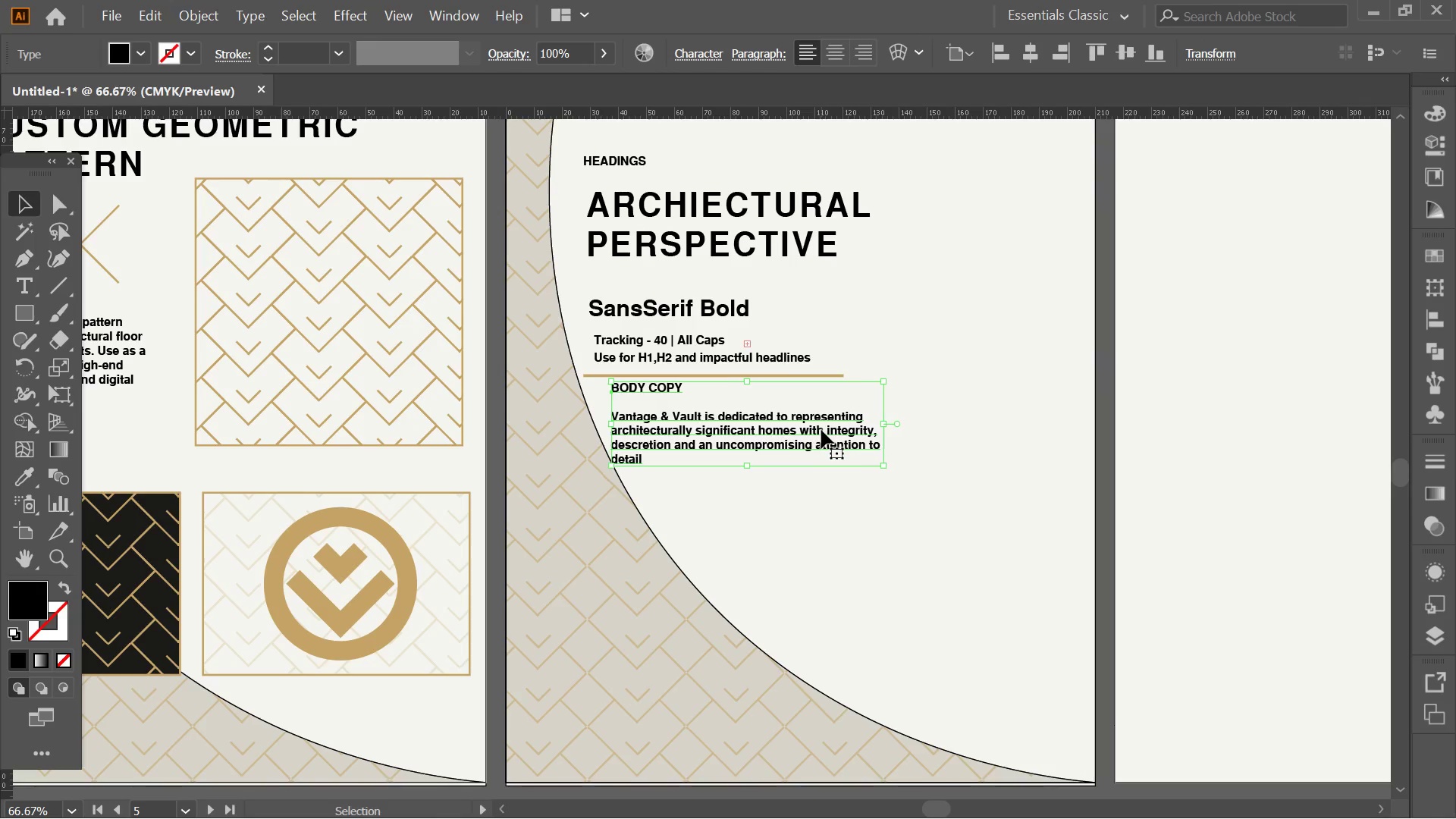 
key(ArrowRight)
 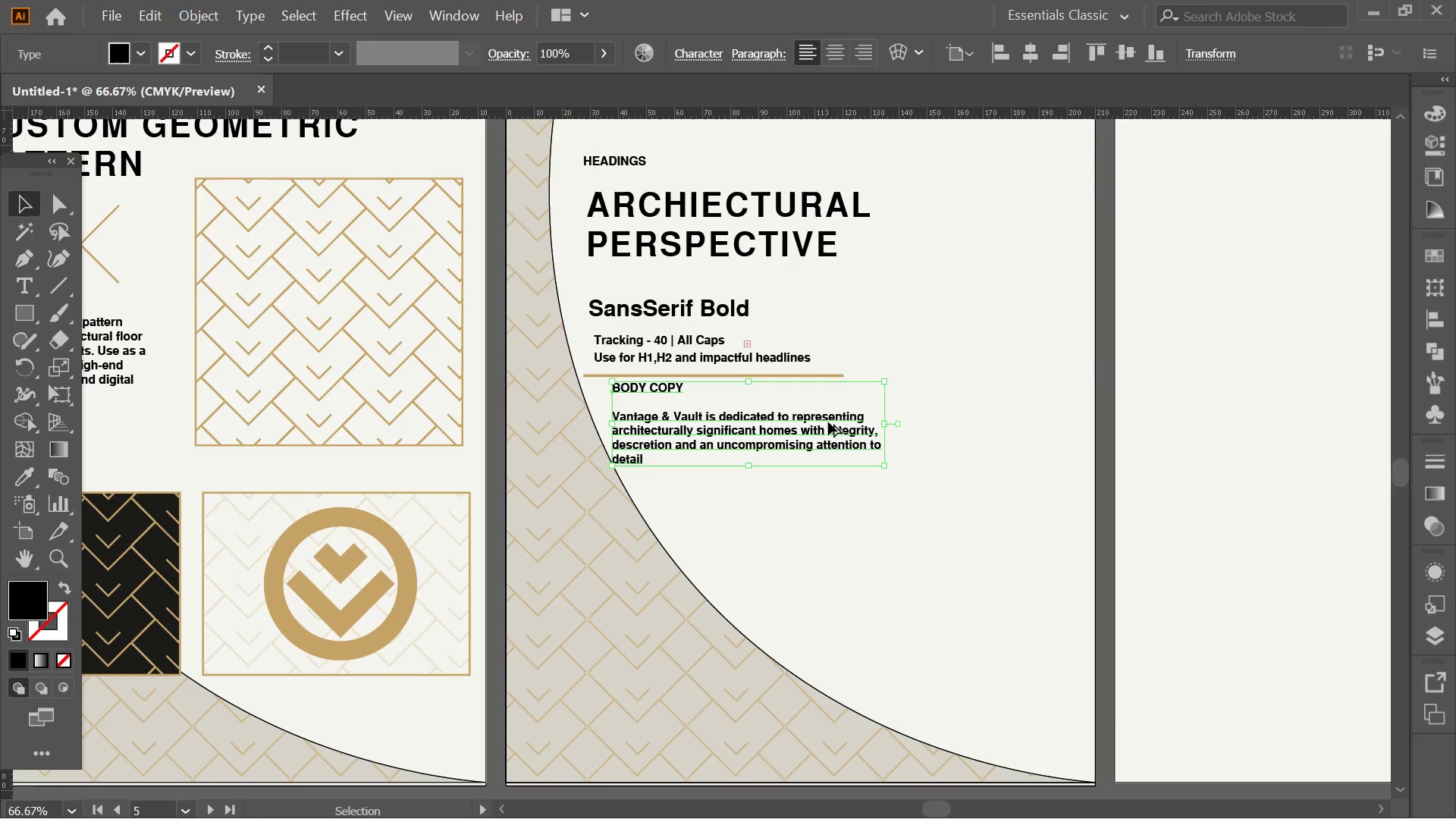 
hold_key(key=AltLeft, duration=0.34)
scroll: coordinate [906, 445], scroll_direction: down, amount: 3.0
 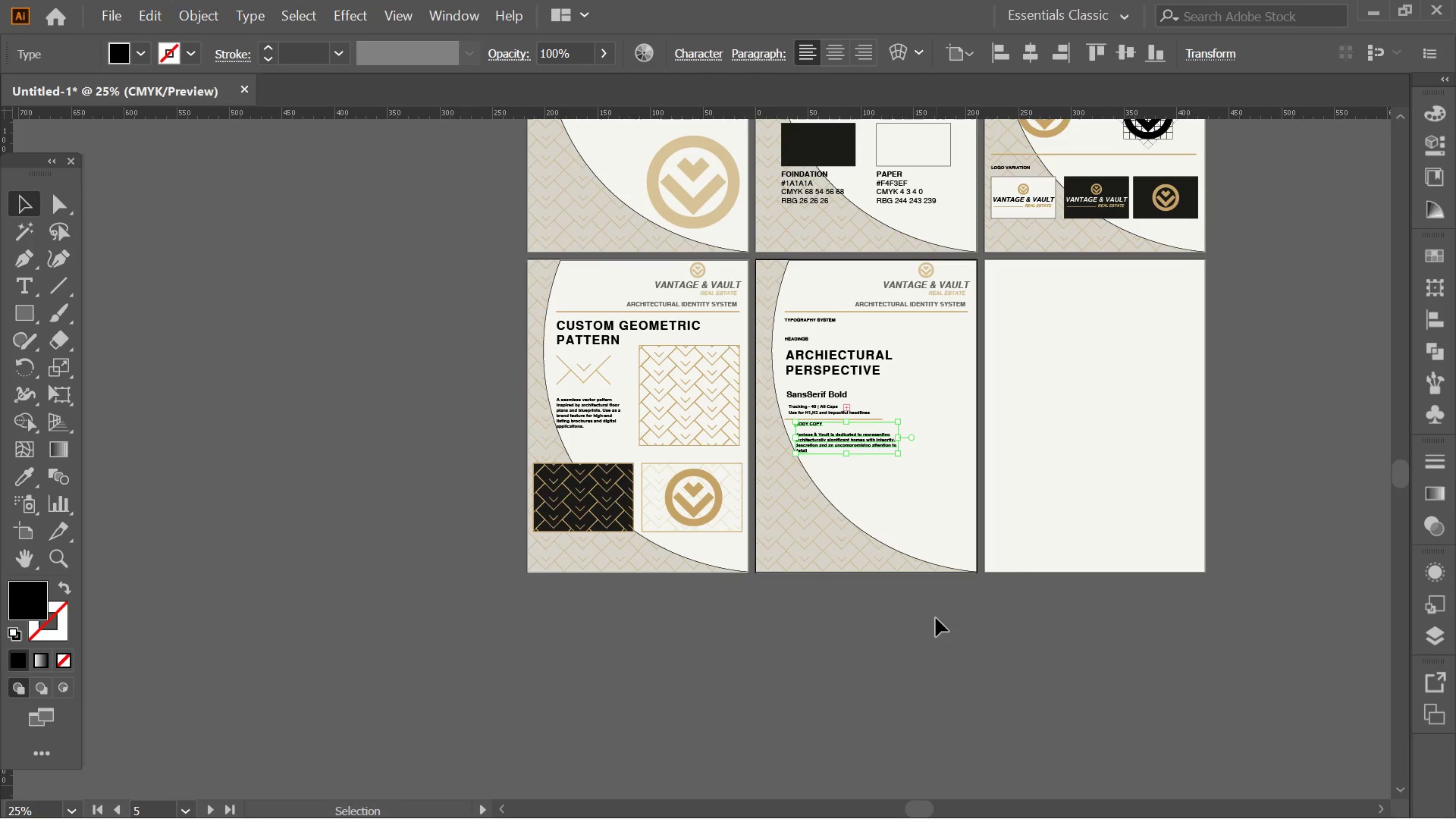 
left_click([937, 620])
 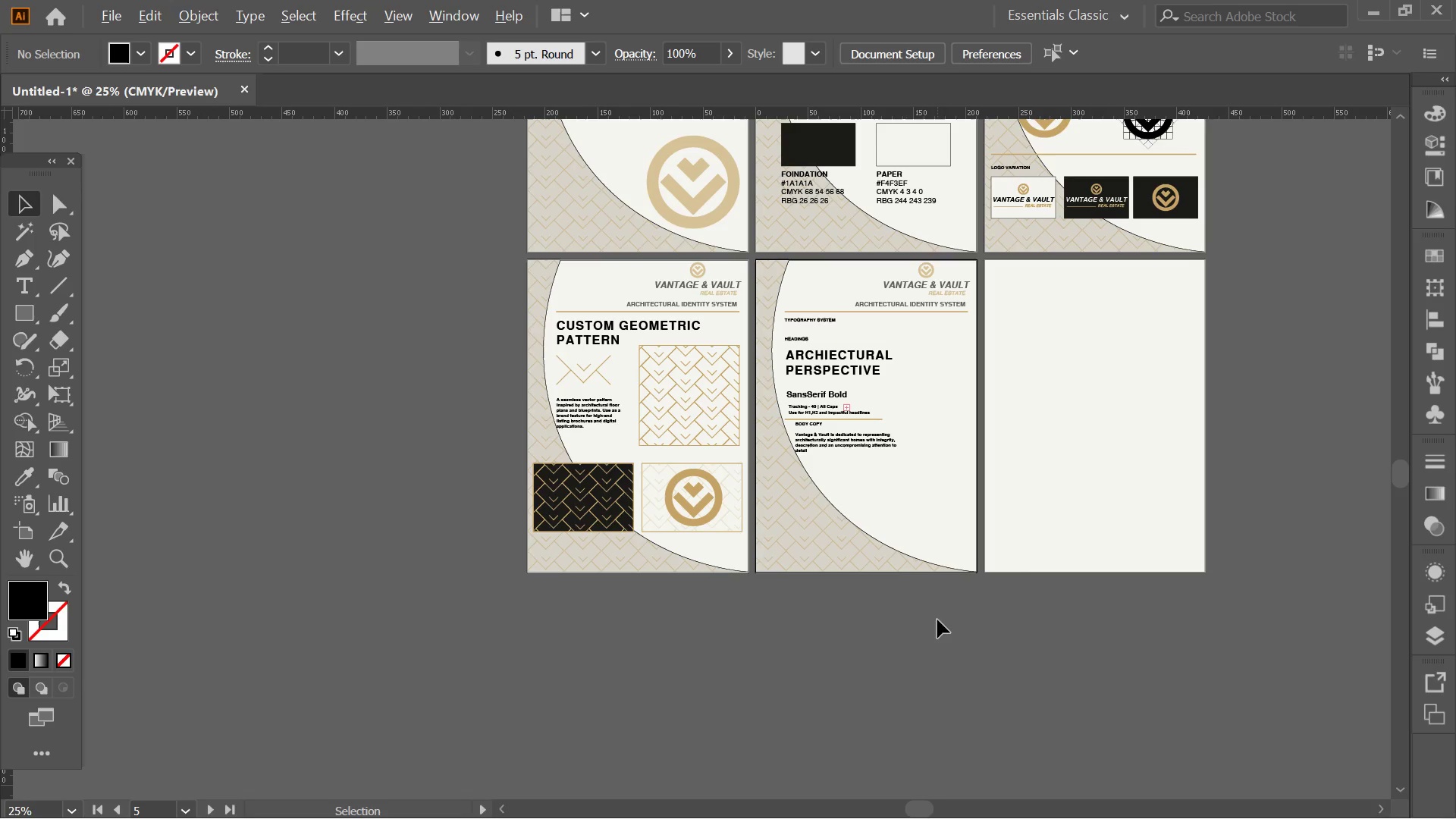 
hold_key(key=AltLeft, duration=0.42)
 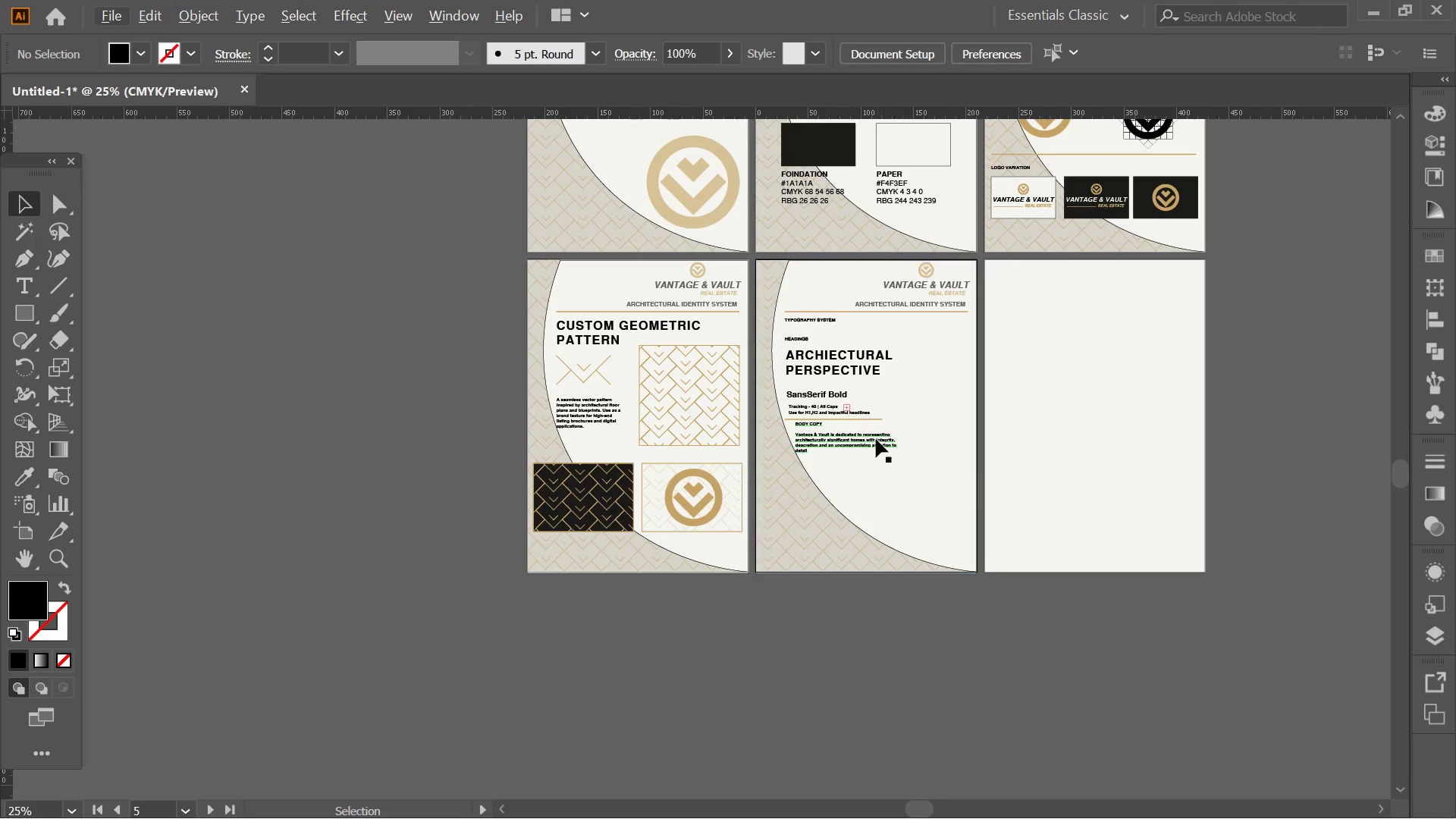 
hold_key(key=AltLeft, duration=0.33)
hold_key(key=AltLeft, duration=0.33)
scroll: coordinate [873, 431], scroll_direction: up, amount: 3.0
 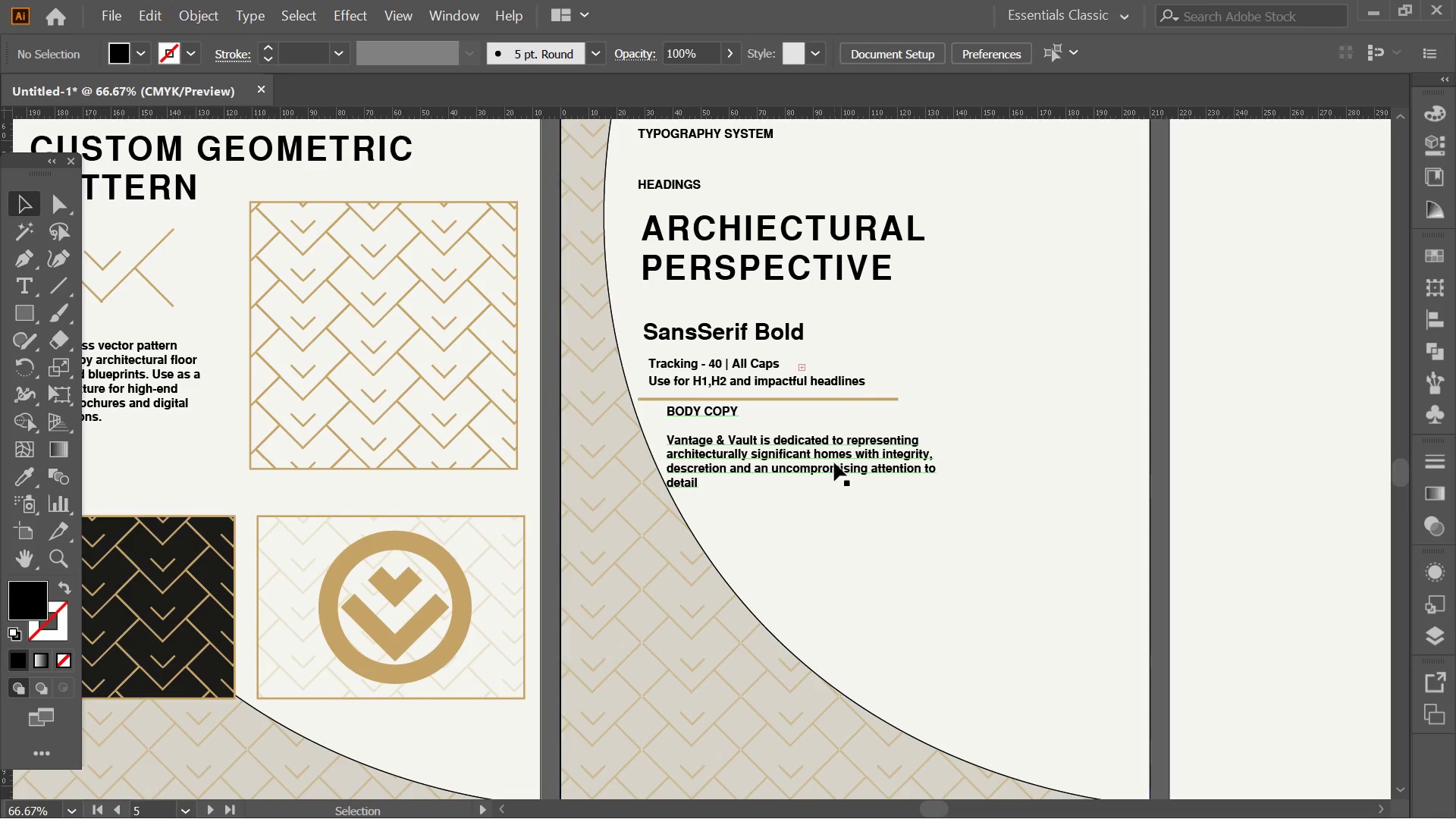 
left_click([27, 287])
 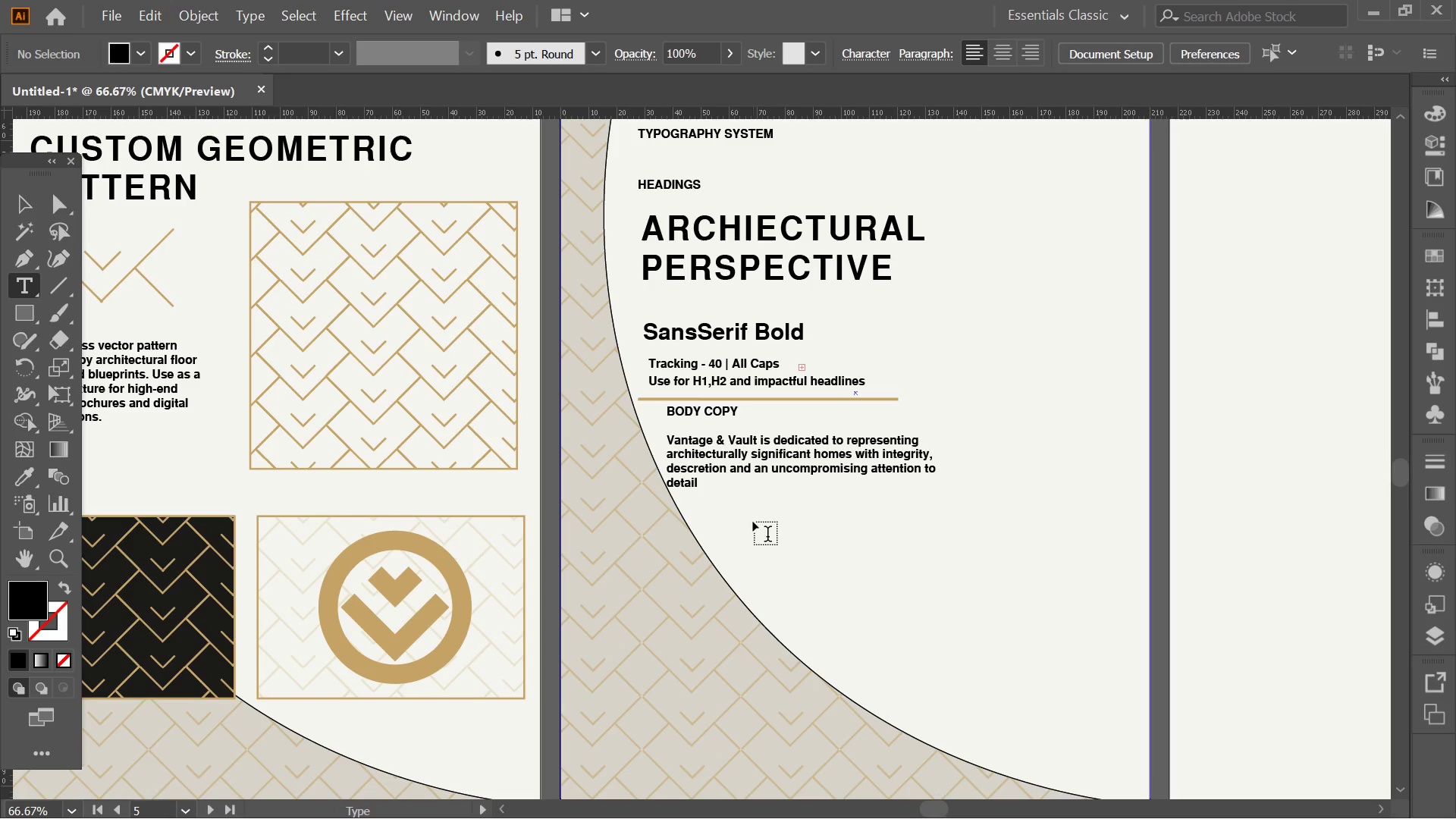 
left_click([730, 529])
 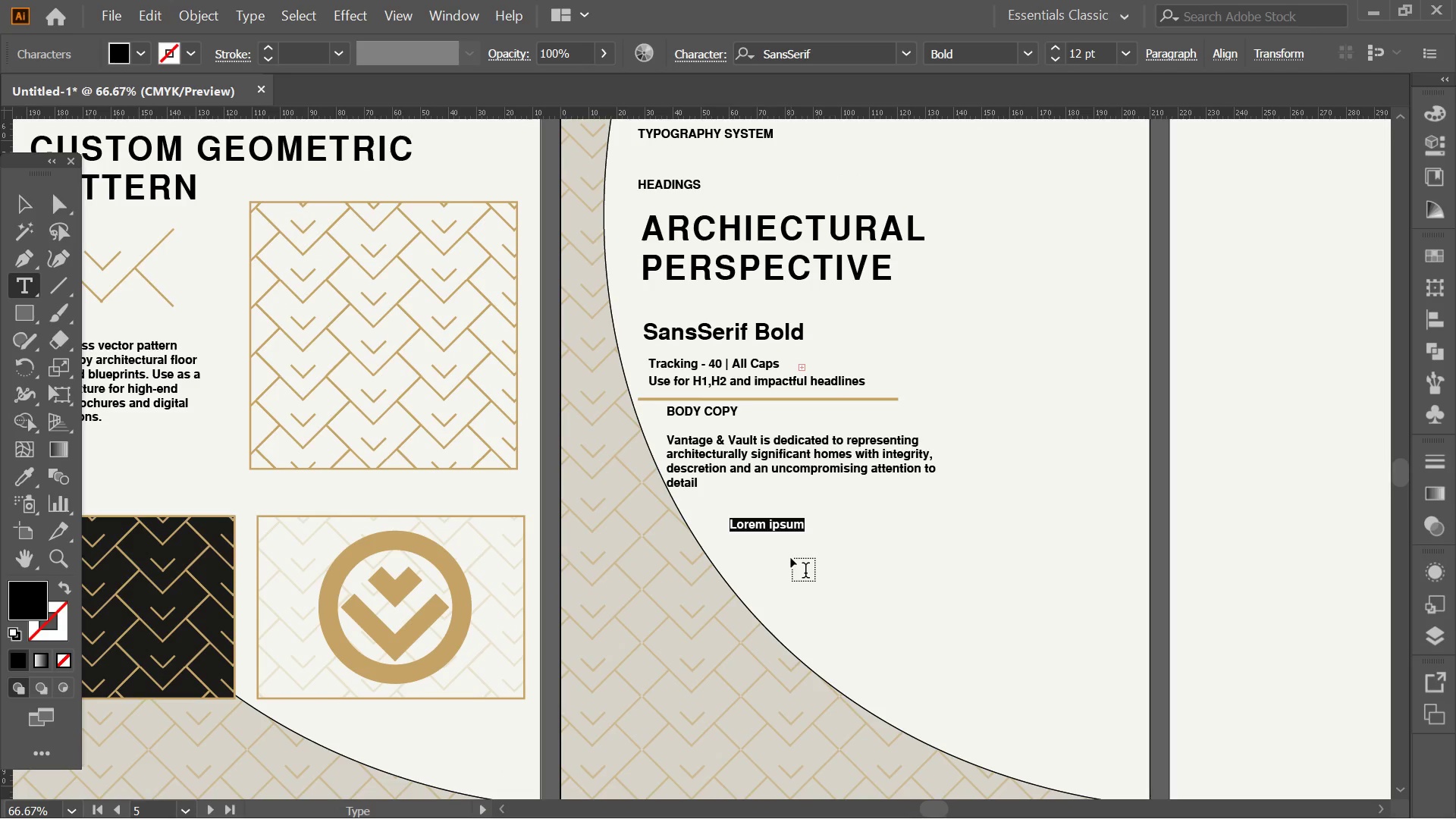 
type(Inter)
key(Backspace)
key(Backspace)
key(Backspace)
key(Backspace)
type(NTER REGULAR)
 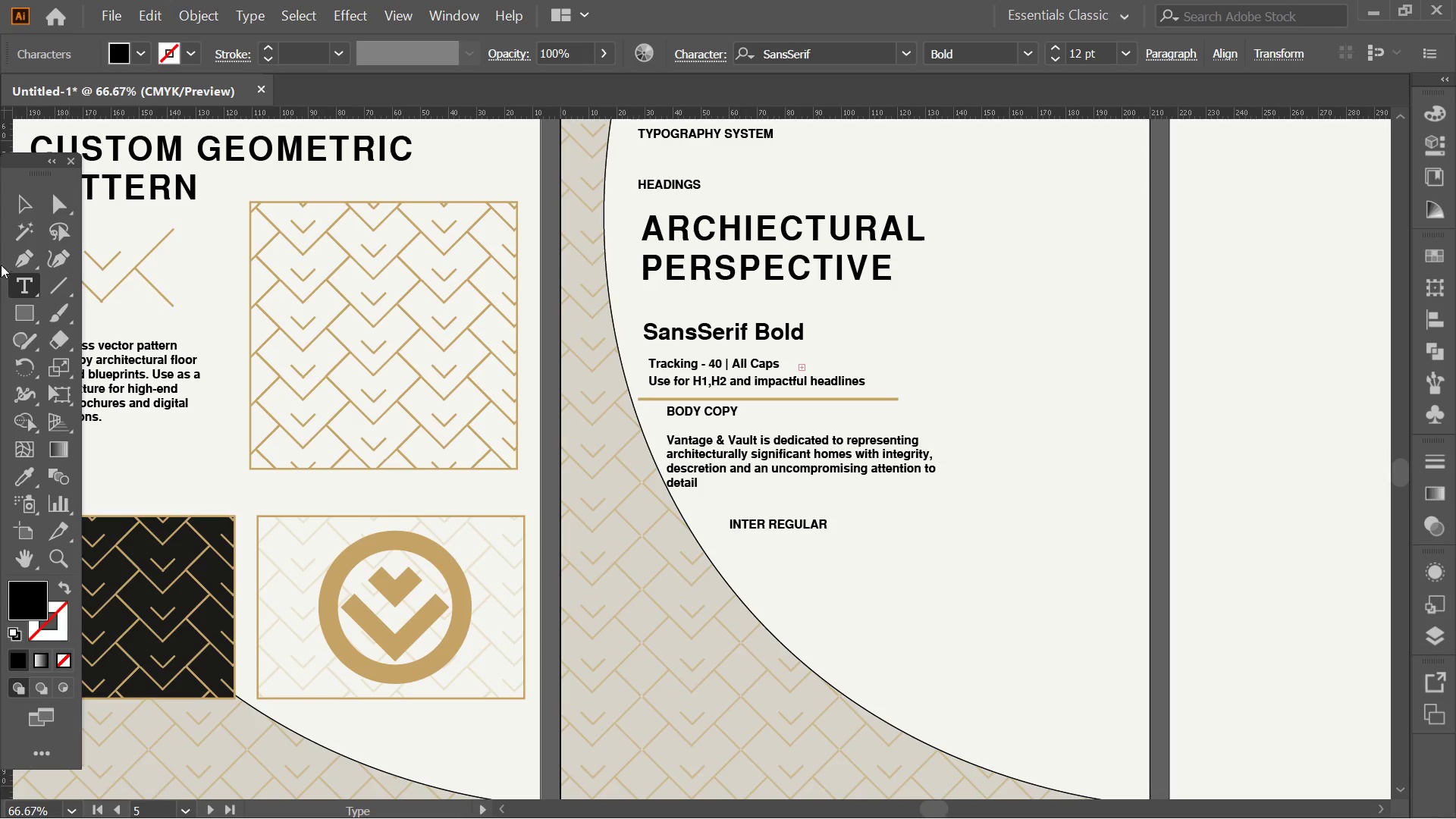 
left_click([19, 210])
 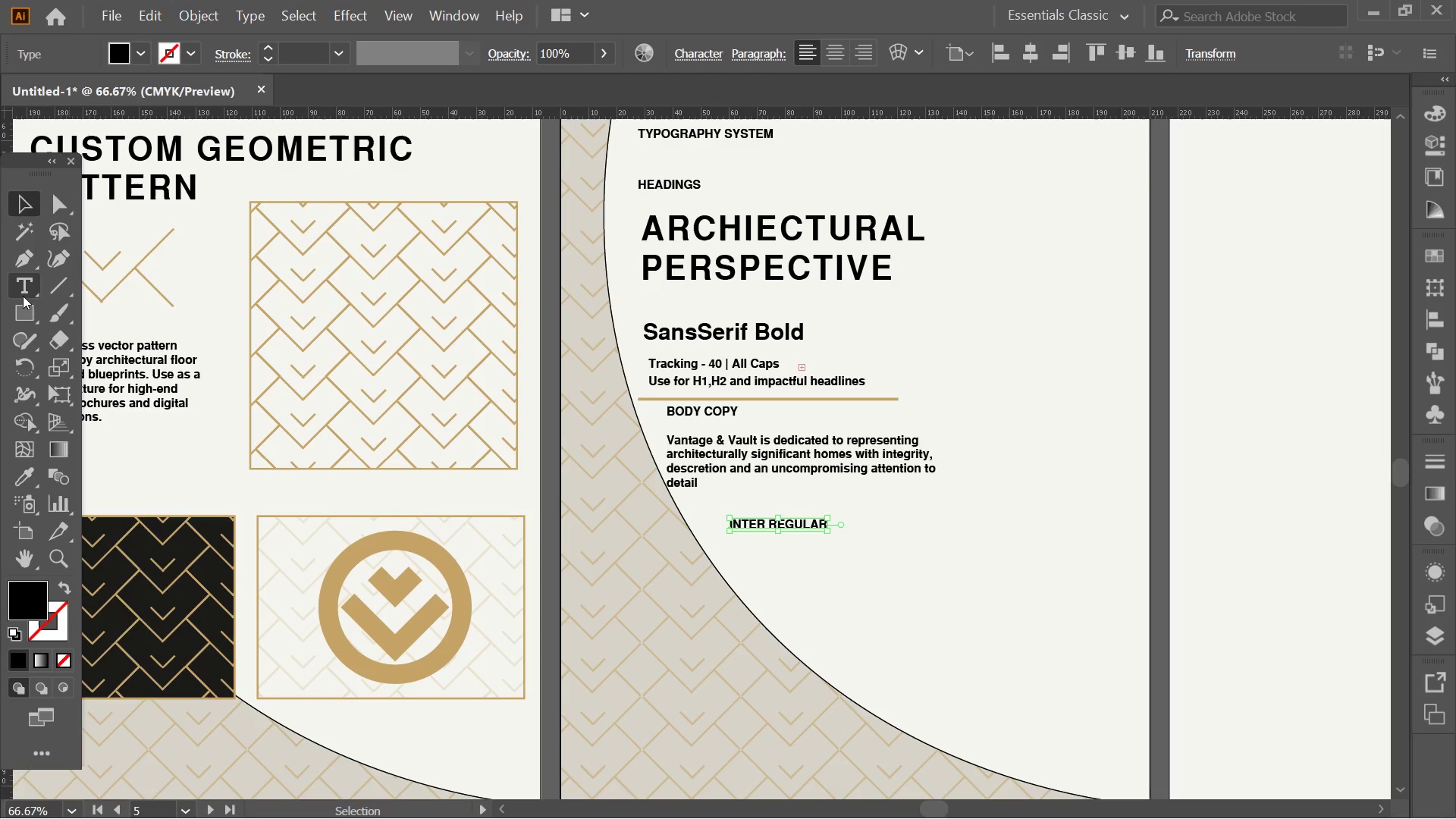 
left_click([22, 294])
 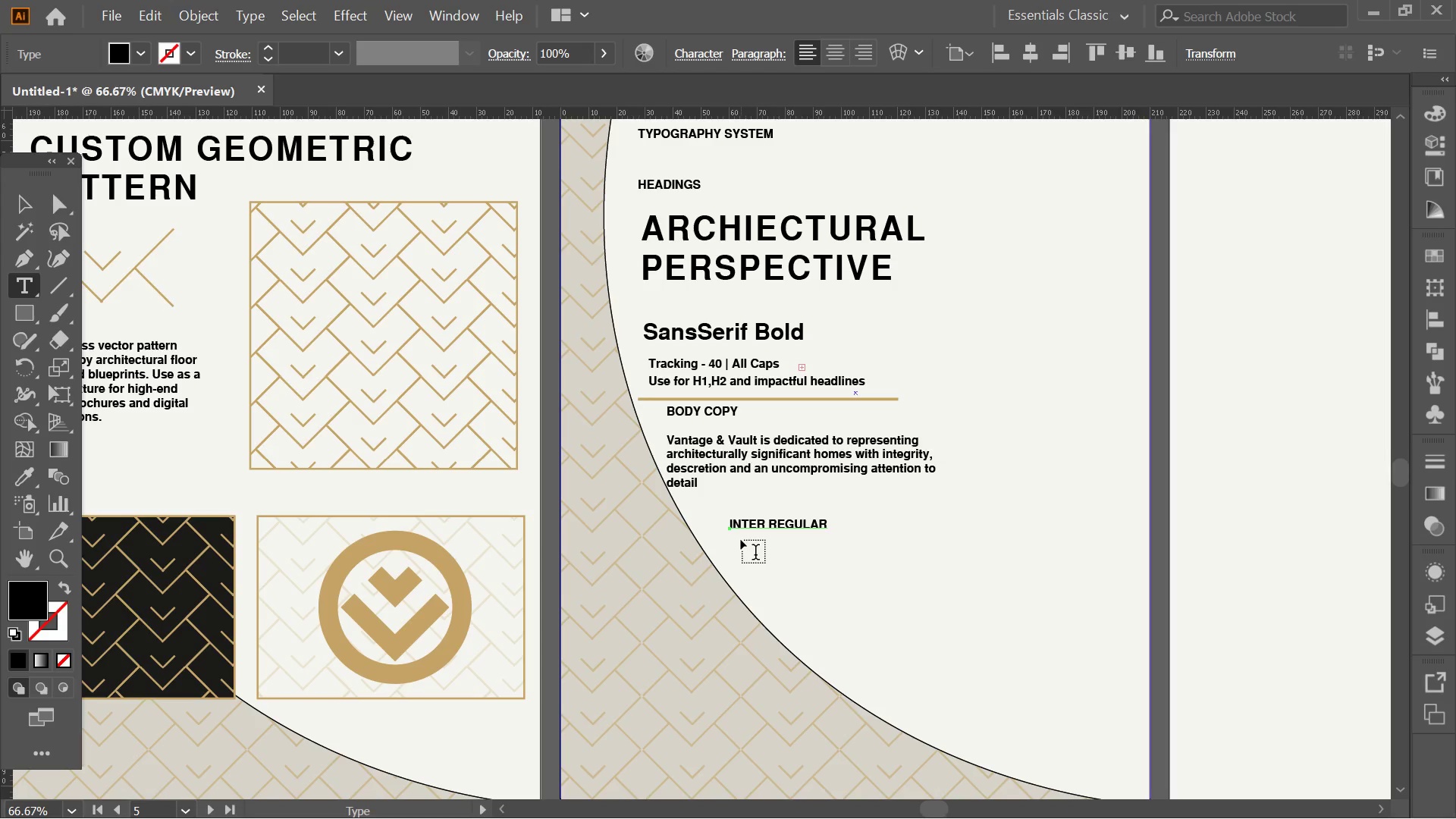 
left_click([734, 540])
 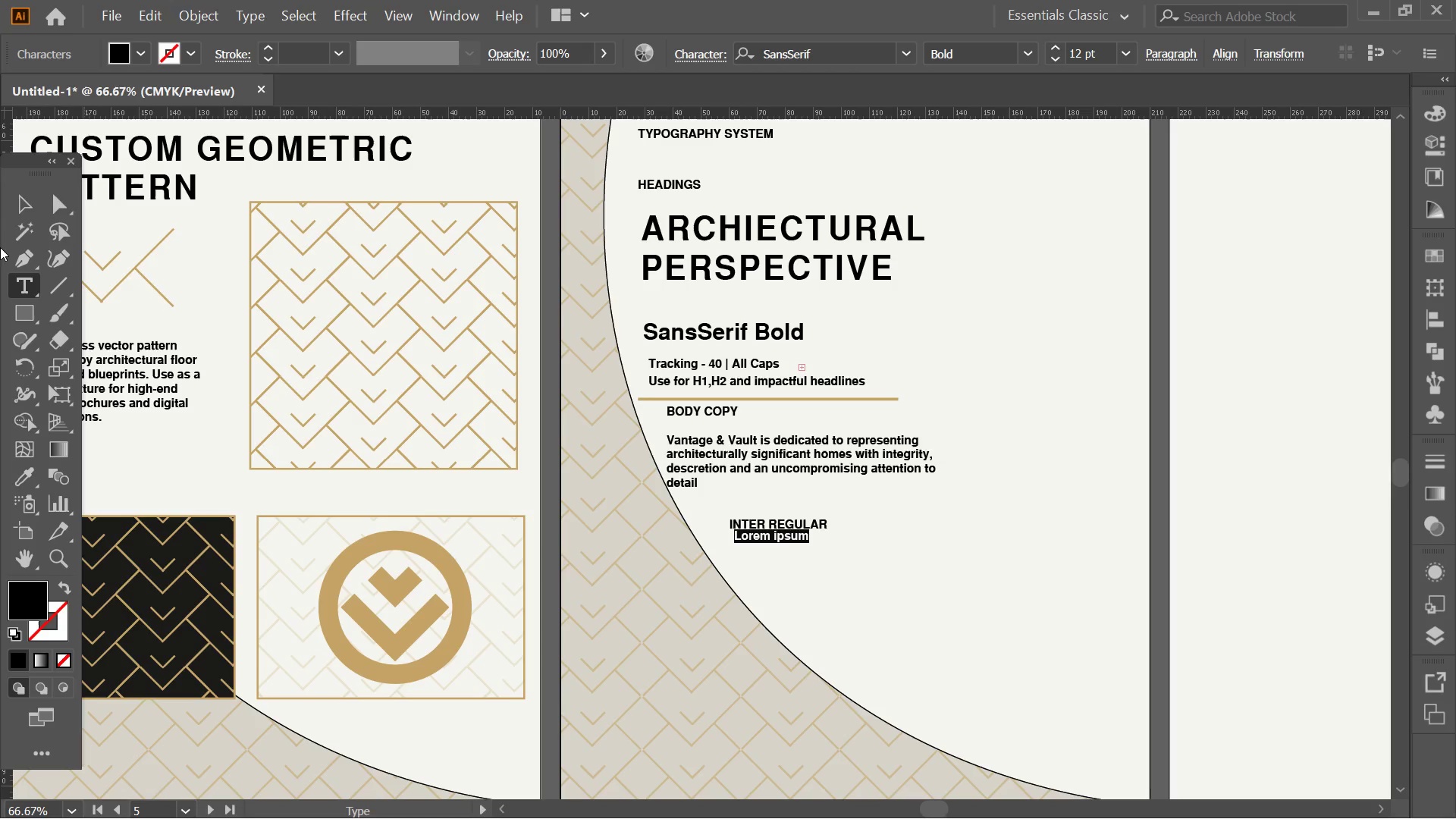 
left_click([27, 210])
 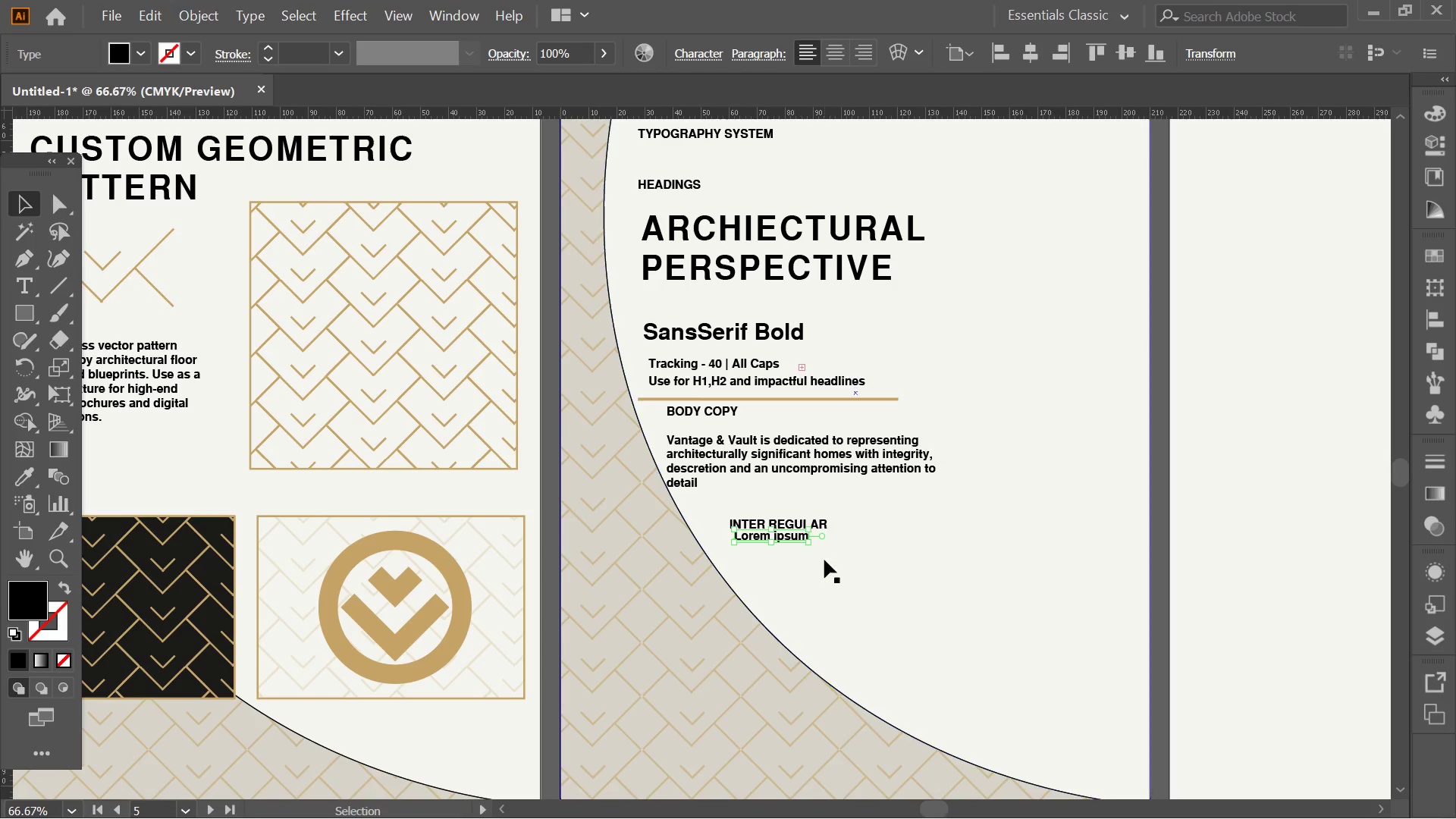 
key(Alt+AltLeft)
 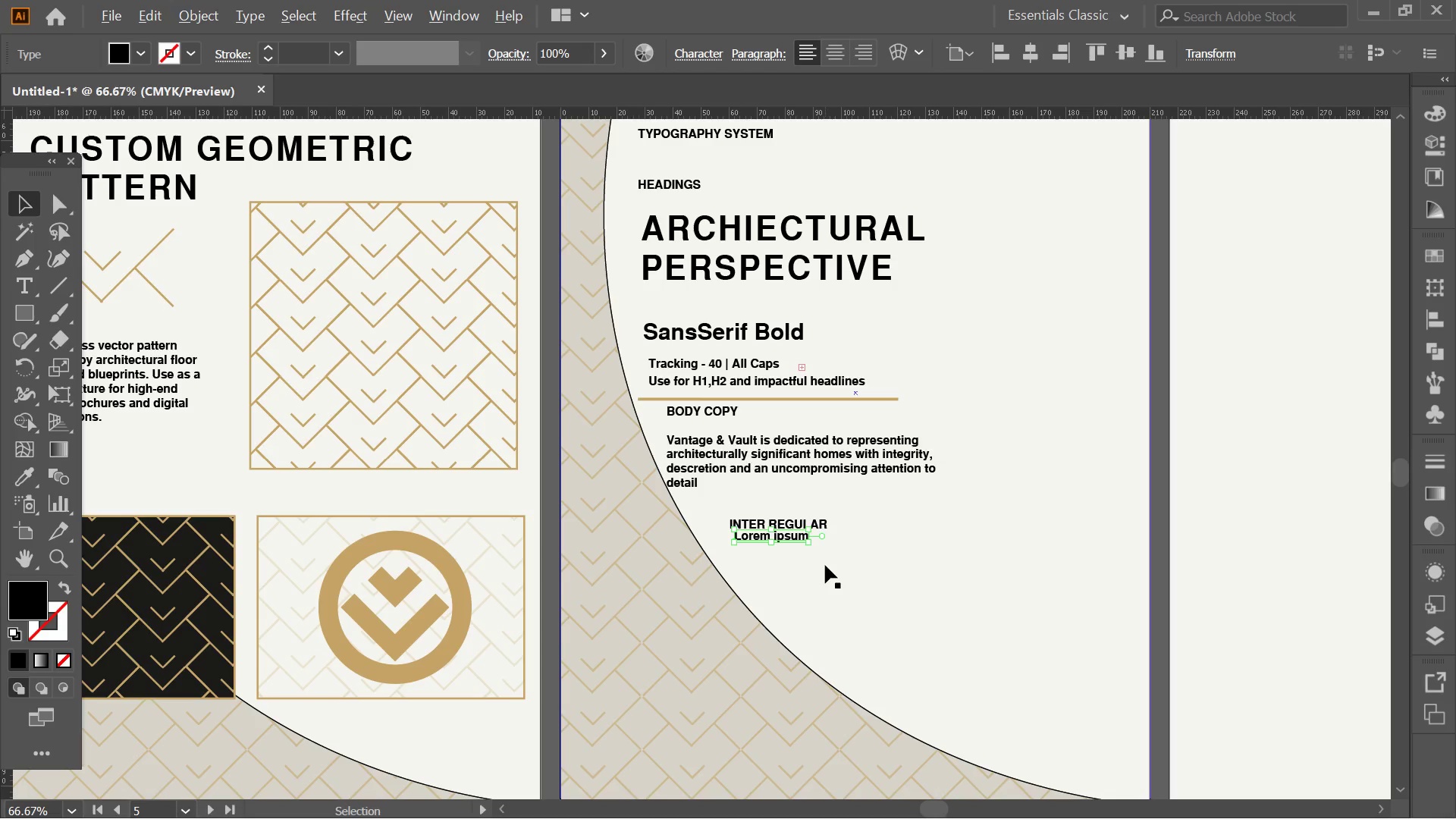 
scroll: coordinate [824, 565], scroll_direction: up, amount: 2.0
 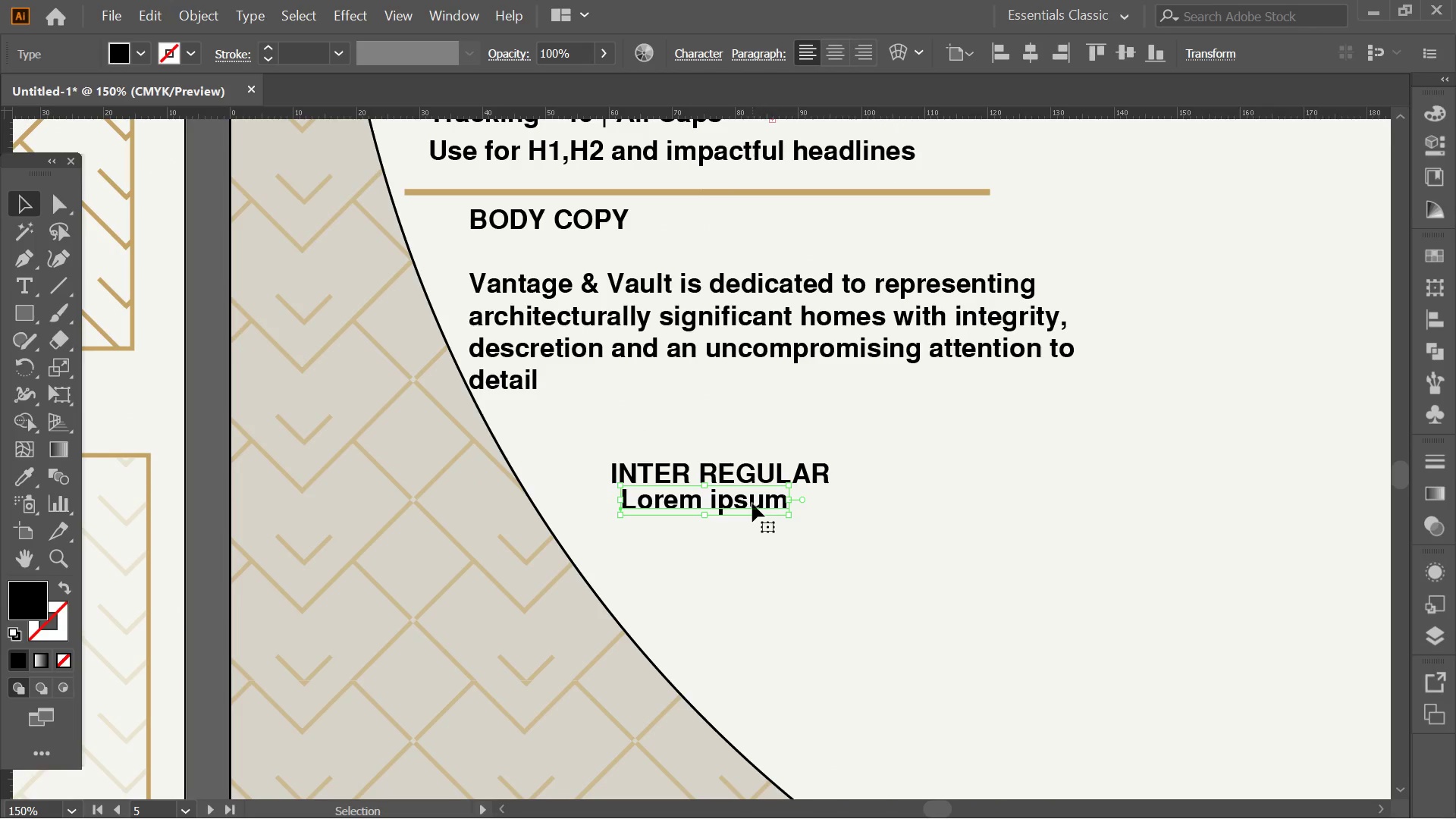 
left_click_drag(start_coordinate=[751, 499], to_coordinate=[739, 523])
 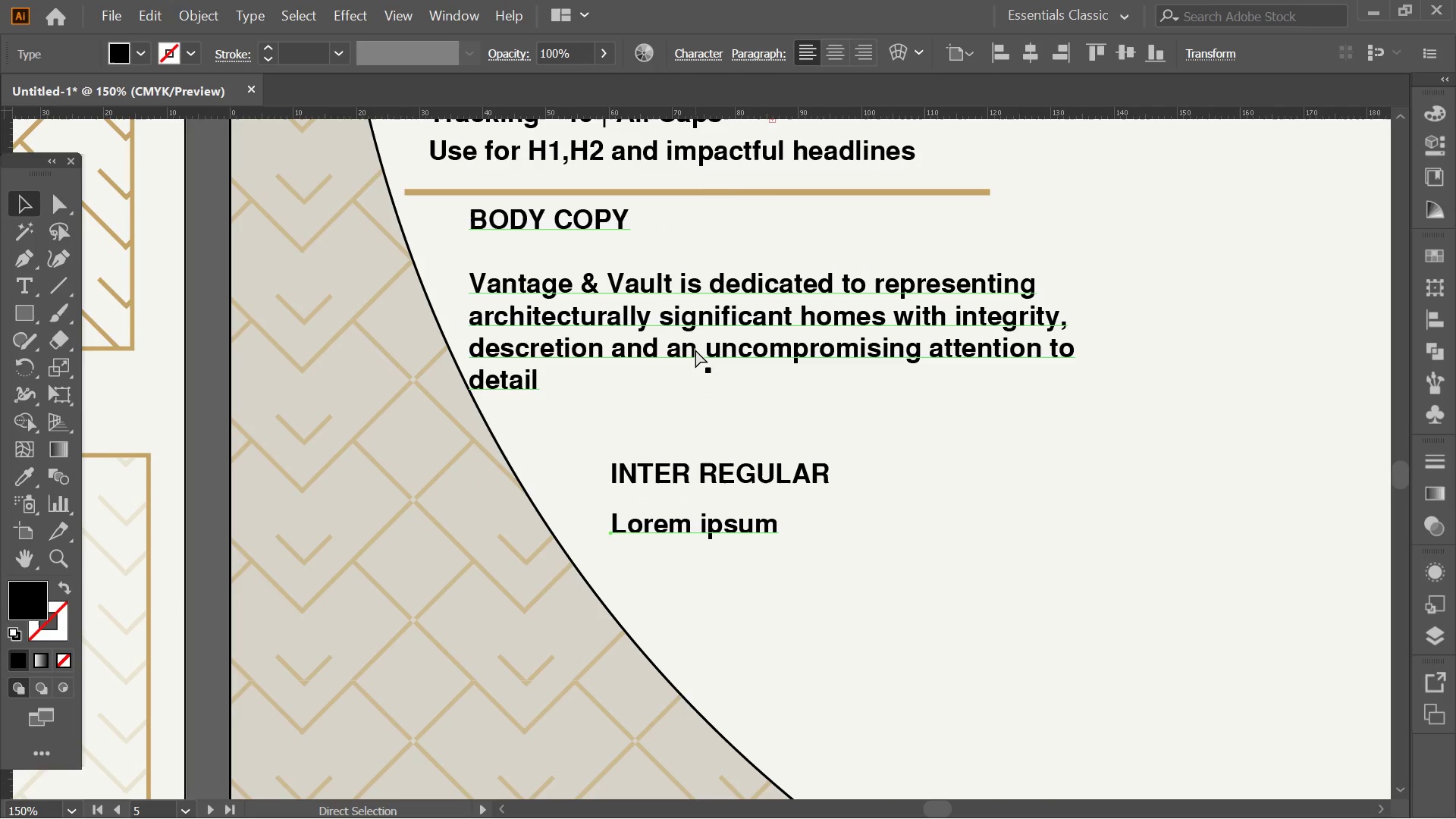 
hold_key(key=ShiftLeft, duration=0.34)
 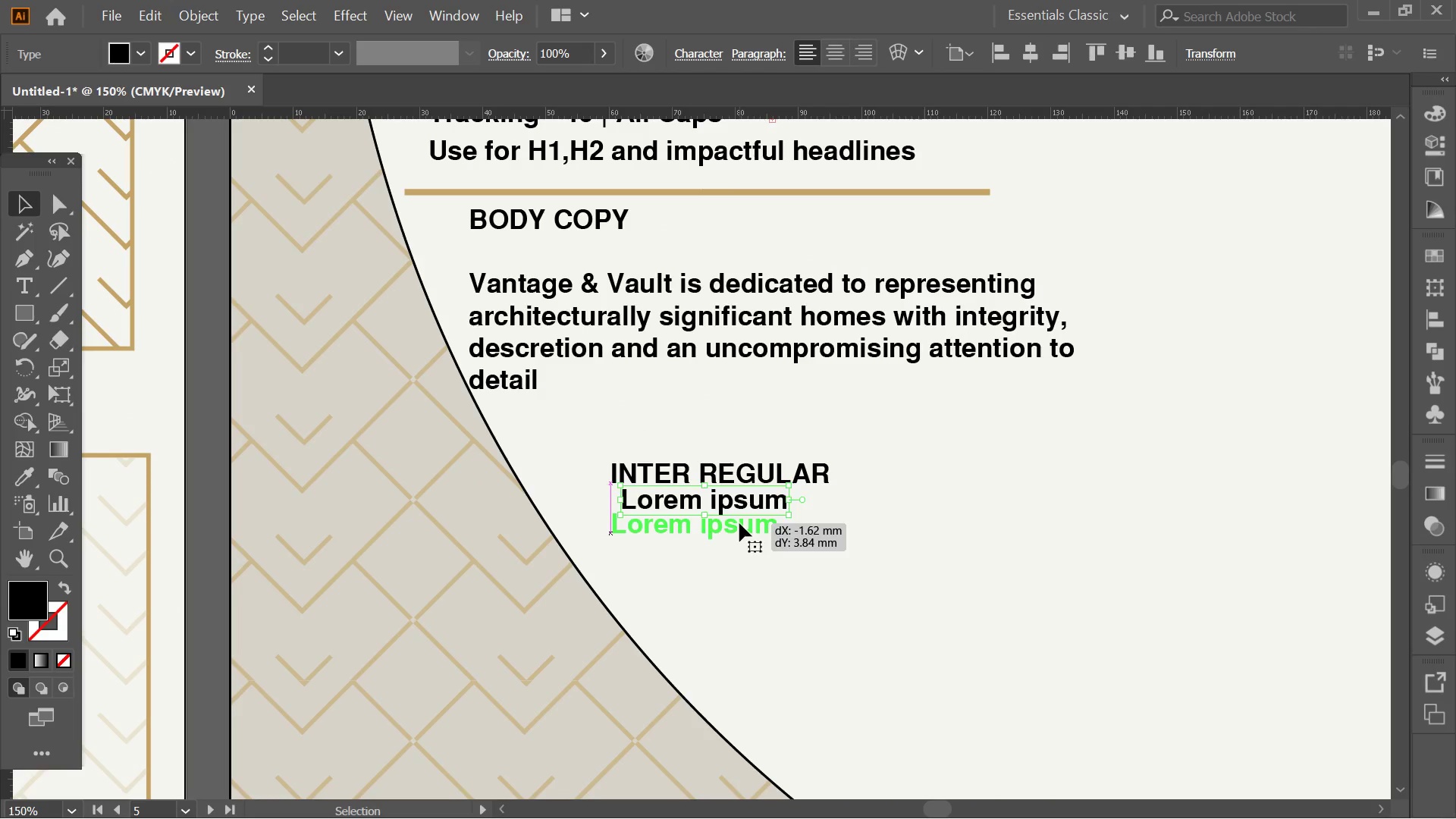 
key(Control+ControlLeft)
 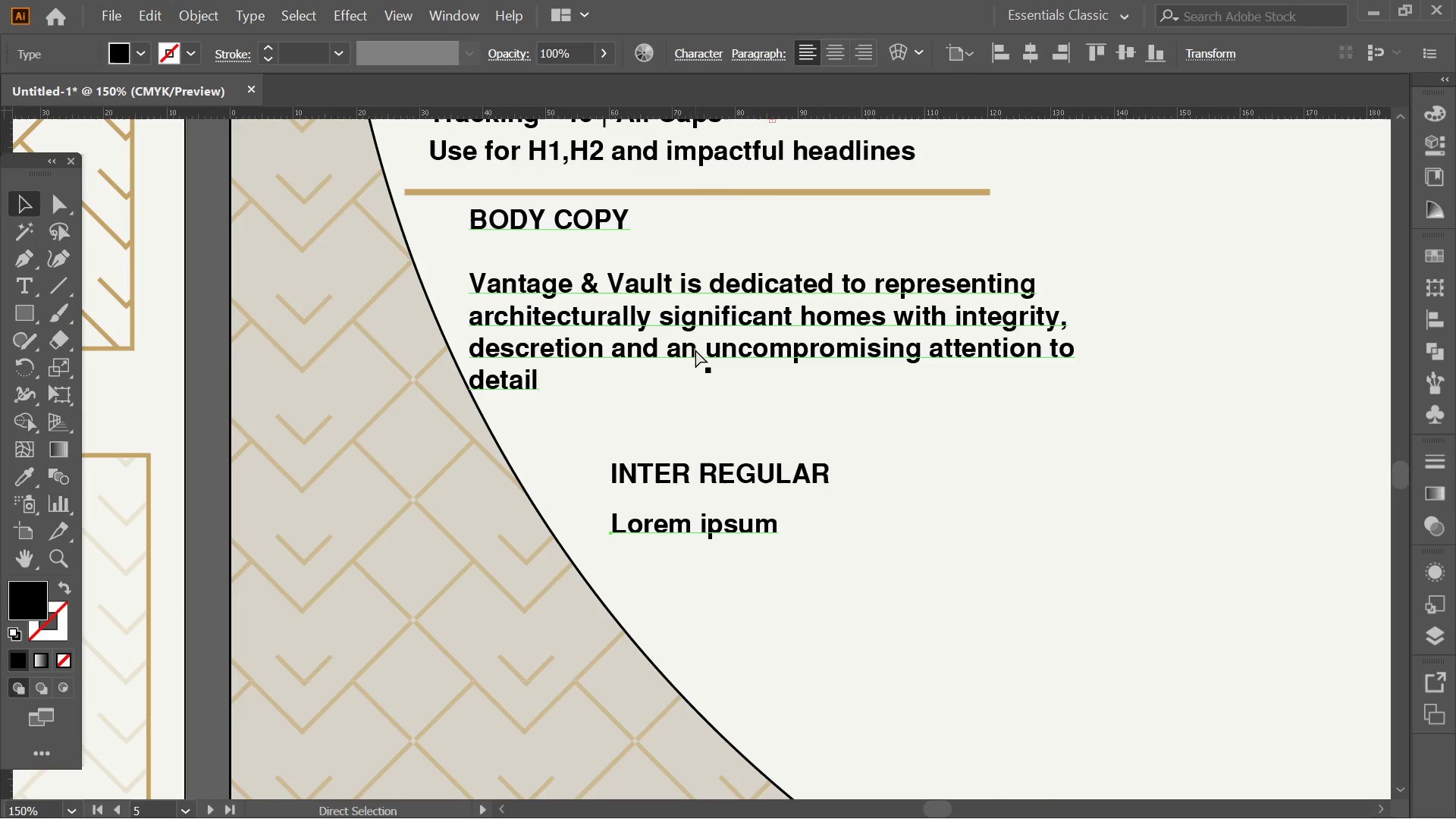 
left_click([695, 350])
 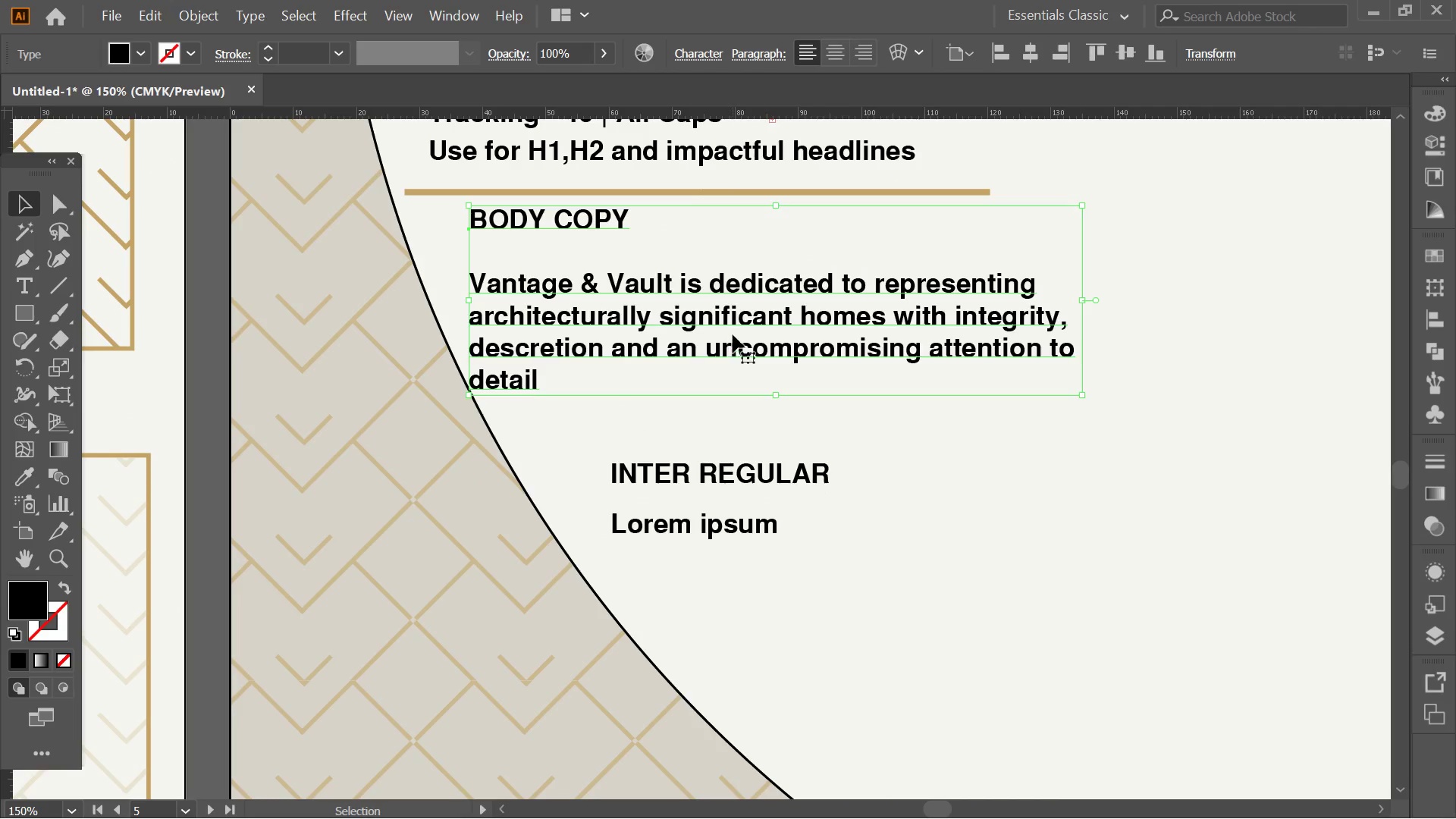 
double_click([733, 334])
 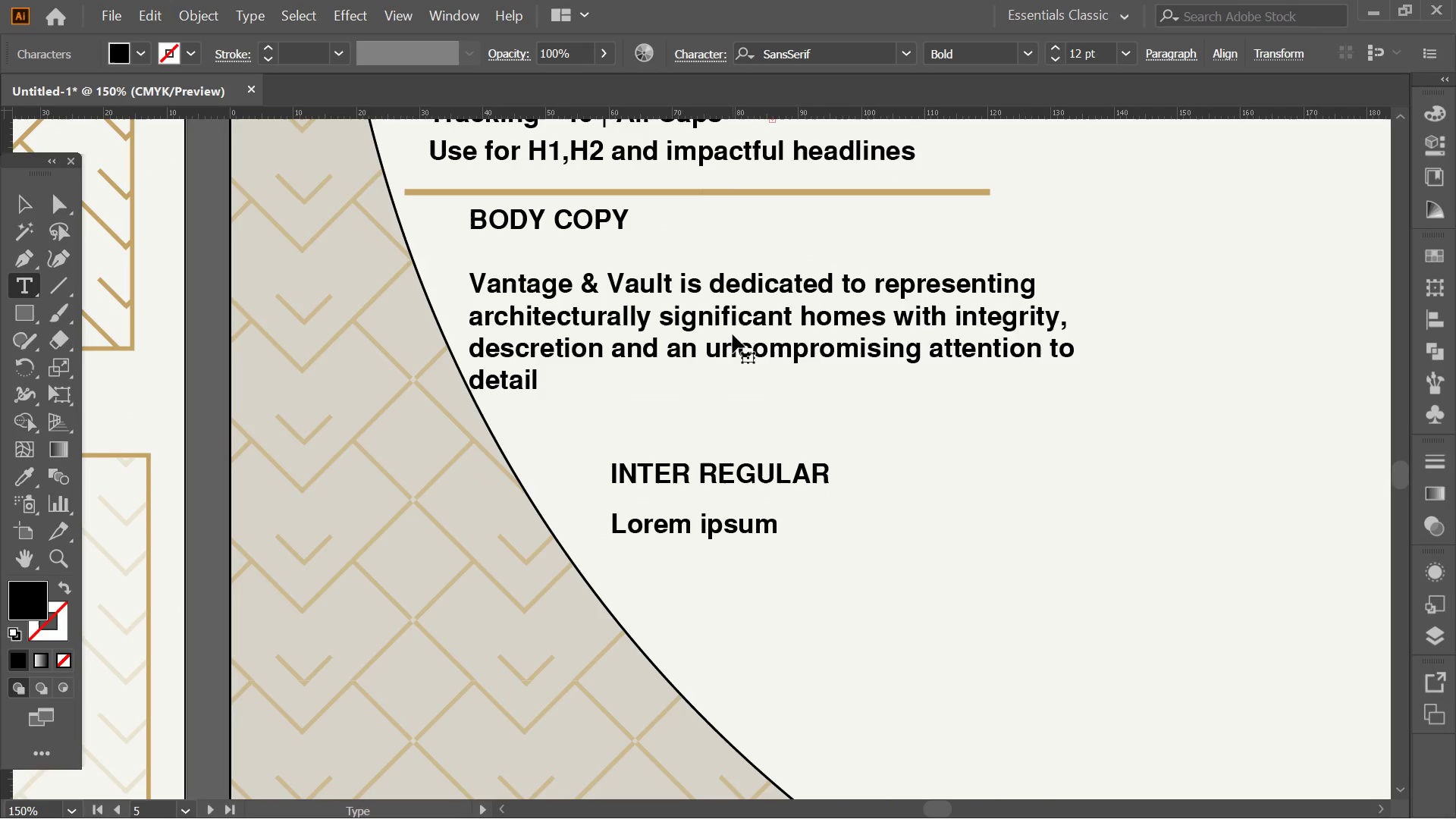 
triple_click([733, 334])
 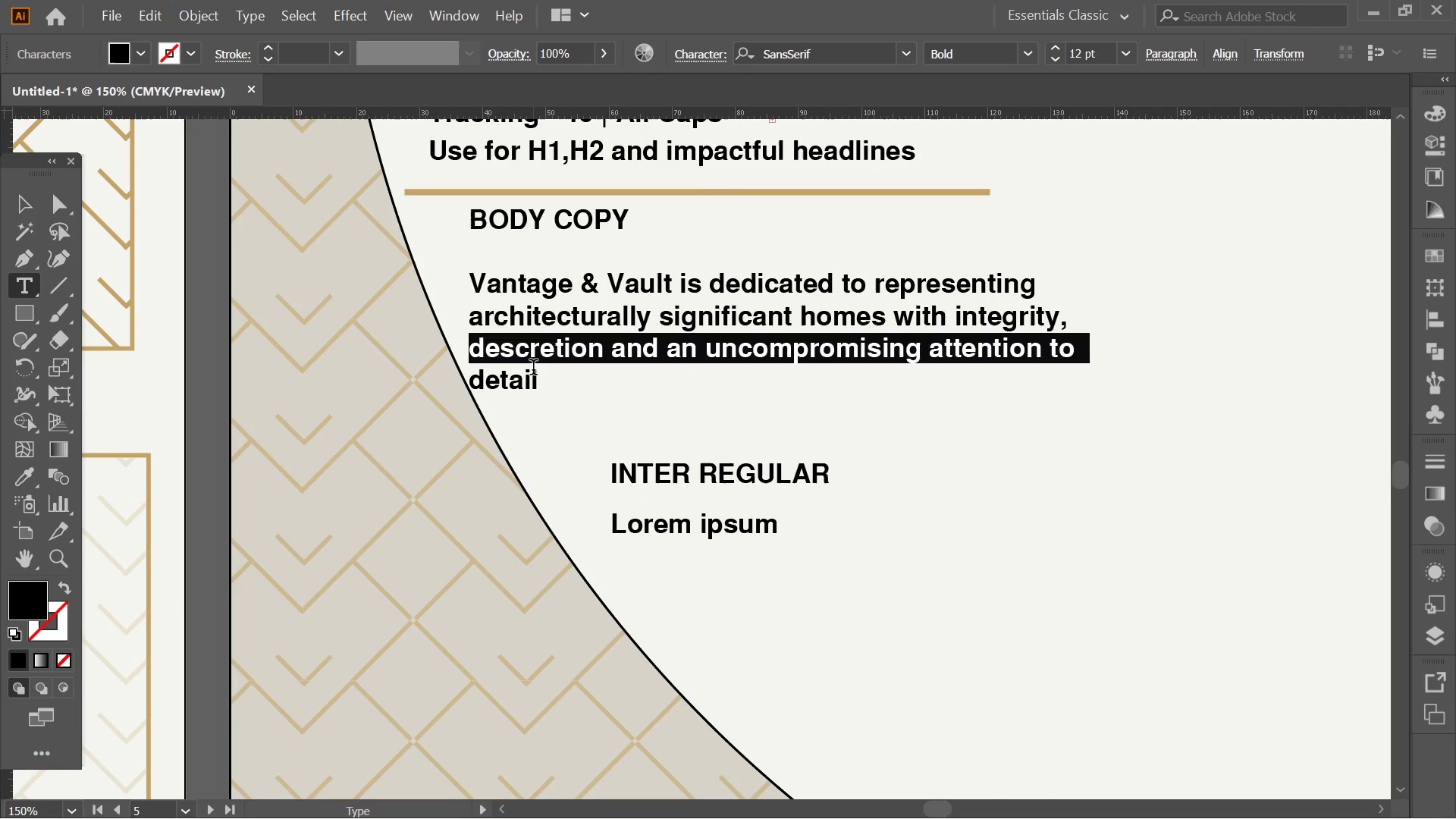 
left_click_drag(start_coordinate=[533, 369], to_coordinate=[489, 315])
 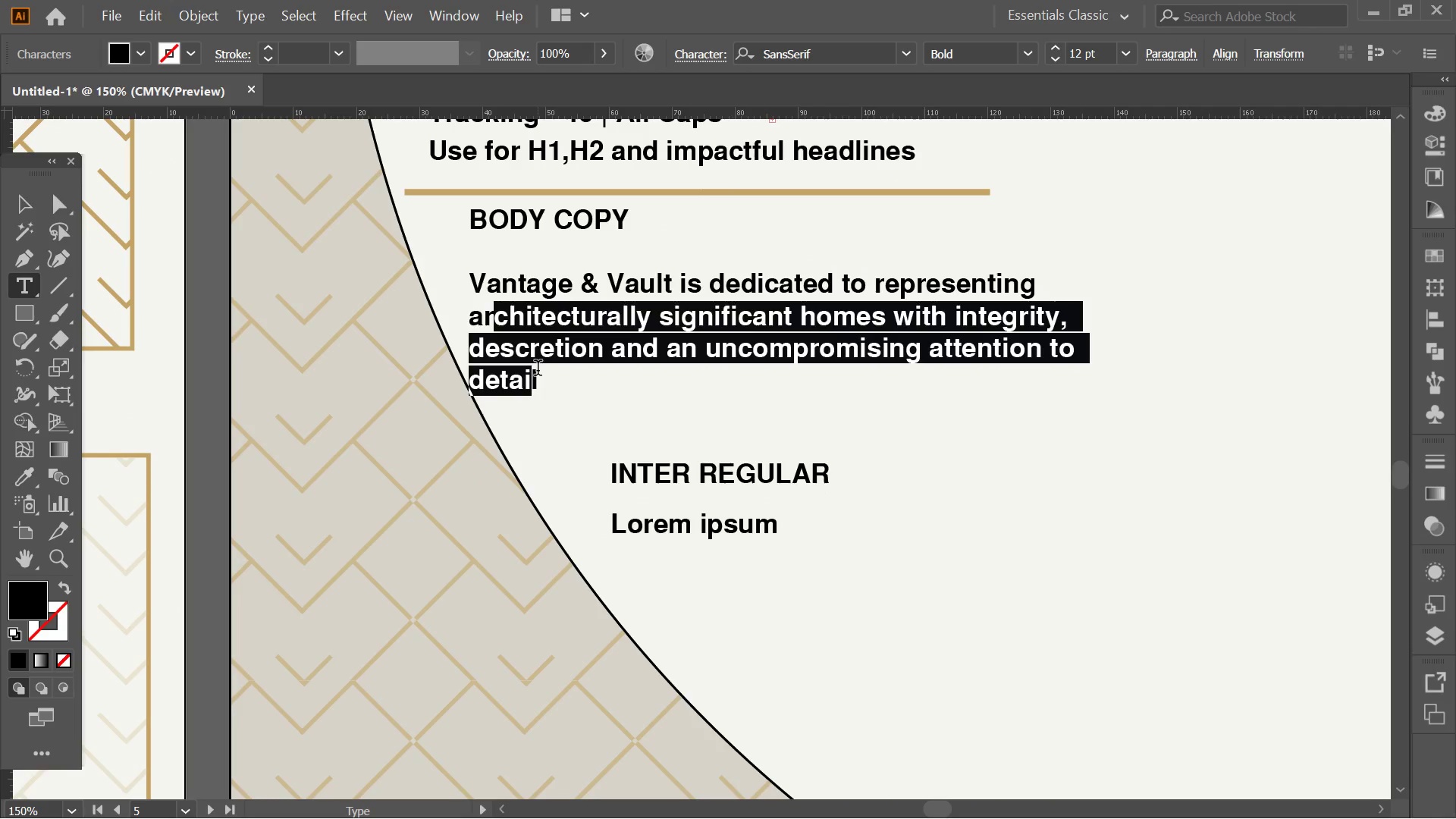 
left_click_drag(start_coordinate=[538, 370], to_coordinate=[459, 289])
 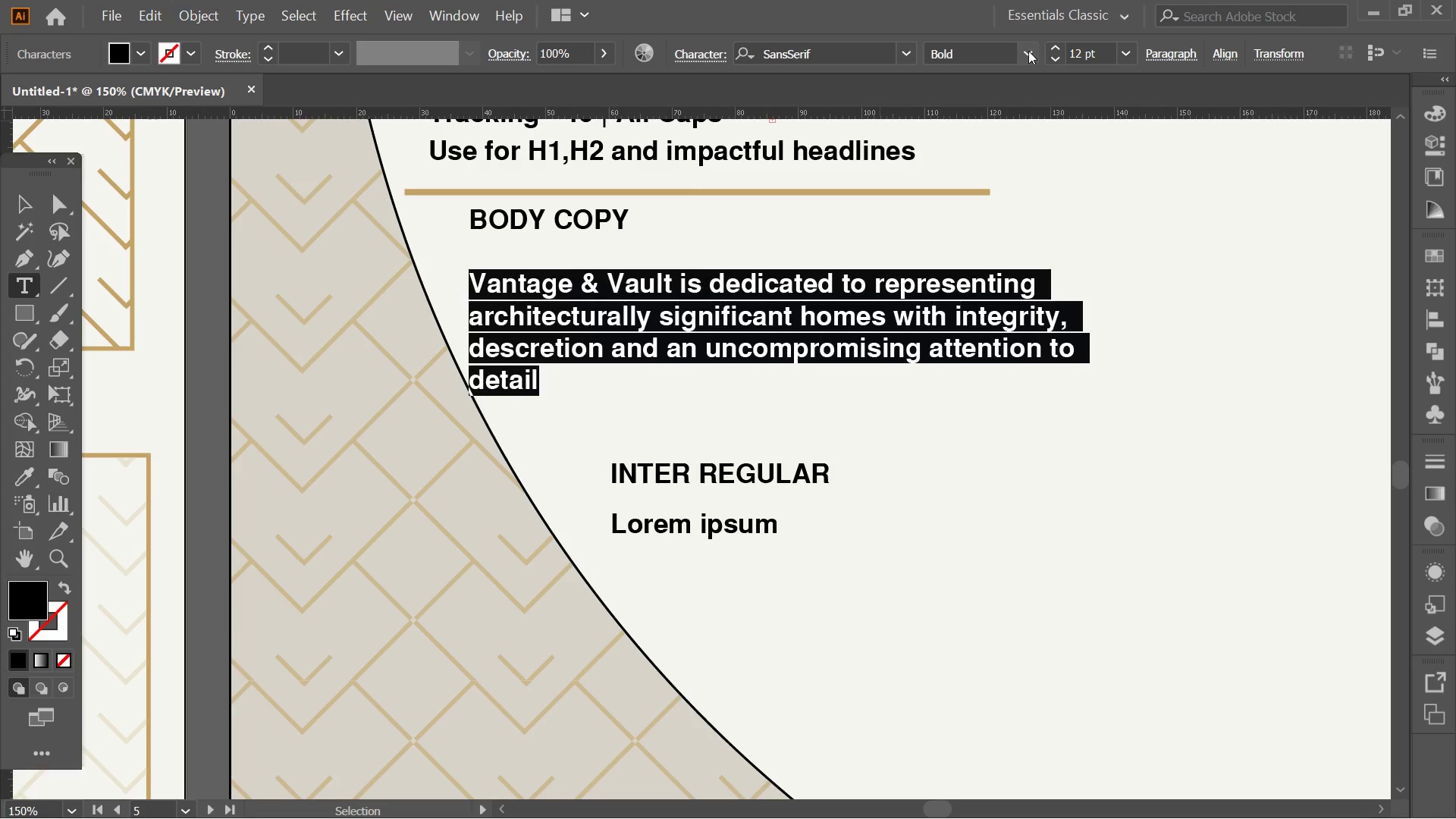 
left_click([1034, 51])
 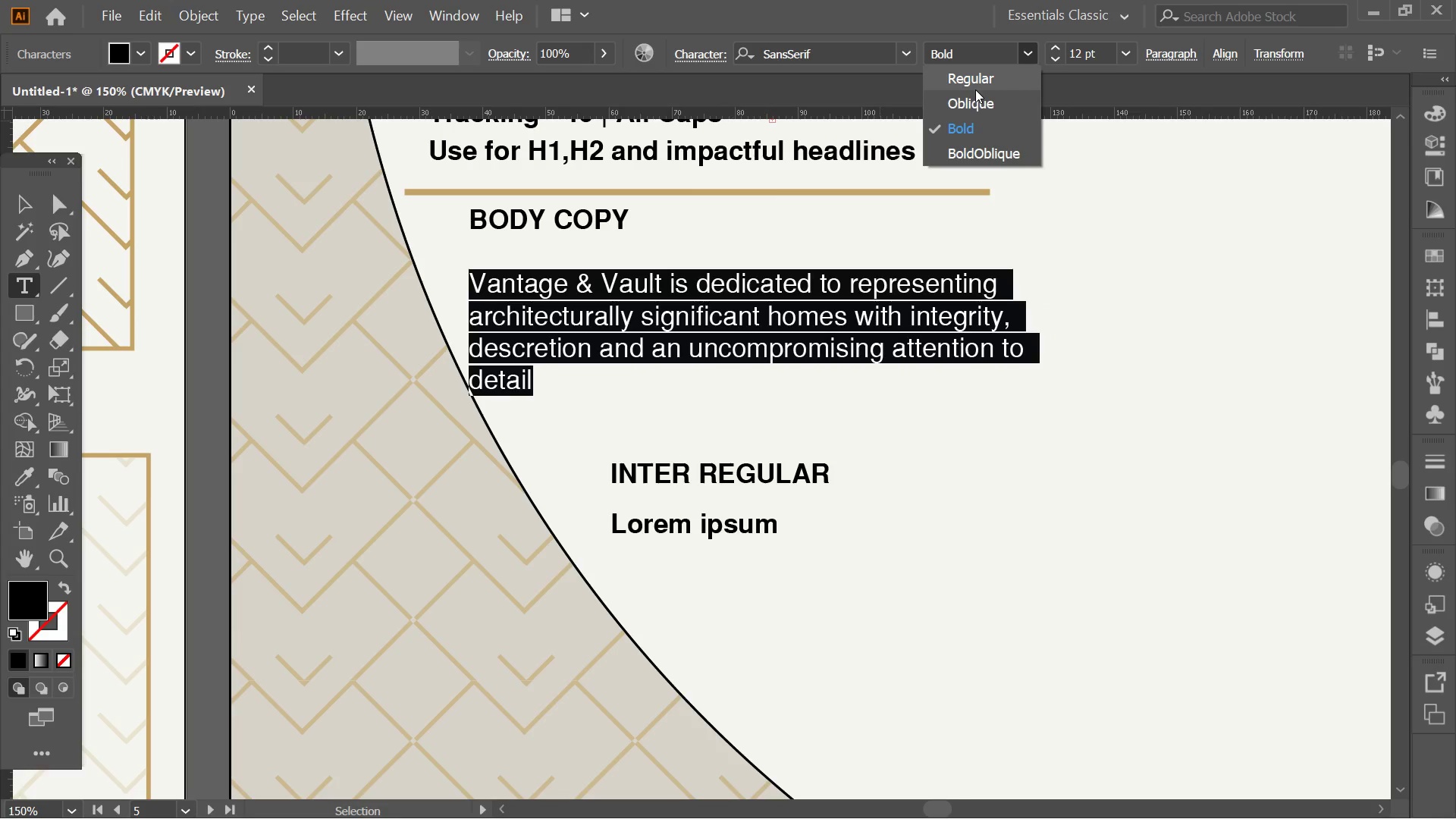 
left_click([975, 83])
 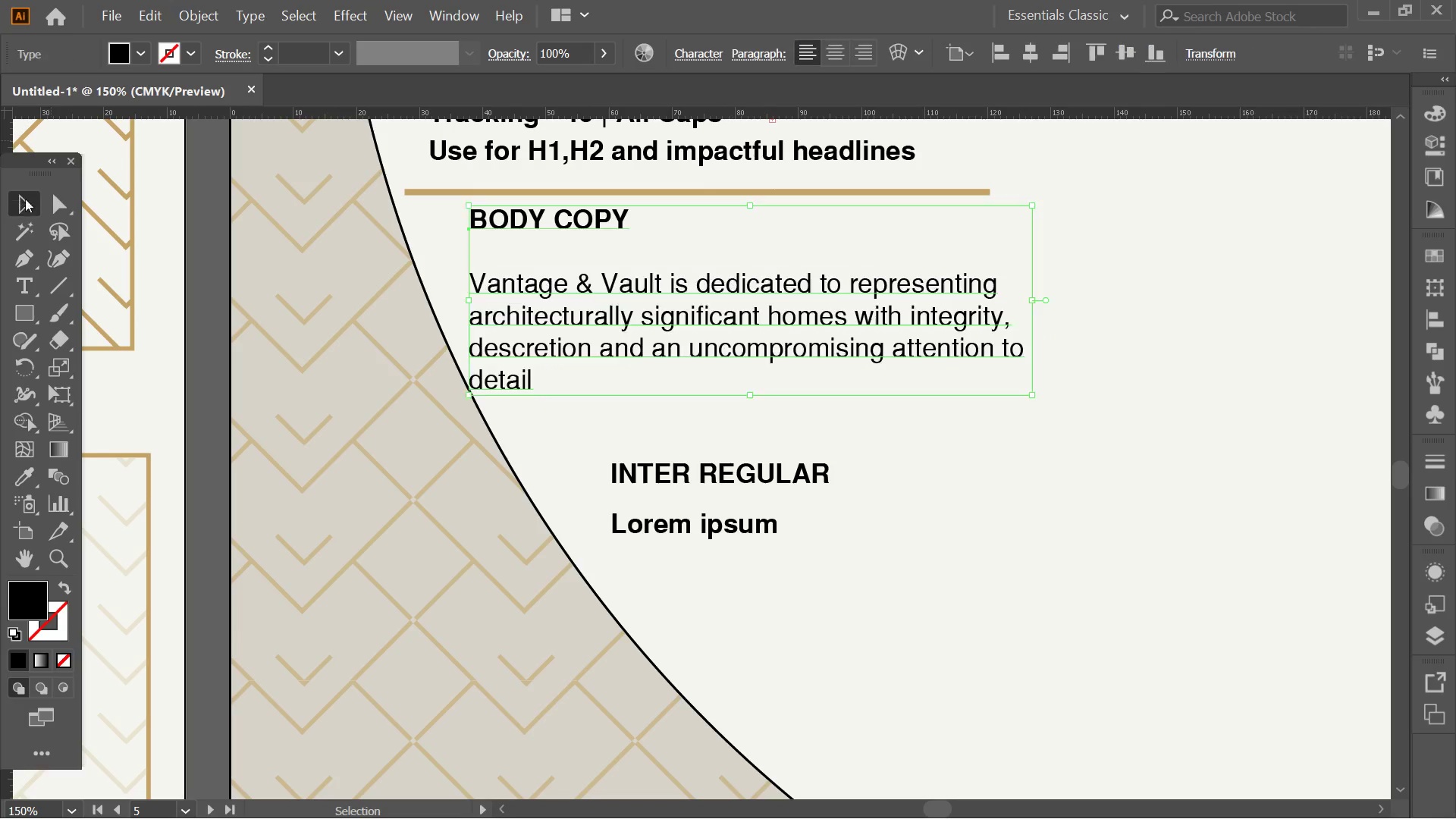 
double_click([824, 426])
 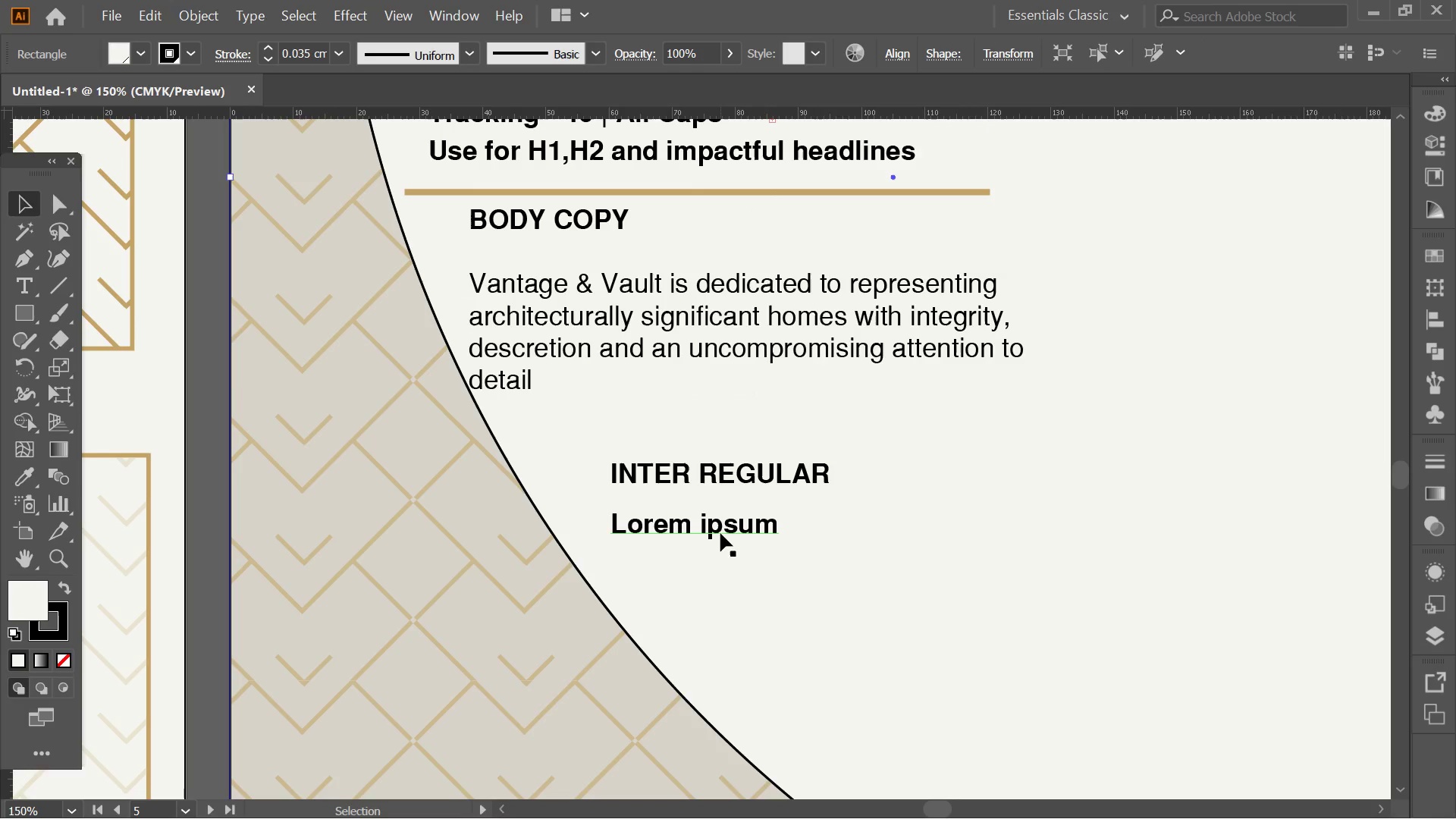 
double_click([720, 533])
 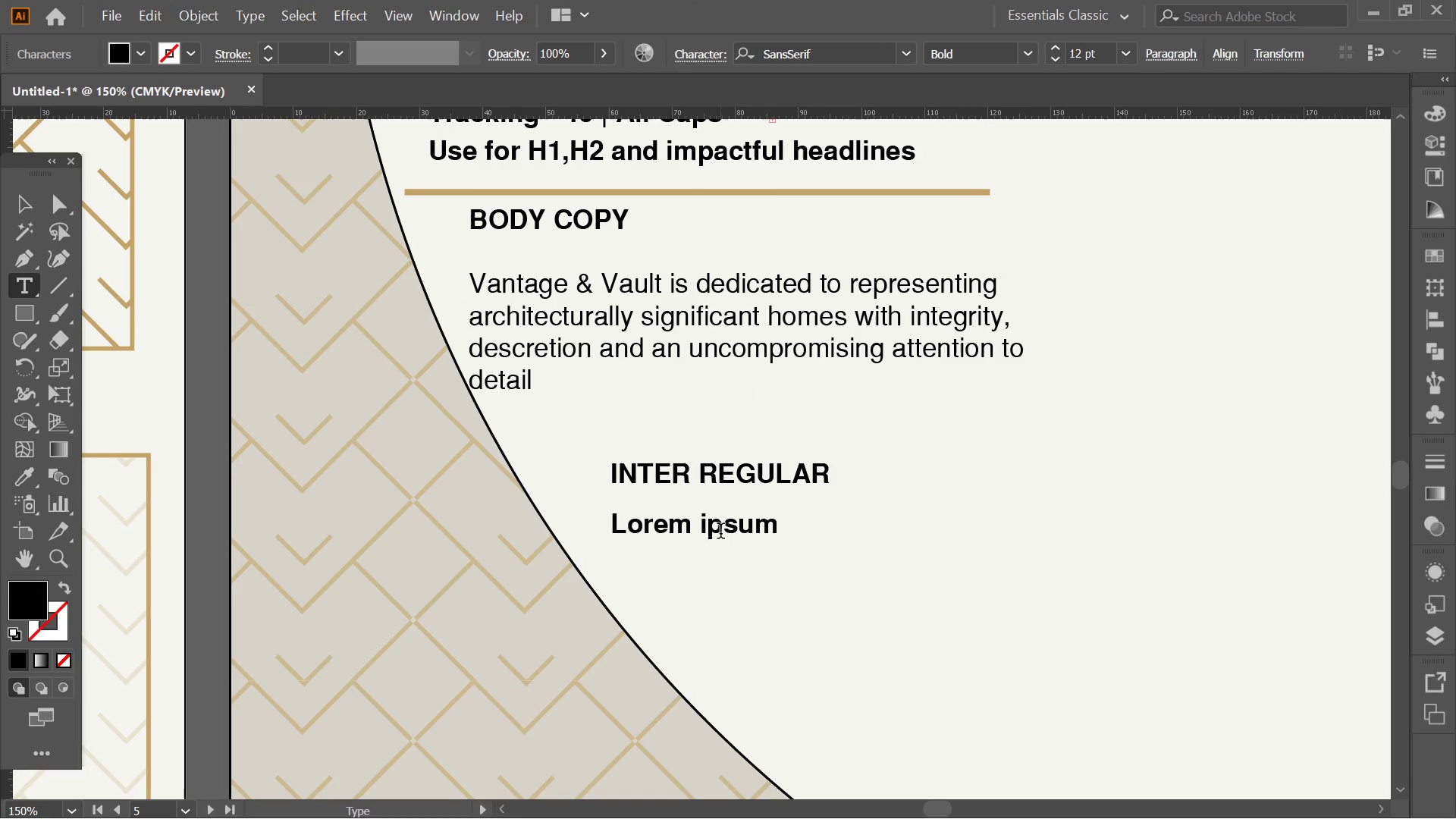 
triple_click([720, 533])
 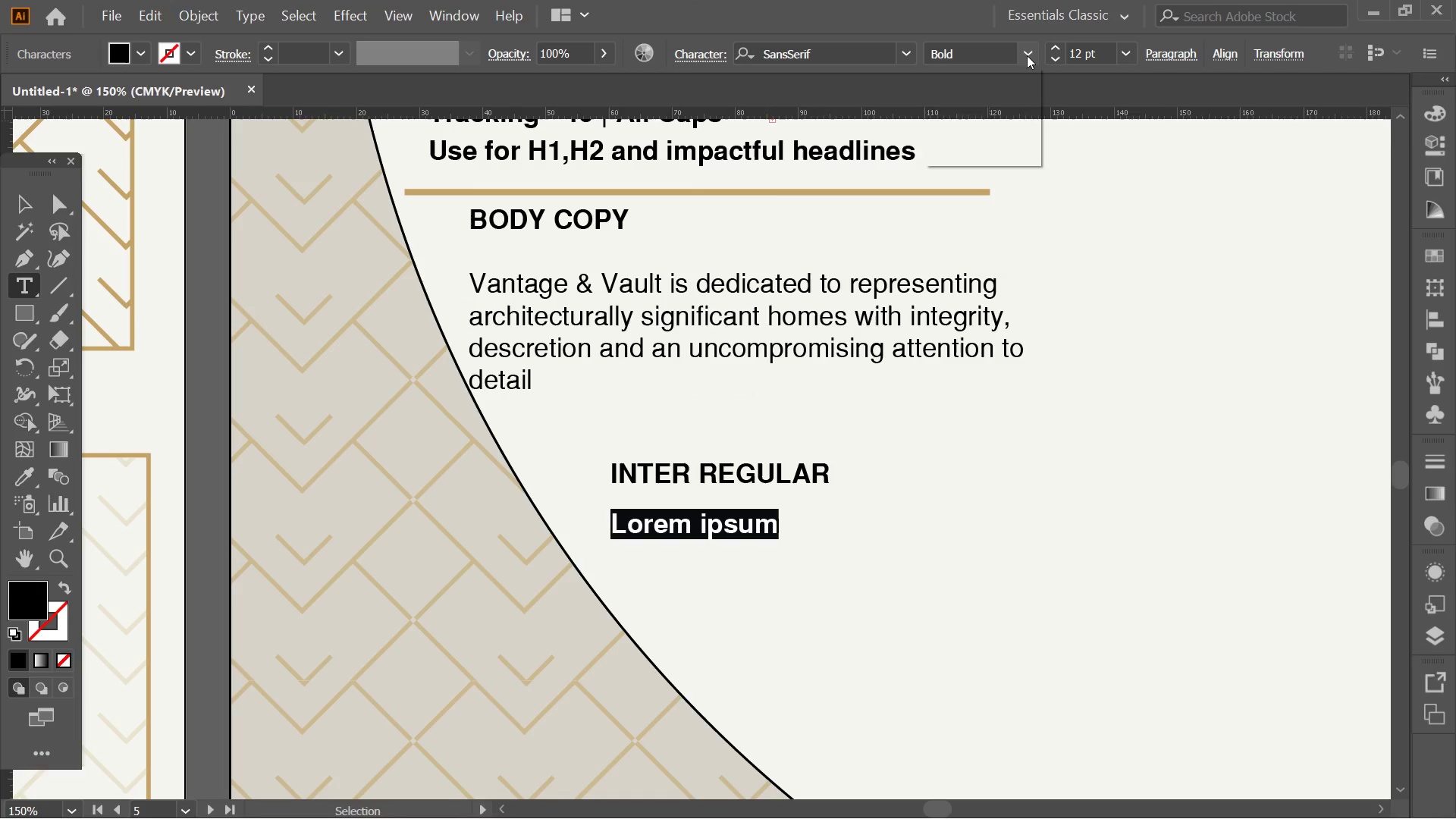 
double_click([977, 82])
 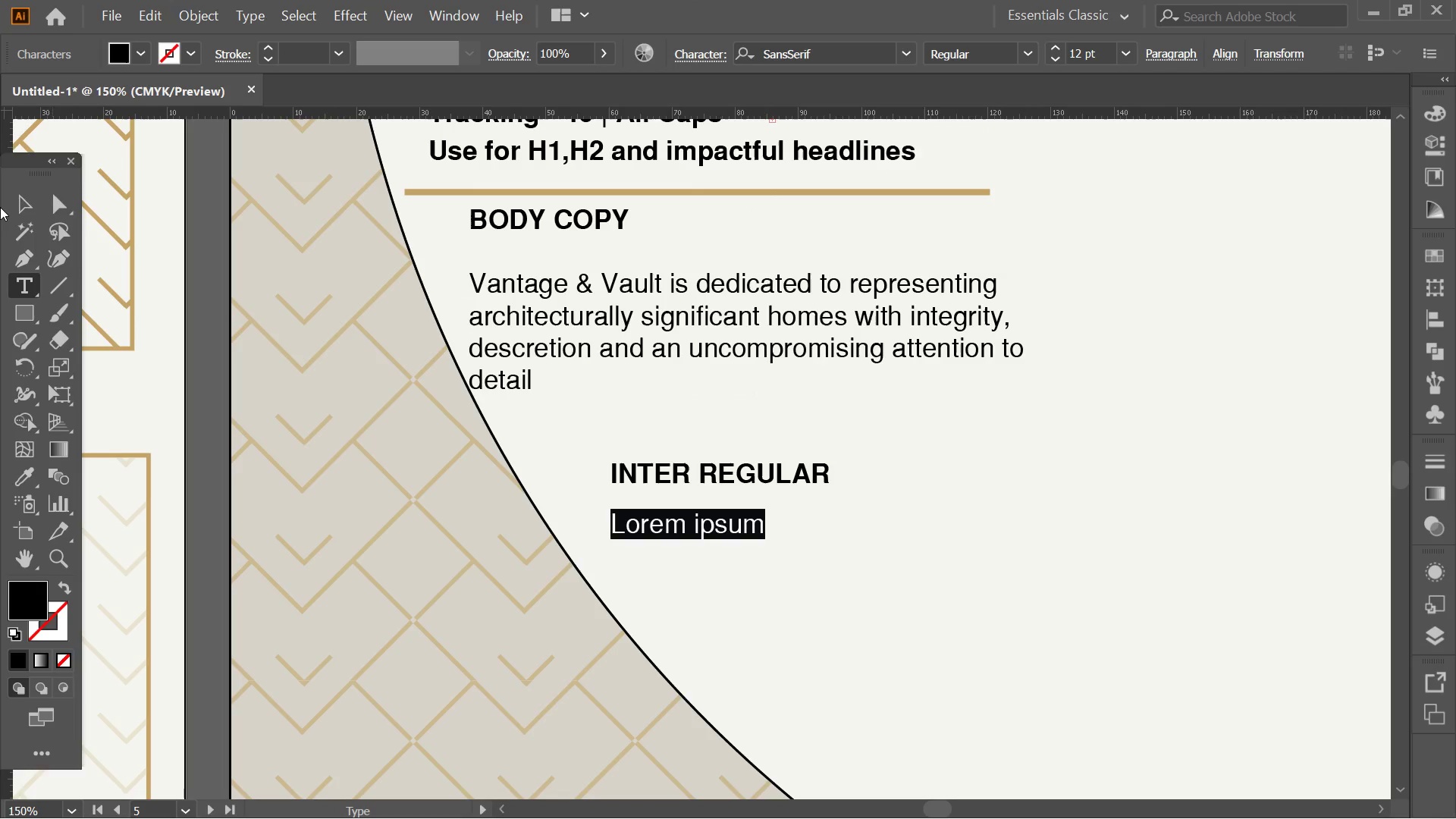 
left_click([22, 207])
 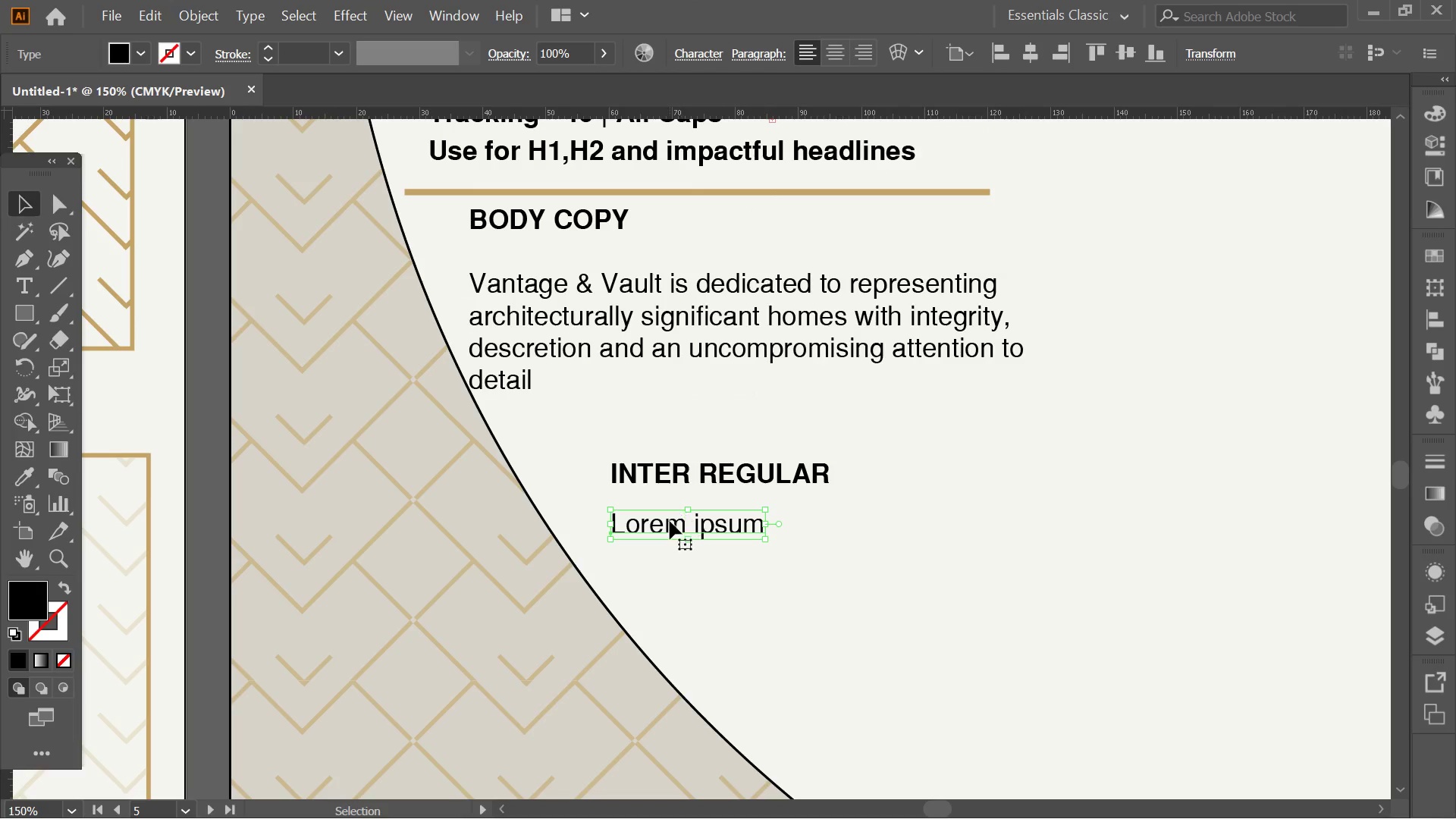 
double_click([670, 521])
 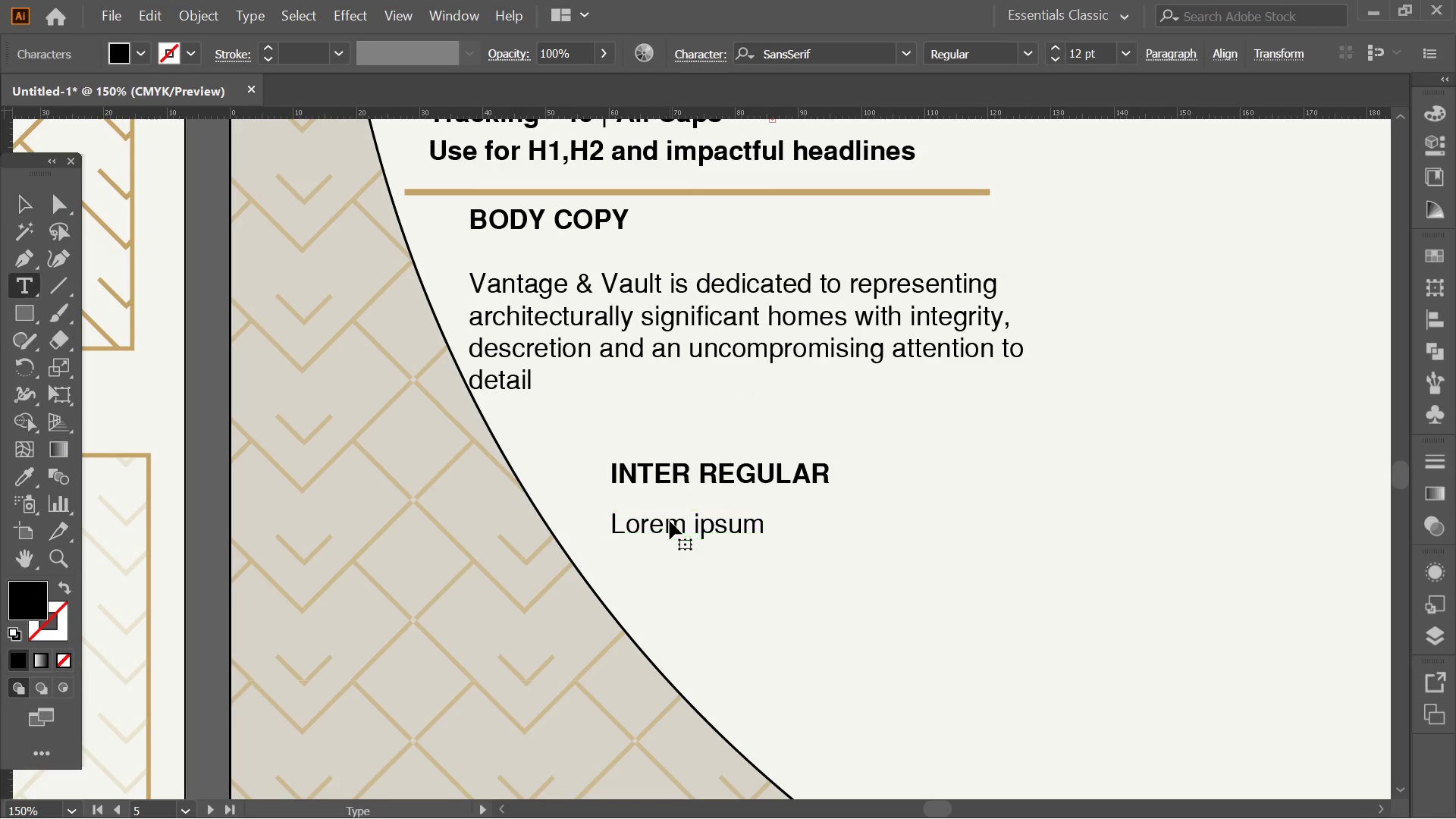 
triple_click([670, 521])
 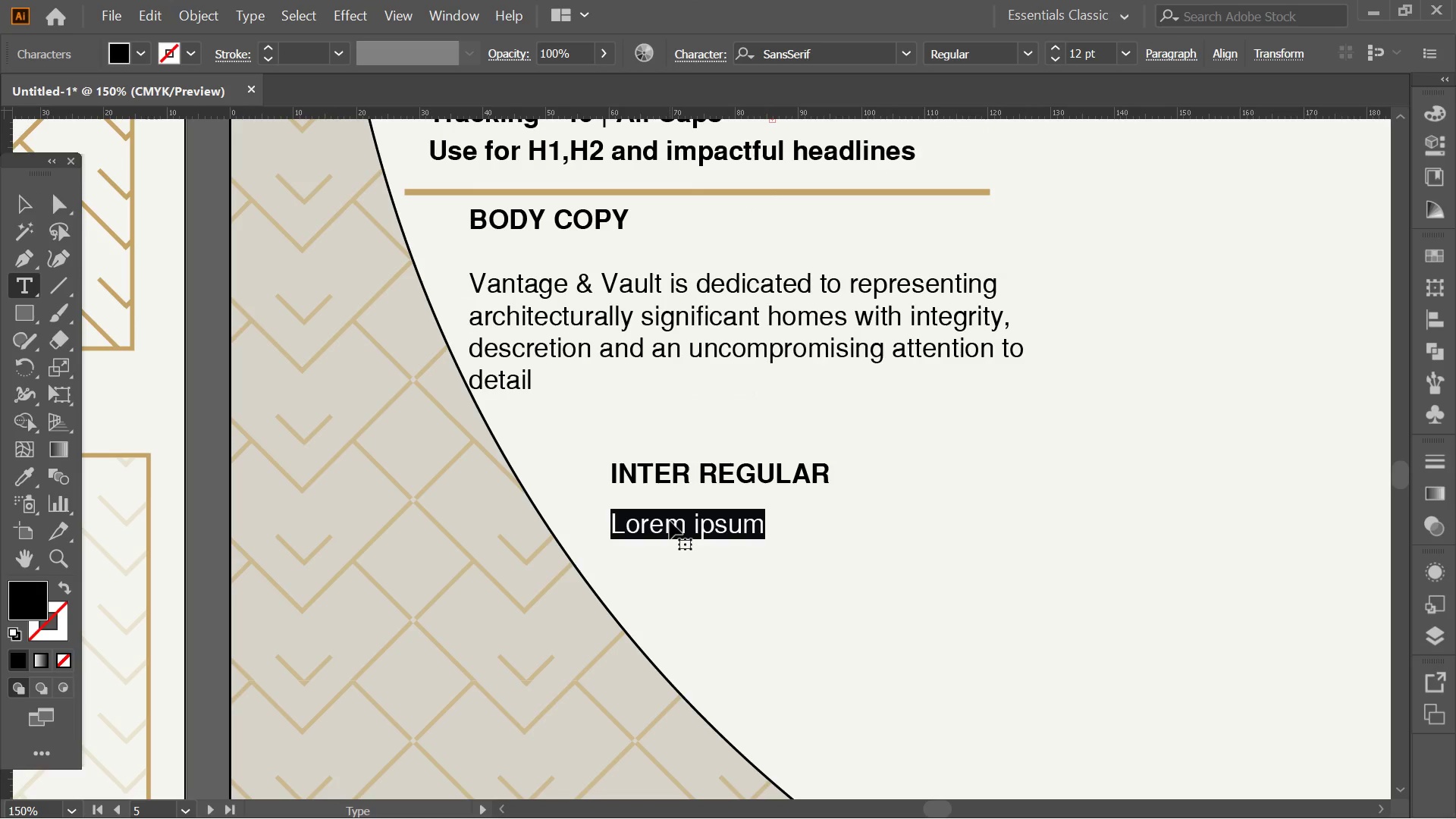 
type(Use for body copy, ca)
 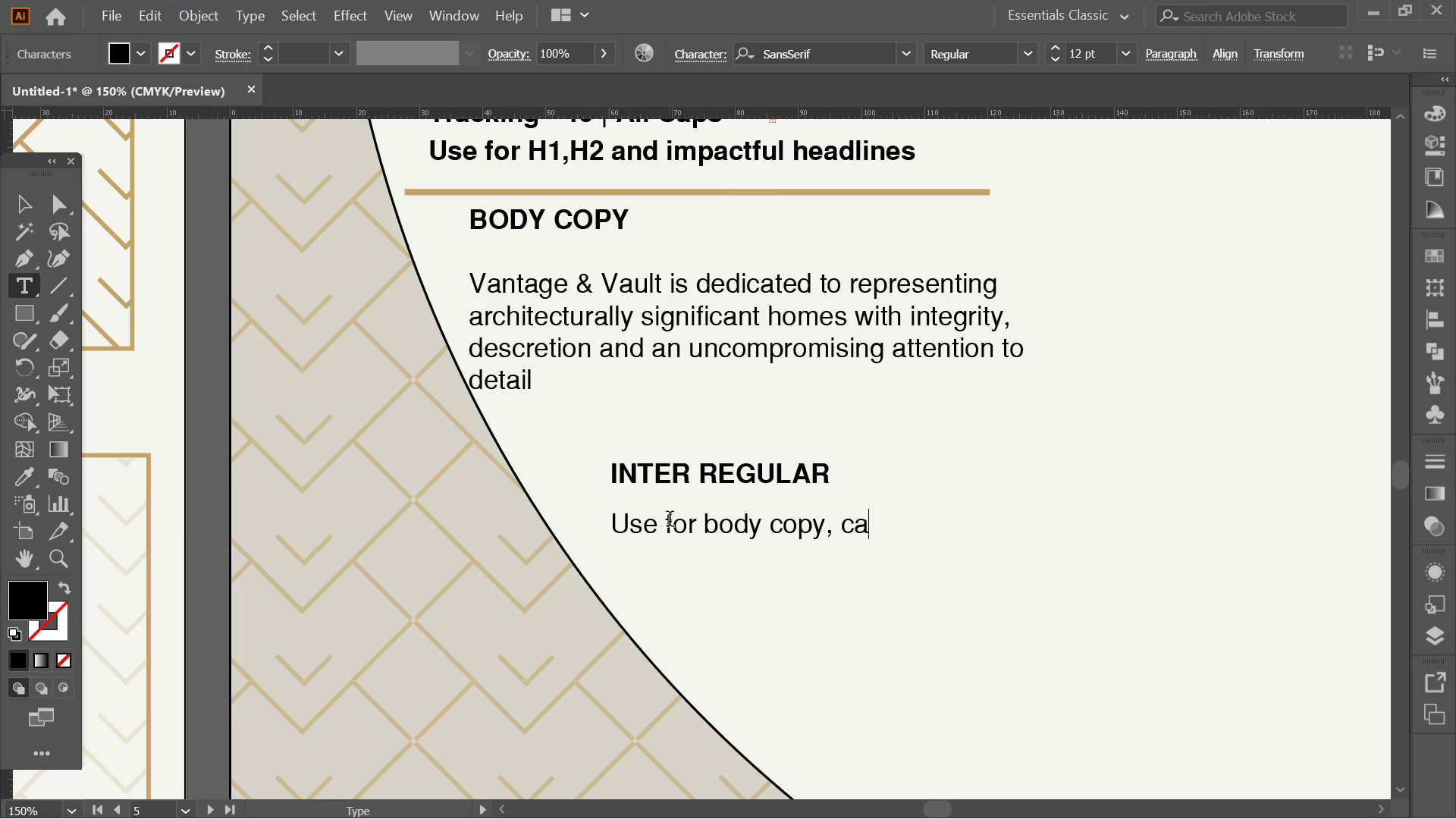 
wait(9.78)
 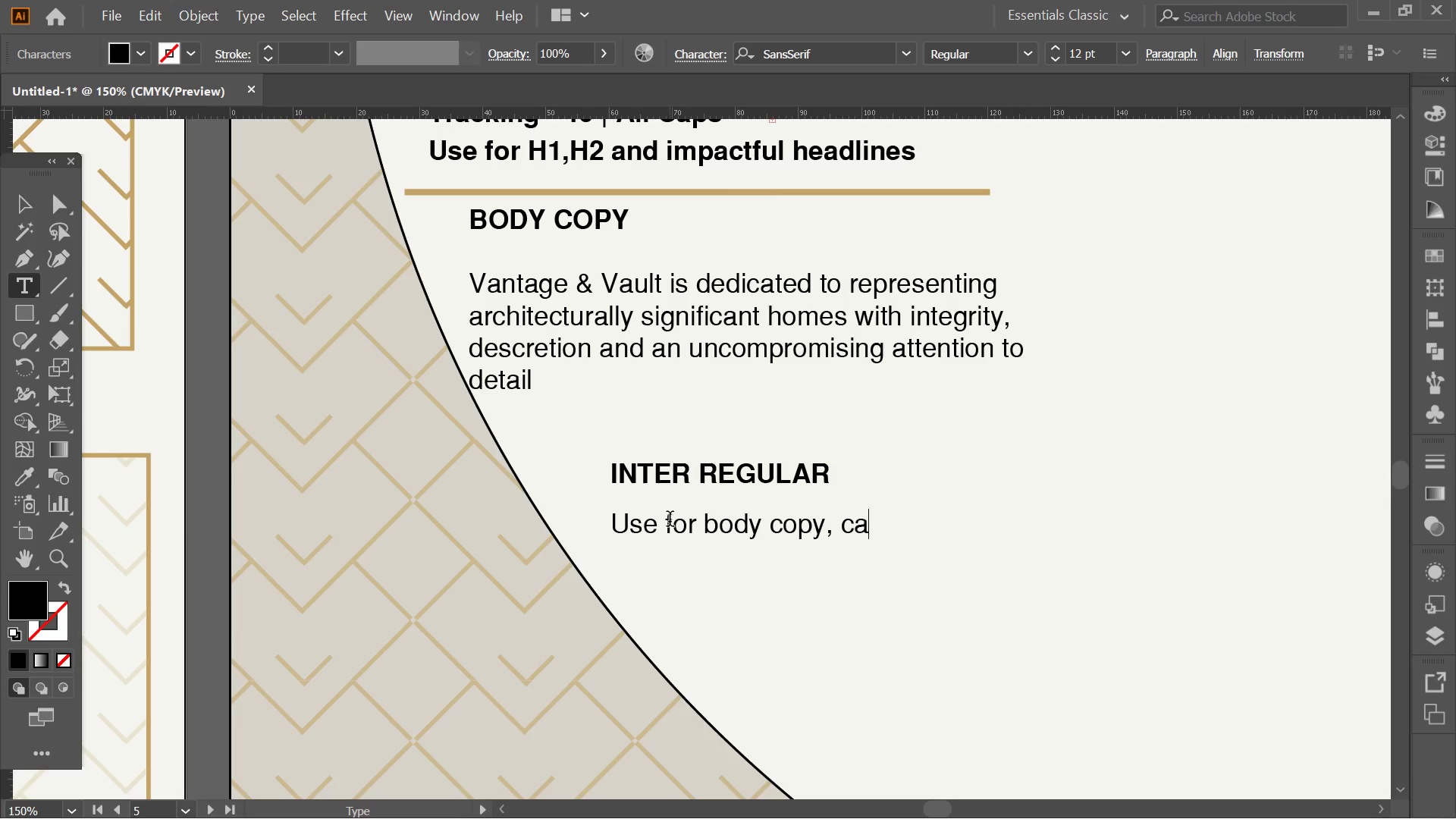 
type(tions )
key(Backspace)
type(, and longer text.)
 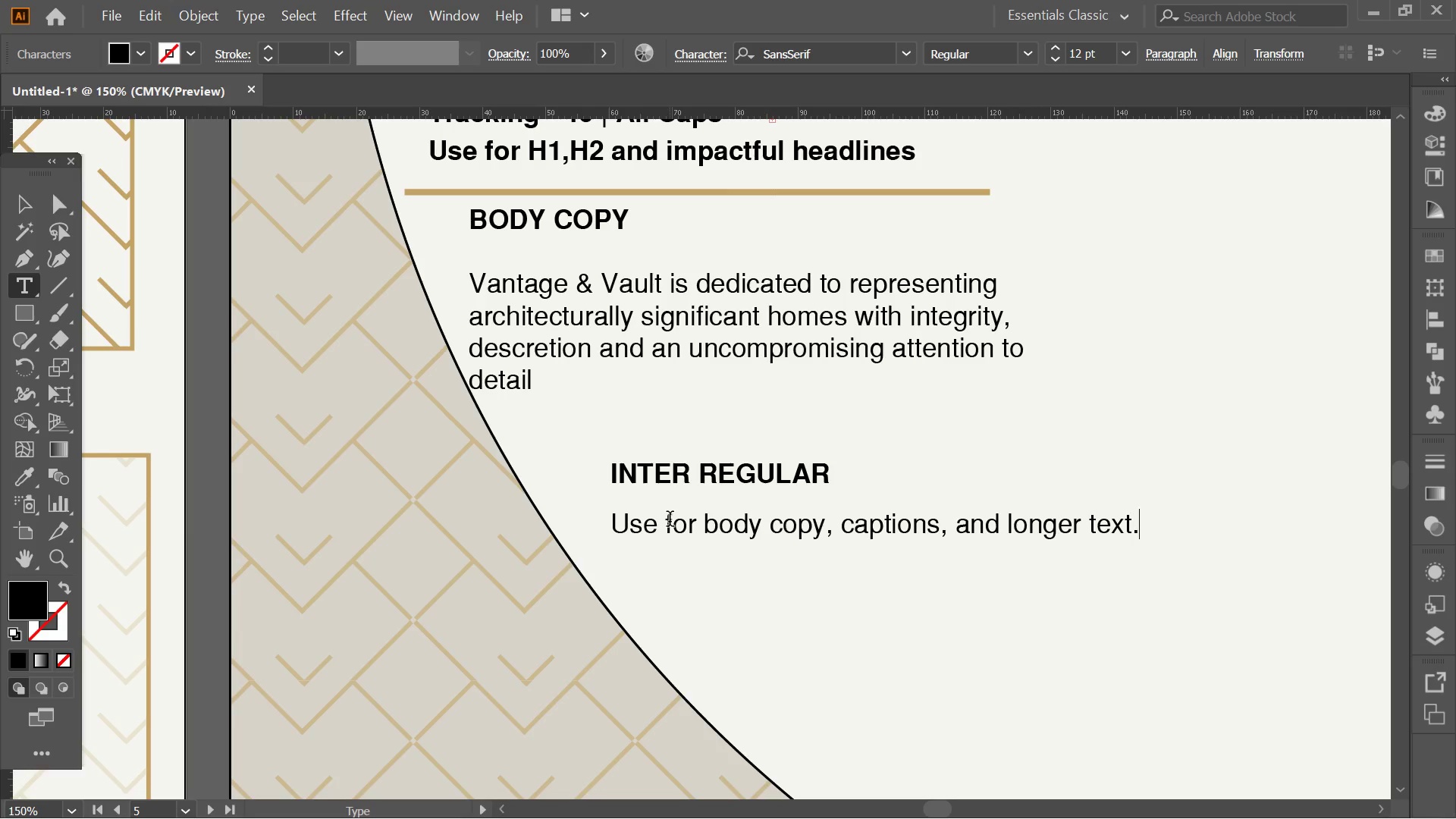 
key(Enter)
 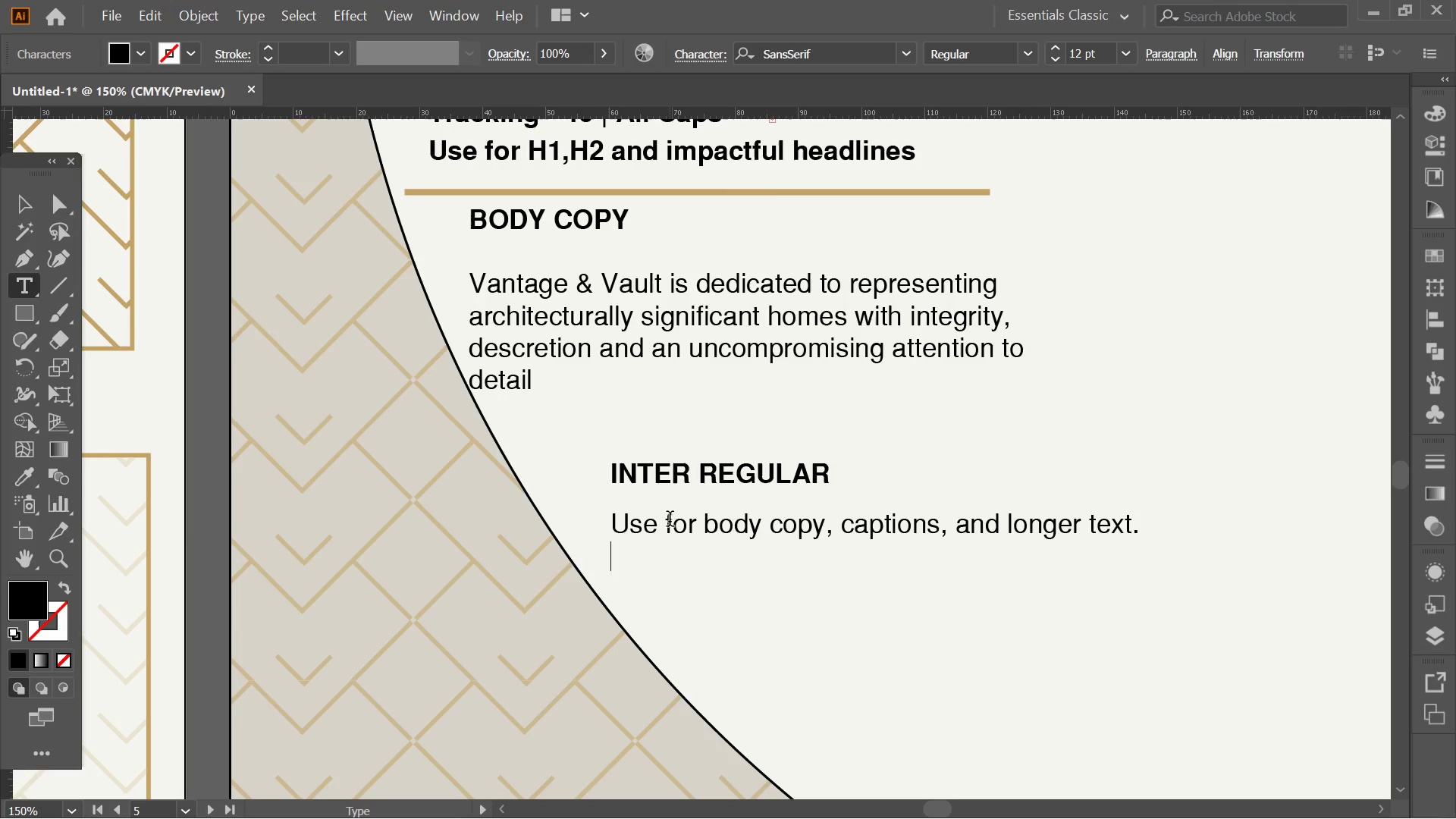 
type(leading:150%|T)
 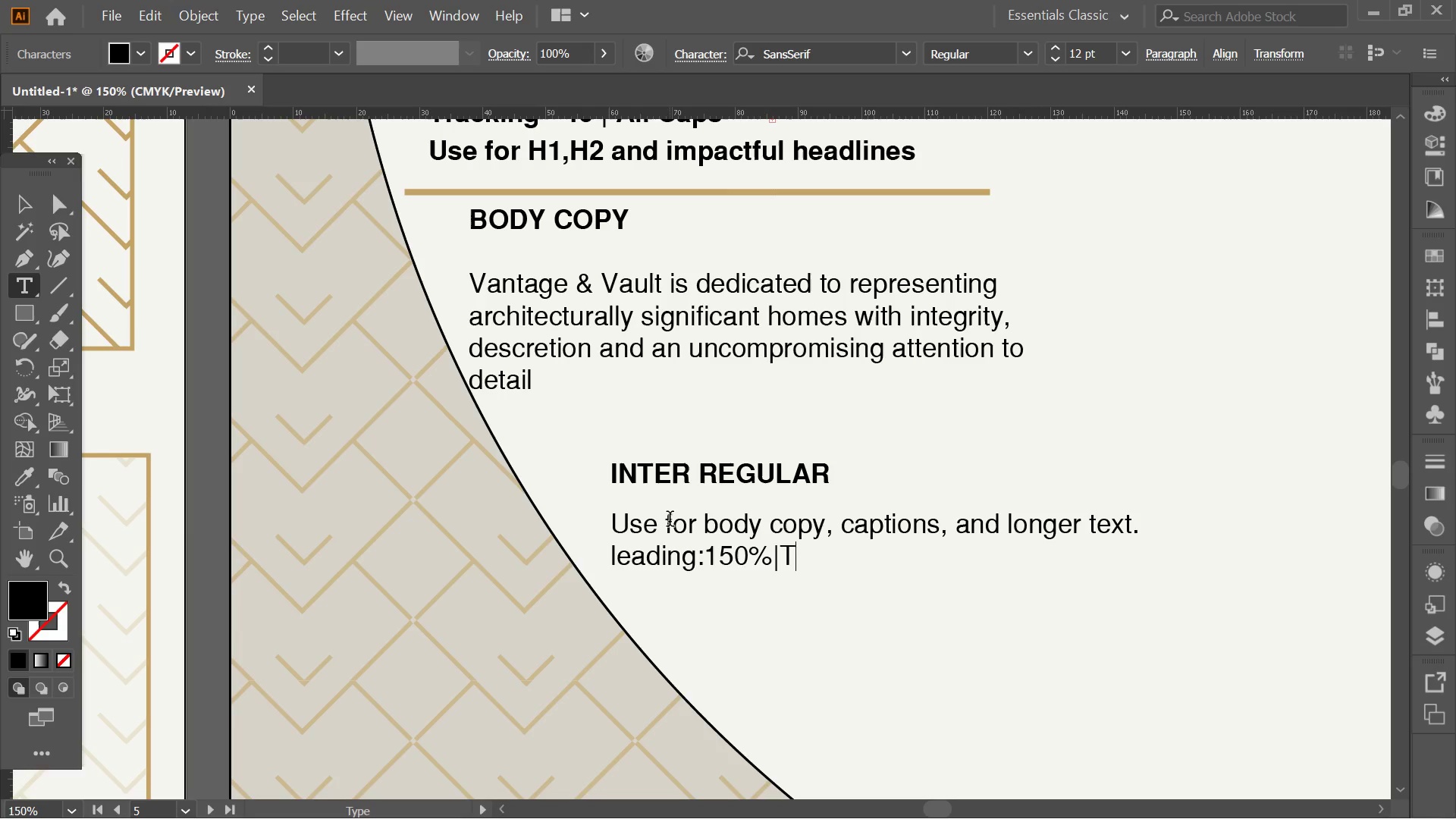 
key(ArrowLeft)
 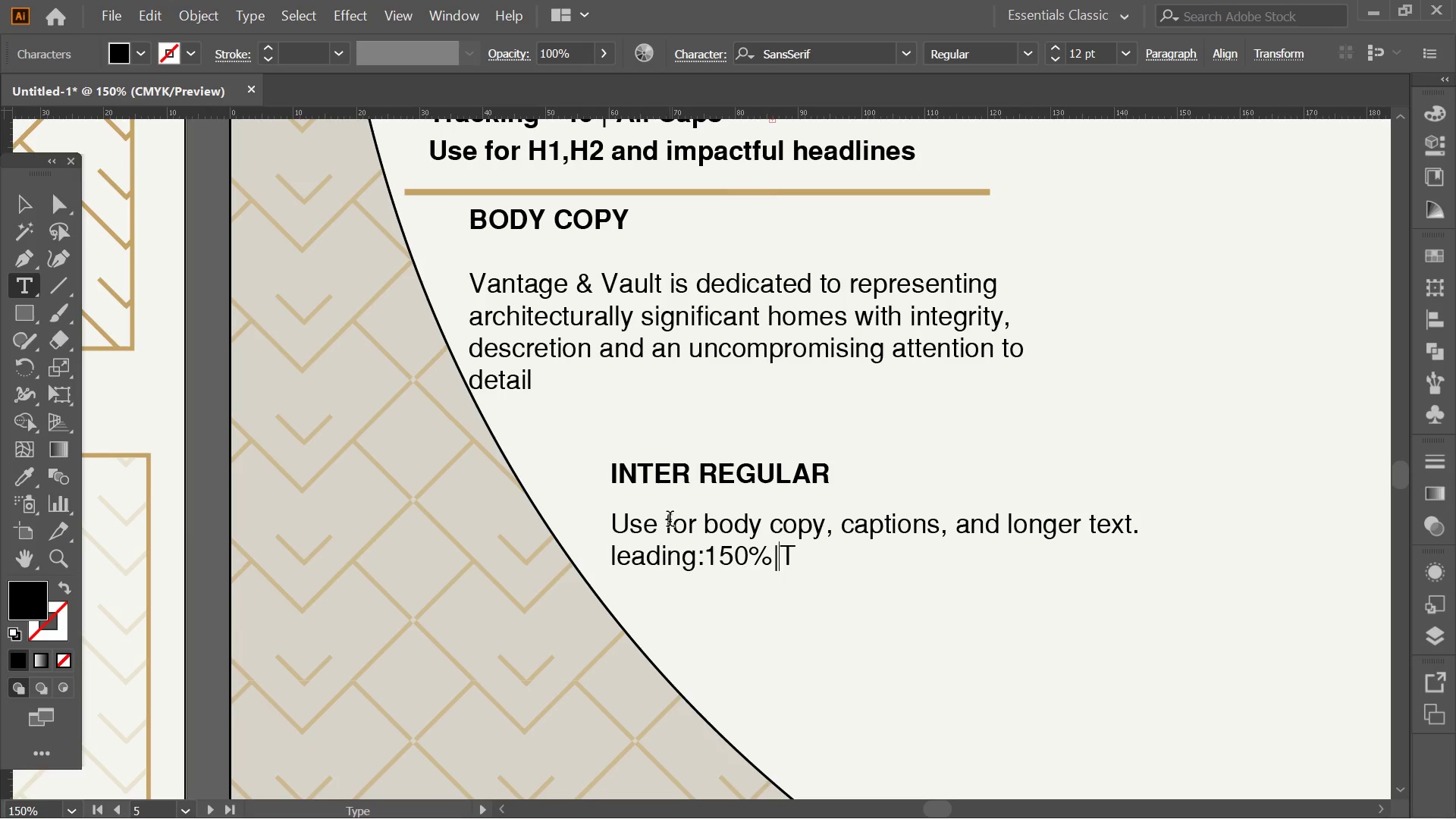 
key(Space)
 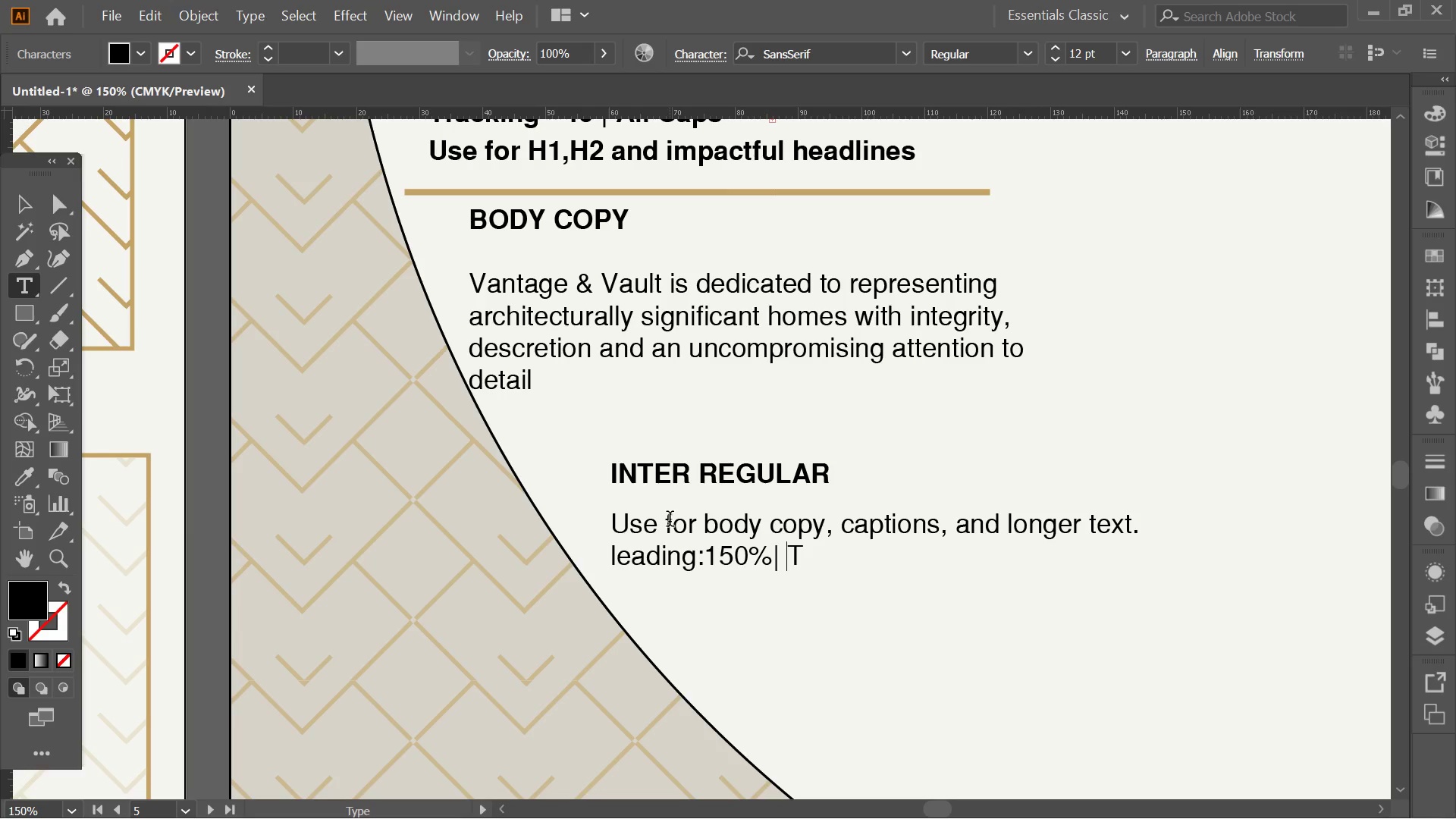 
key(ArrowLeft)
 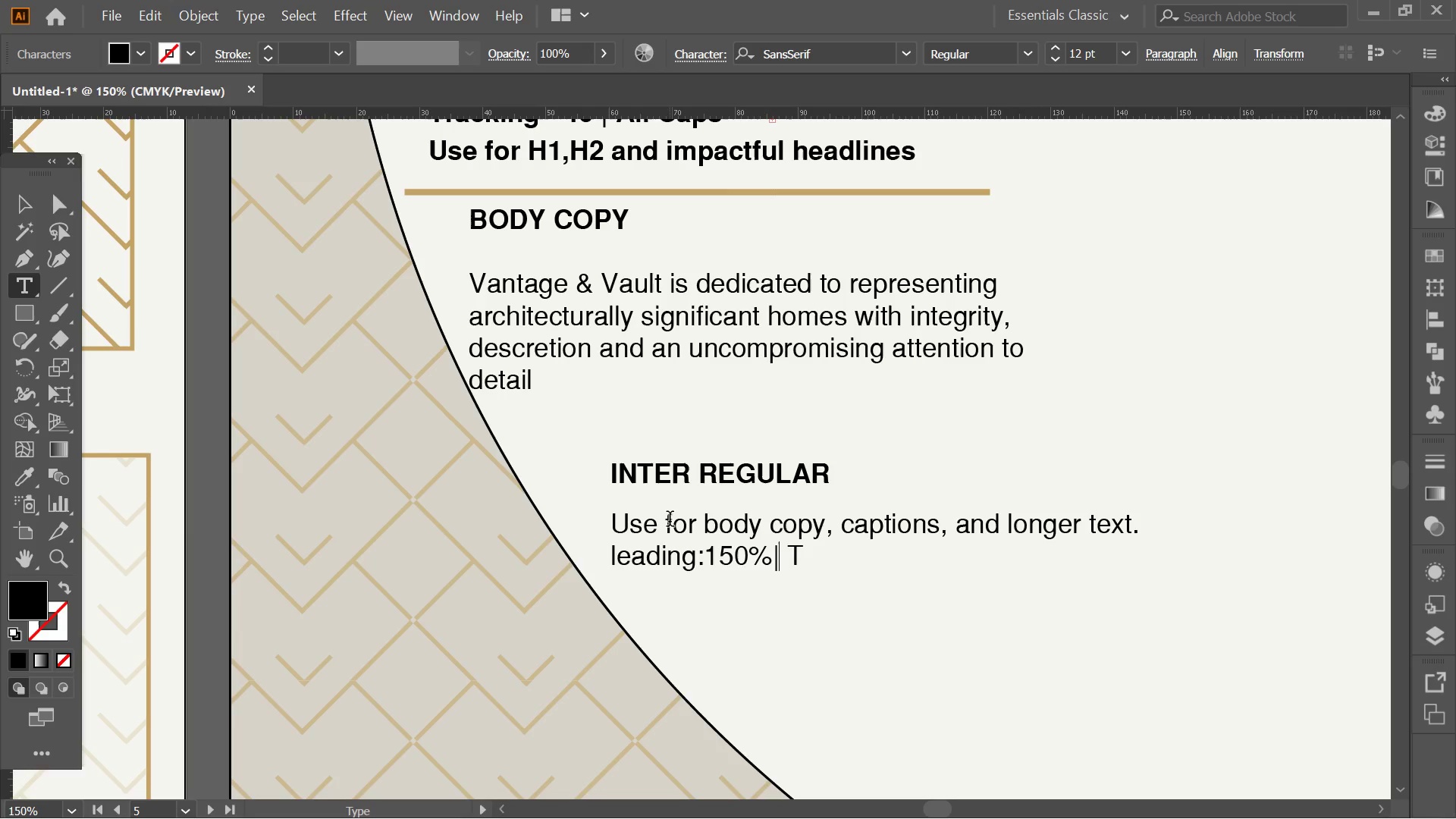 
key(ArrowLeft)
 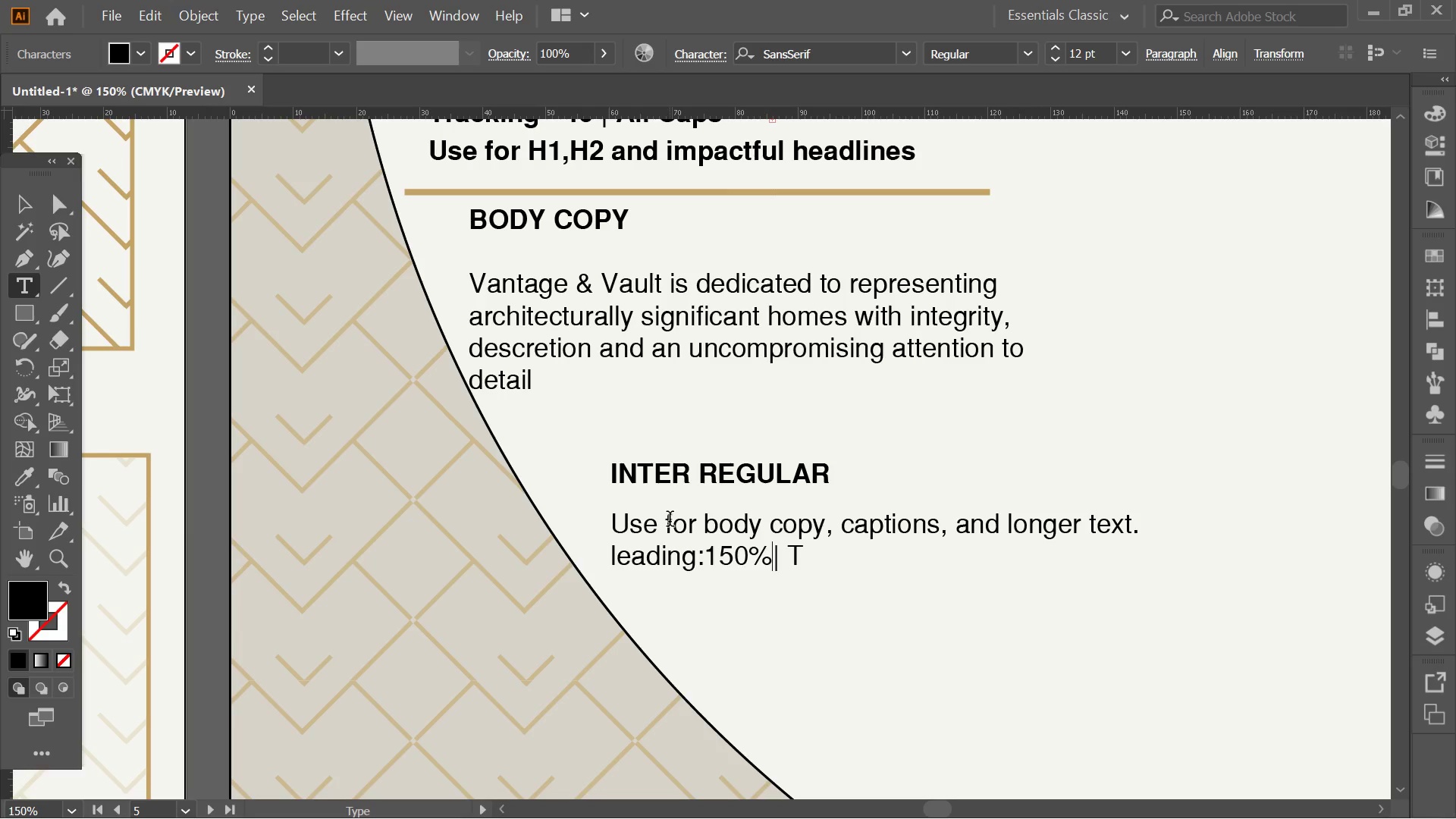 
key(Space)
 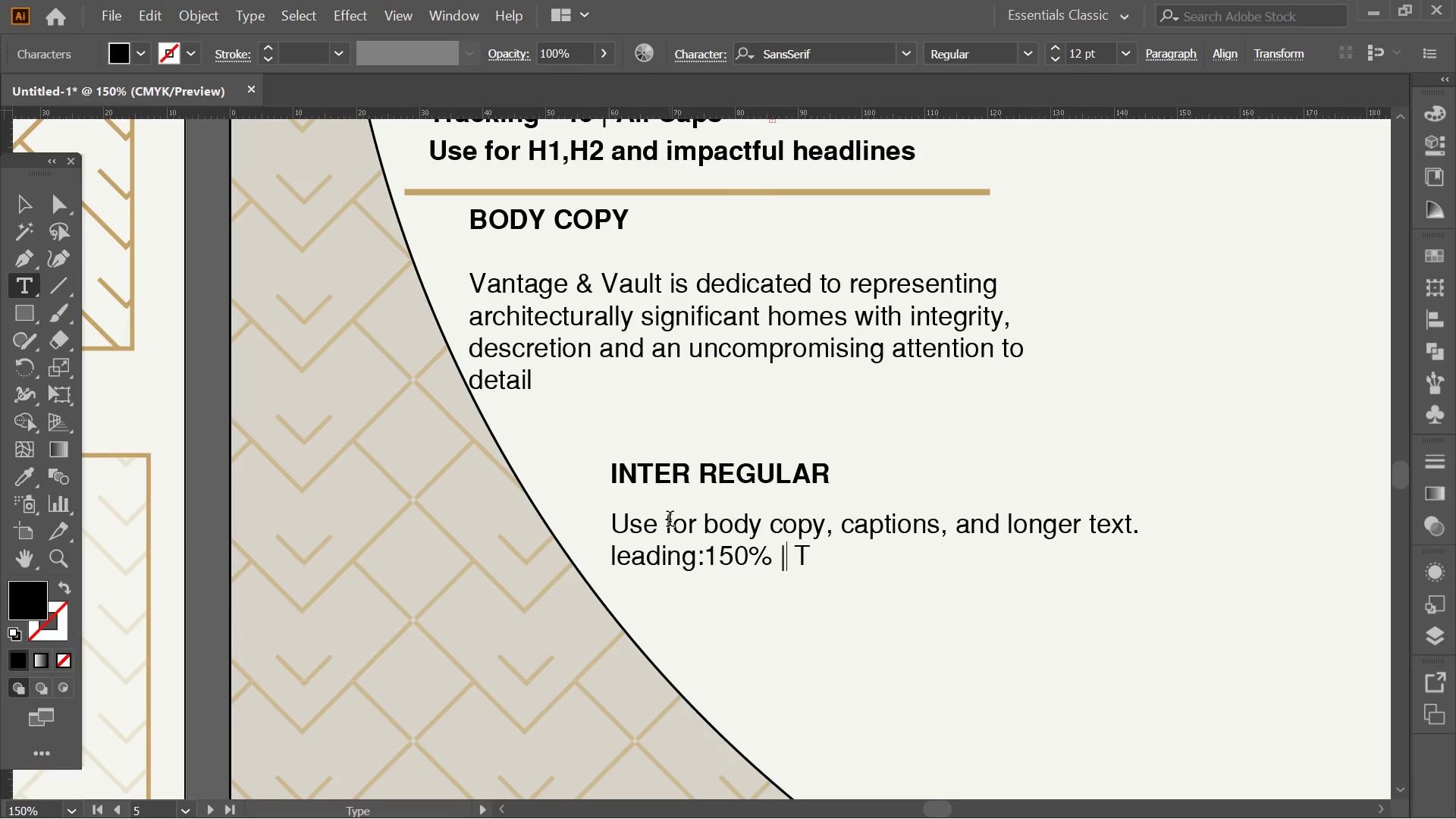 
key(ArrowRight)
 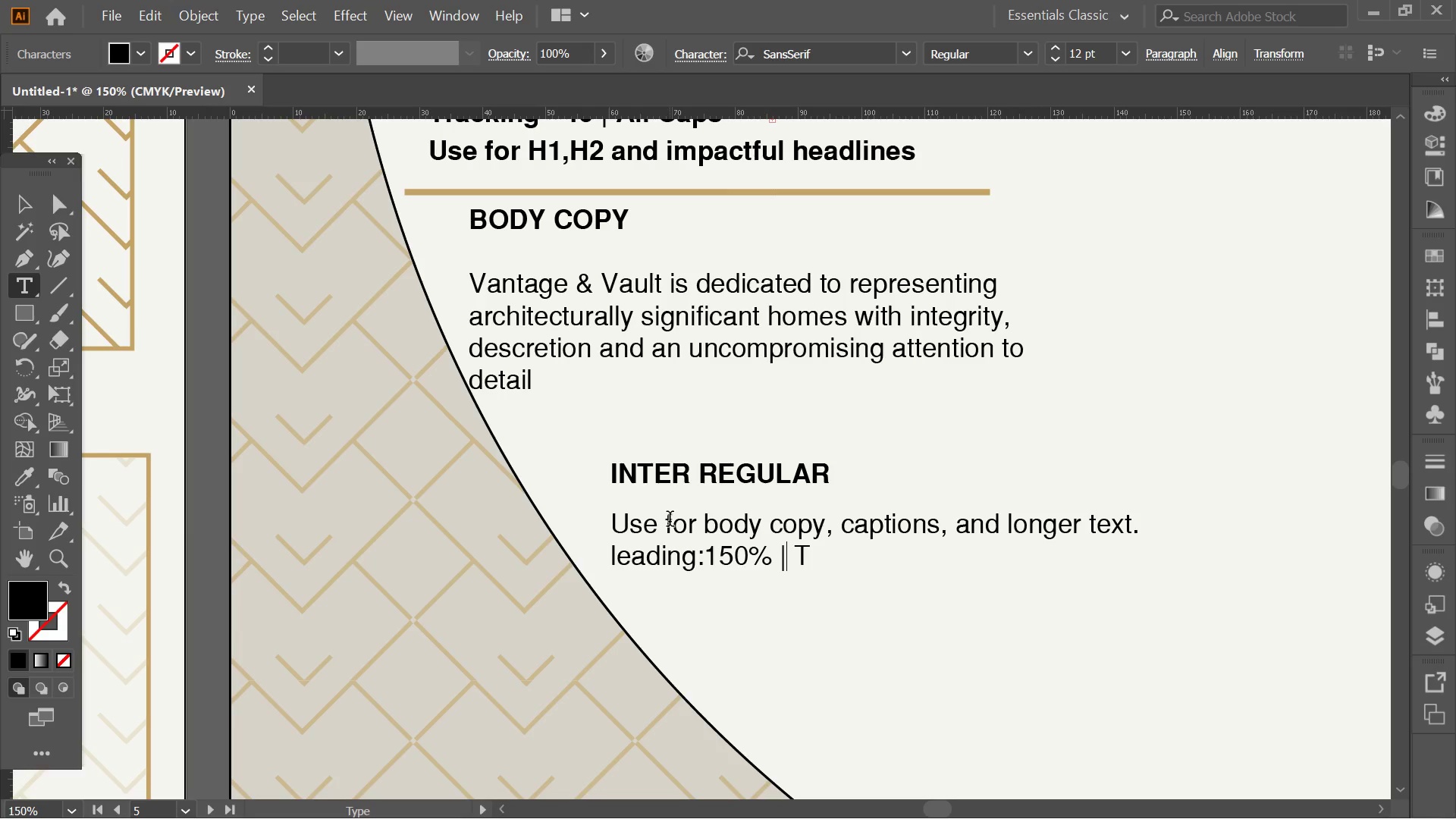 
key(ArrowRight)
 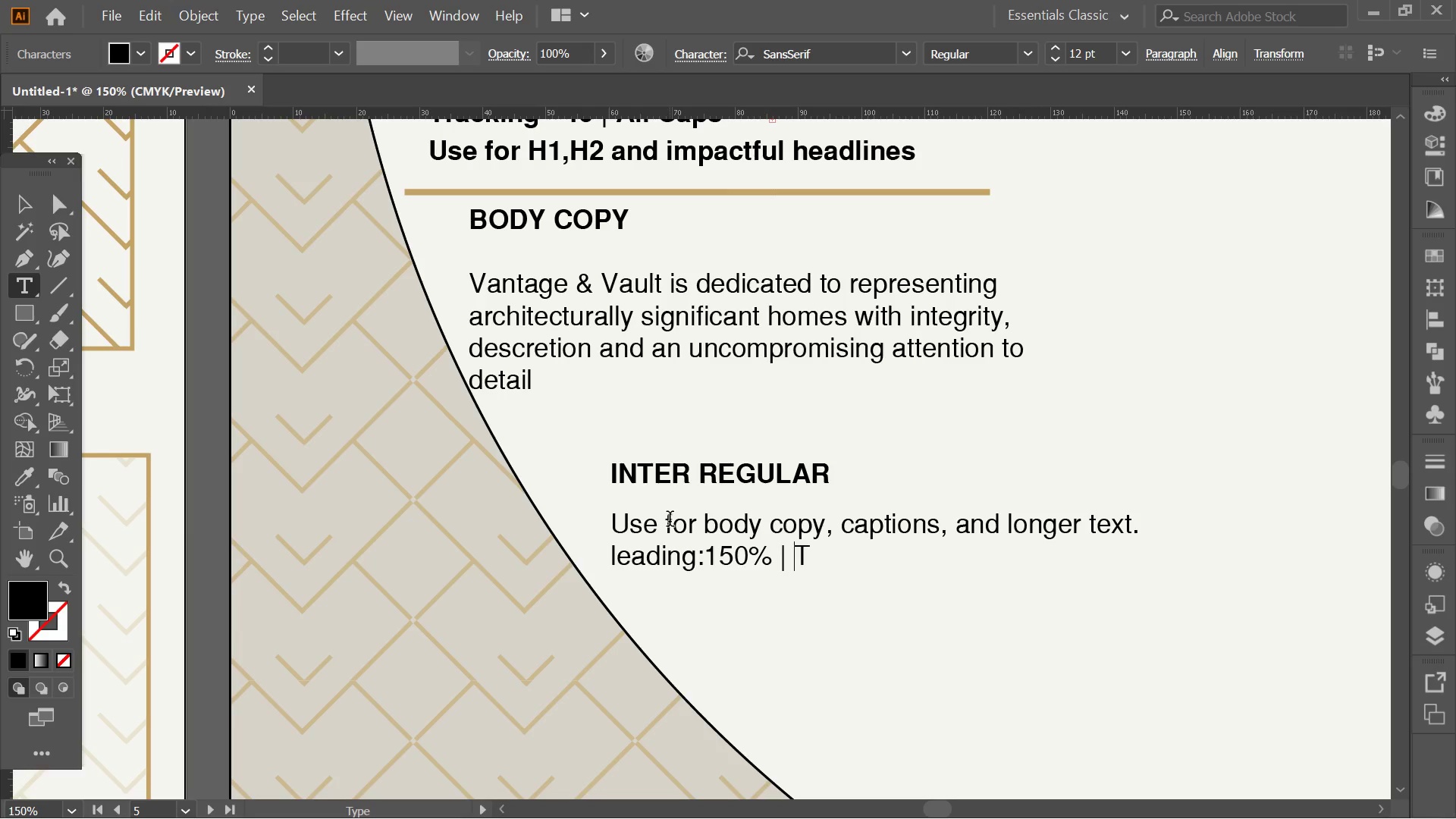 
key(ArrowRight)
 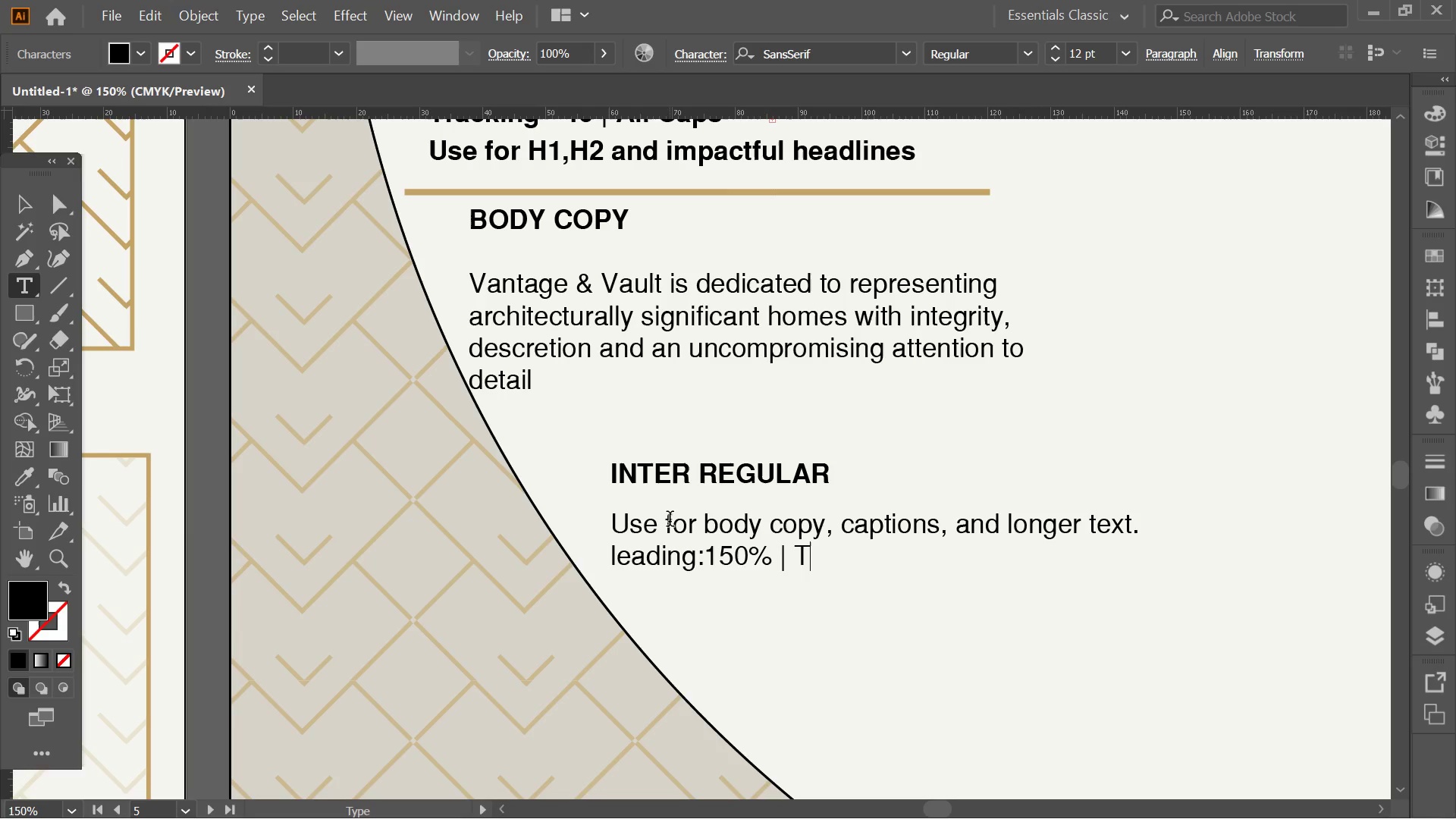 
type(racking )
key(Backspace)
type(:0)
 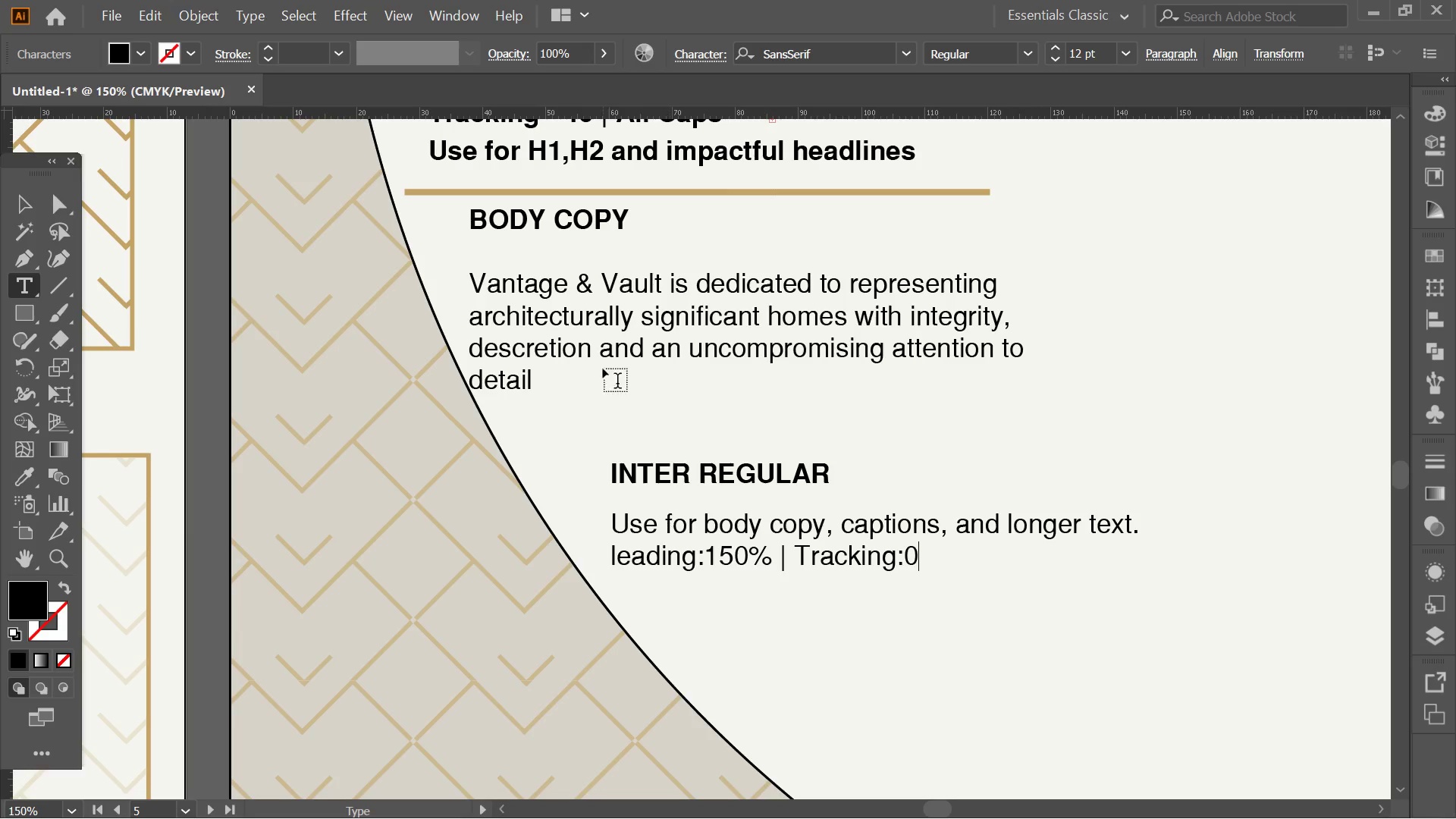 
left_click([30, 195])
 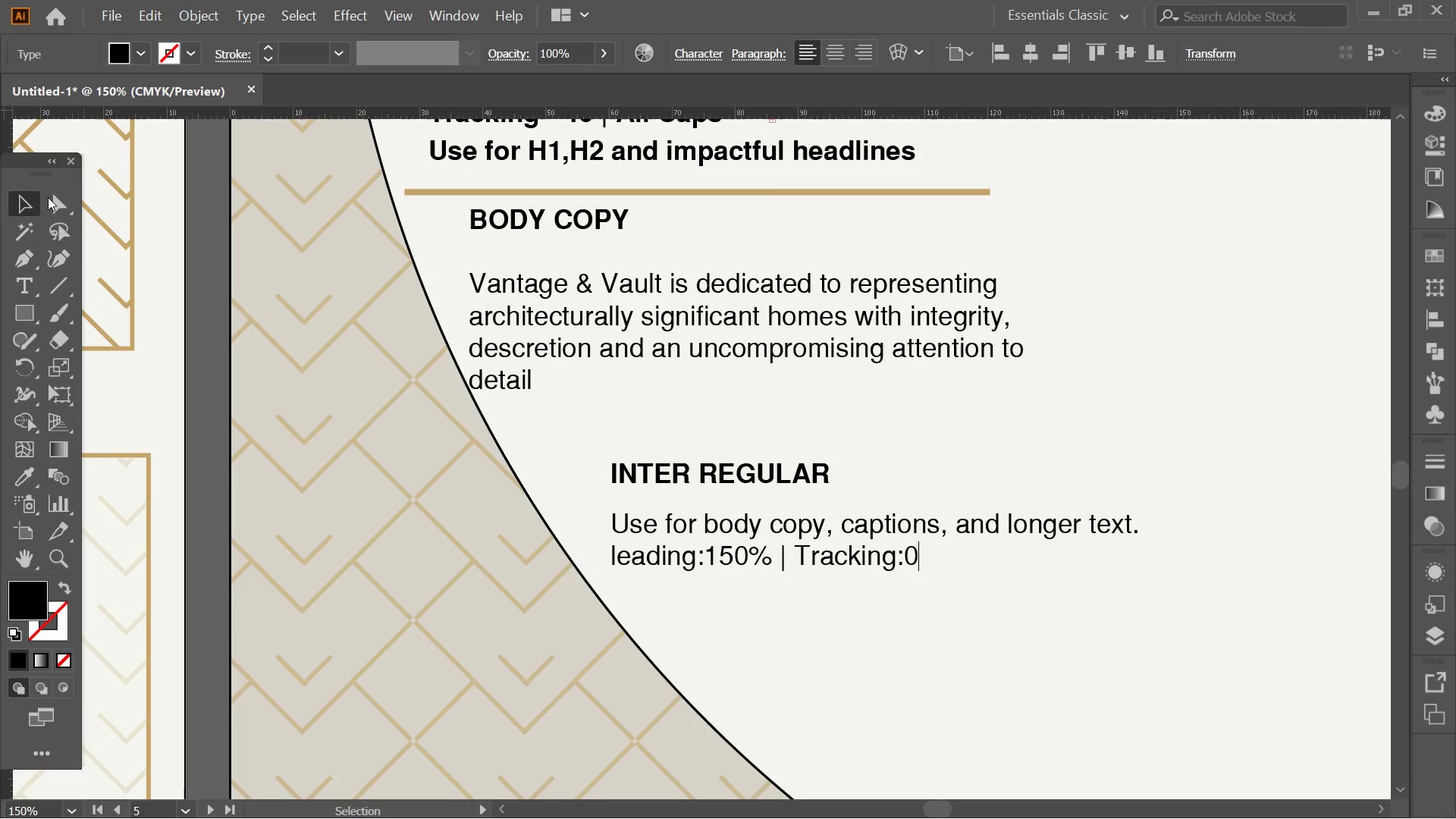 
key(Alt+AltLeft)
 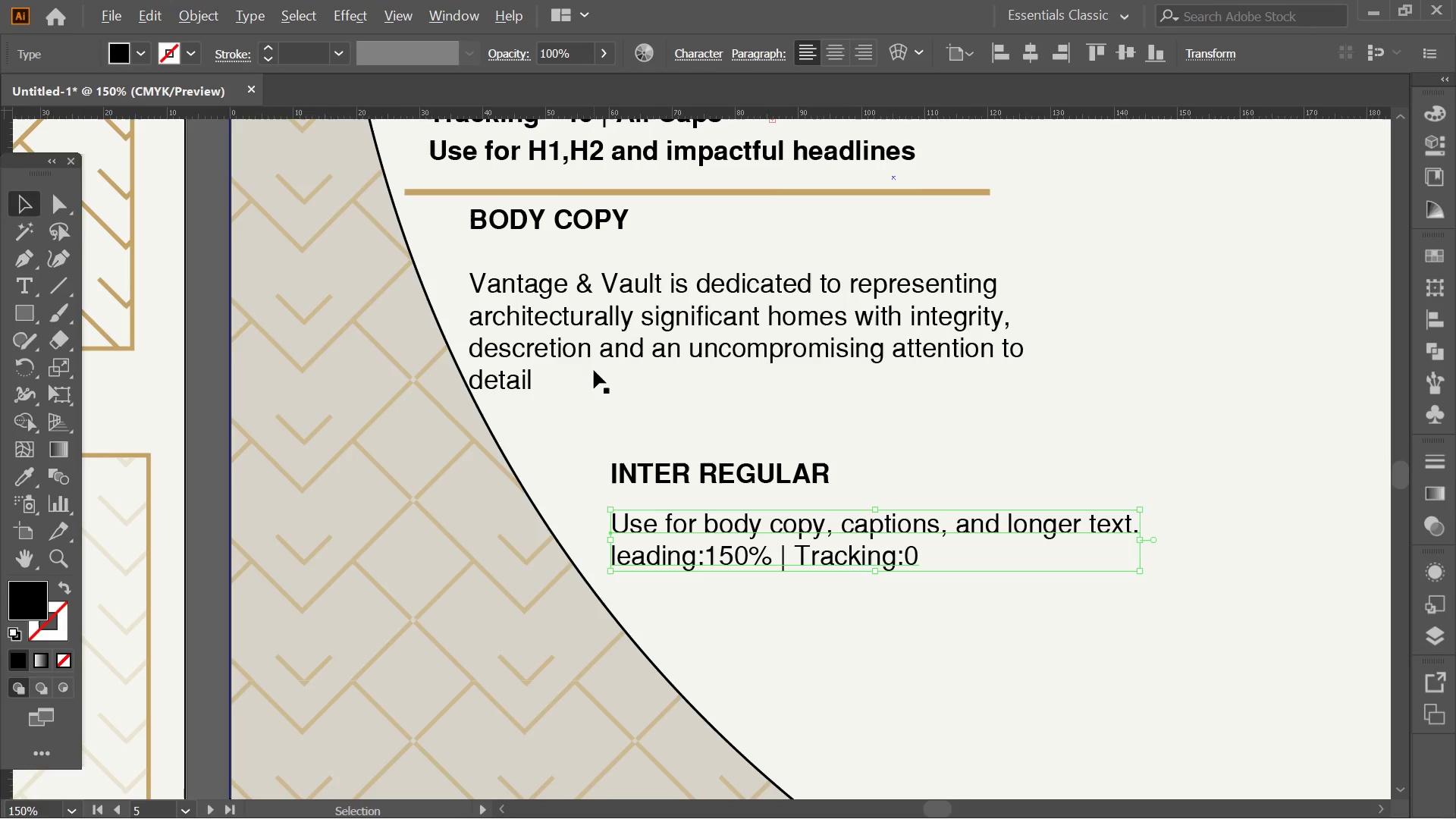 
hold_key(key=Space, duration=0.73)
 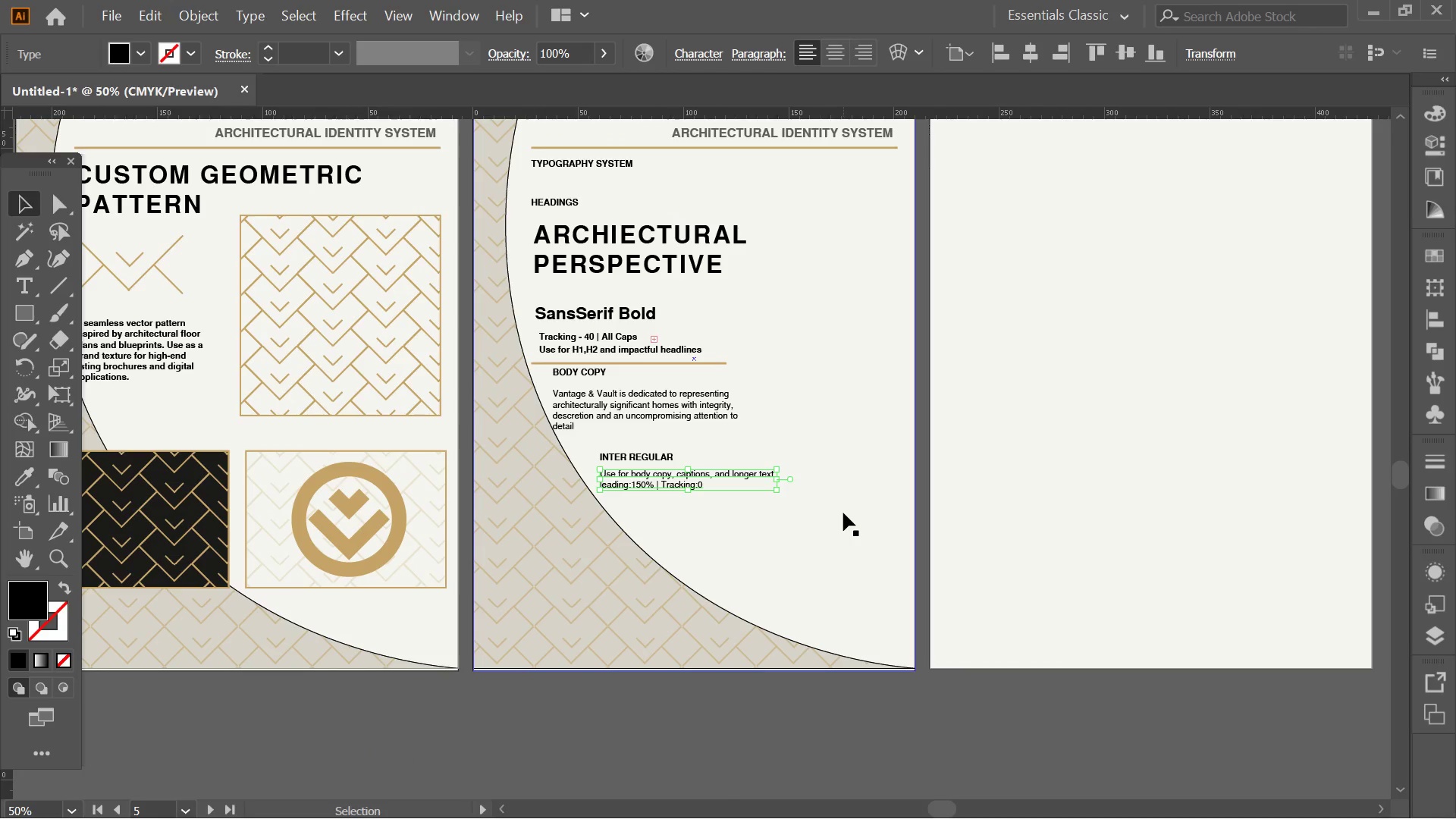 
left_click_drag(start_coordinate=[844, 457], to_coordinate=[844, 508])
 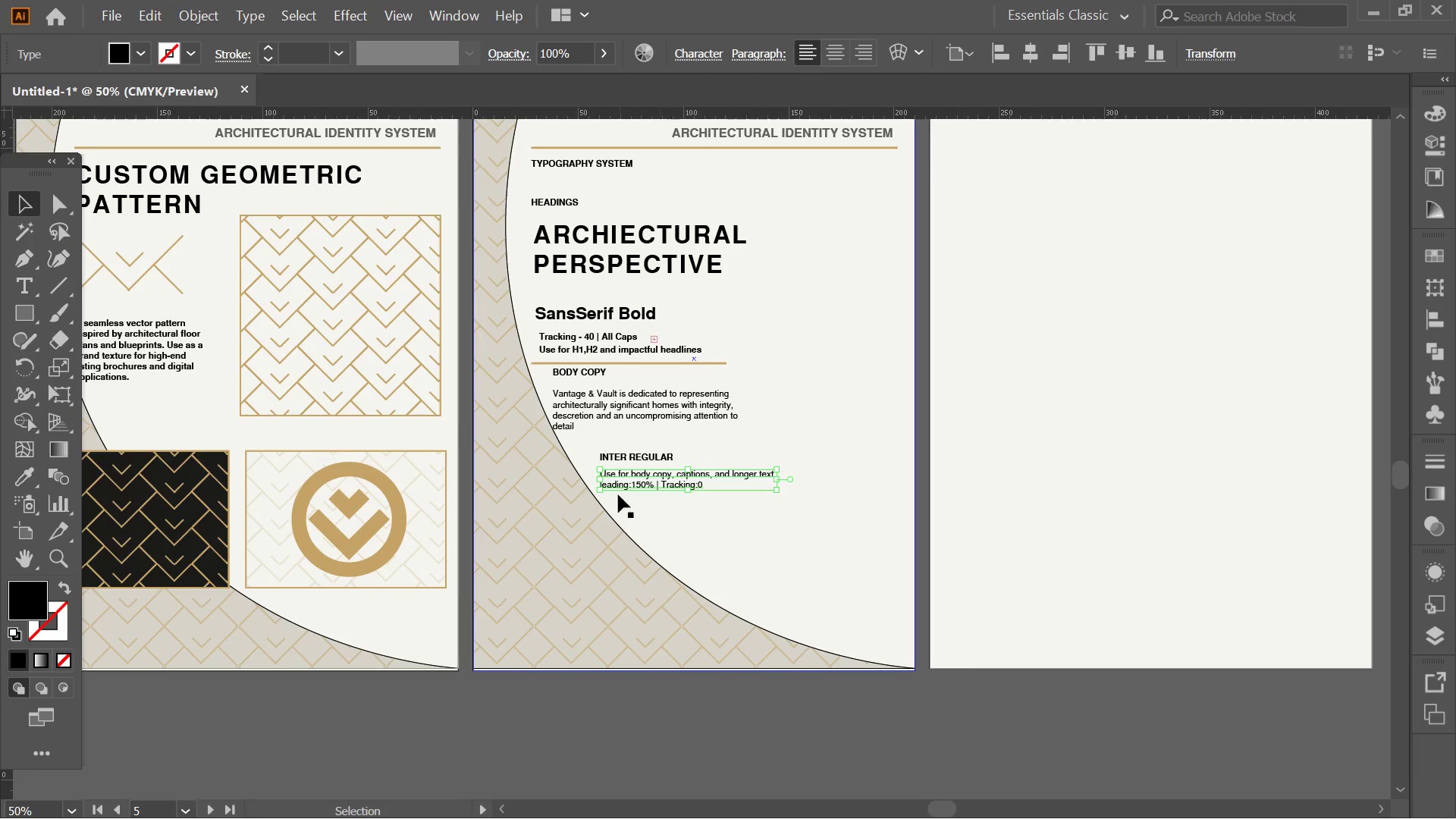 
scroll: coordinate [594, 370], scroll_direction: down, amount: 3.0
 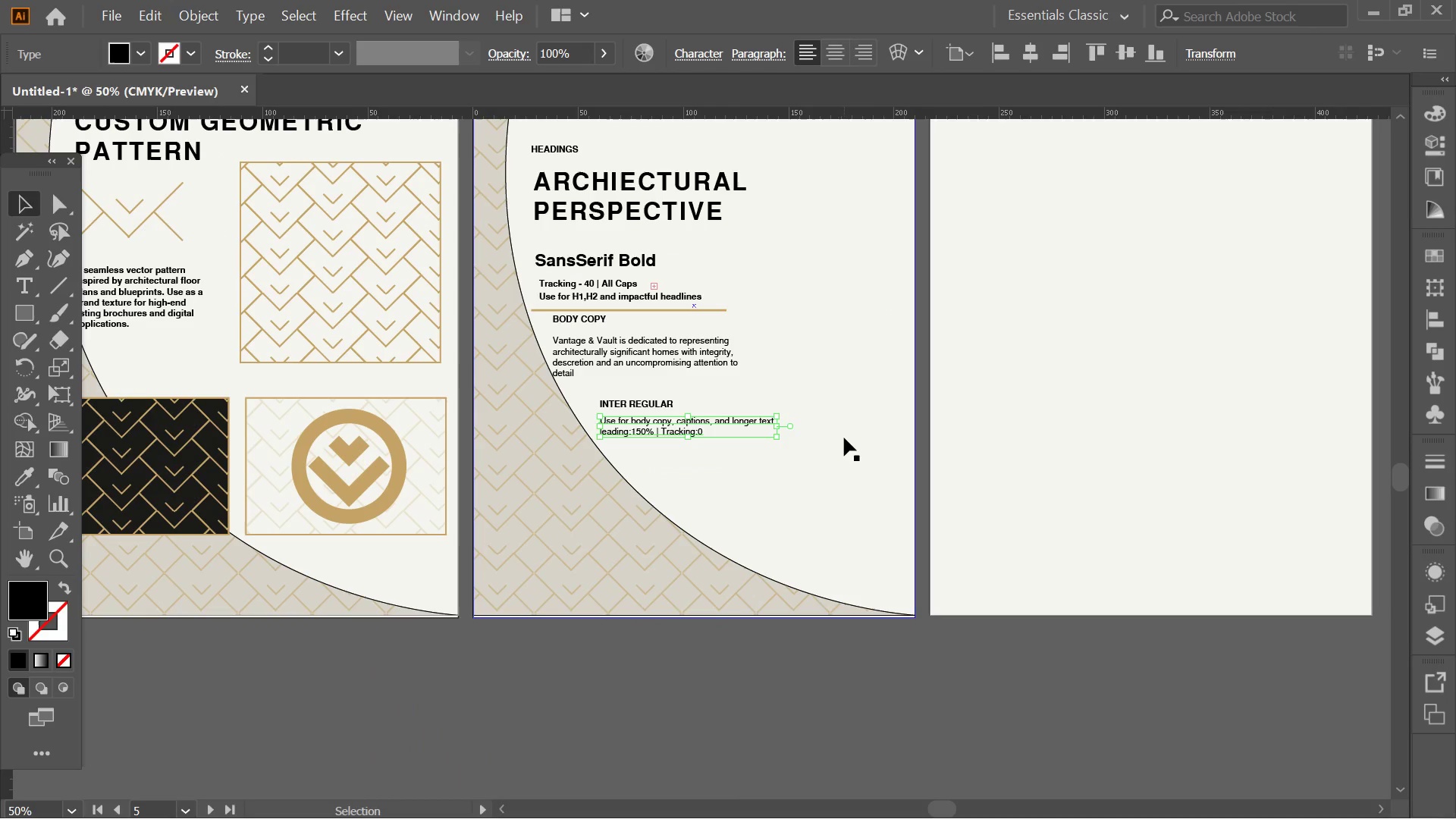 
hold_key(key=ShiftLeft, duration=0.31)
left_click([623, 460])
 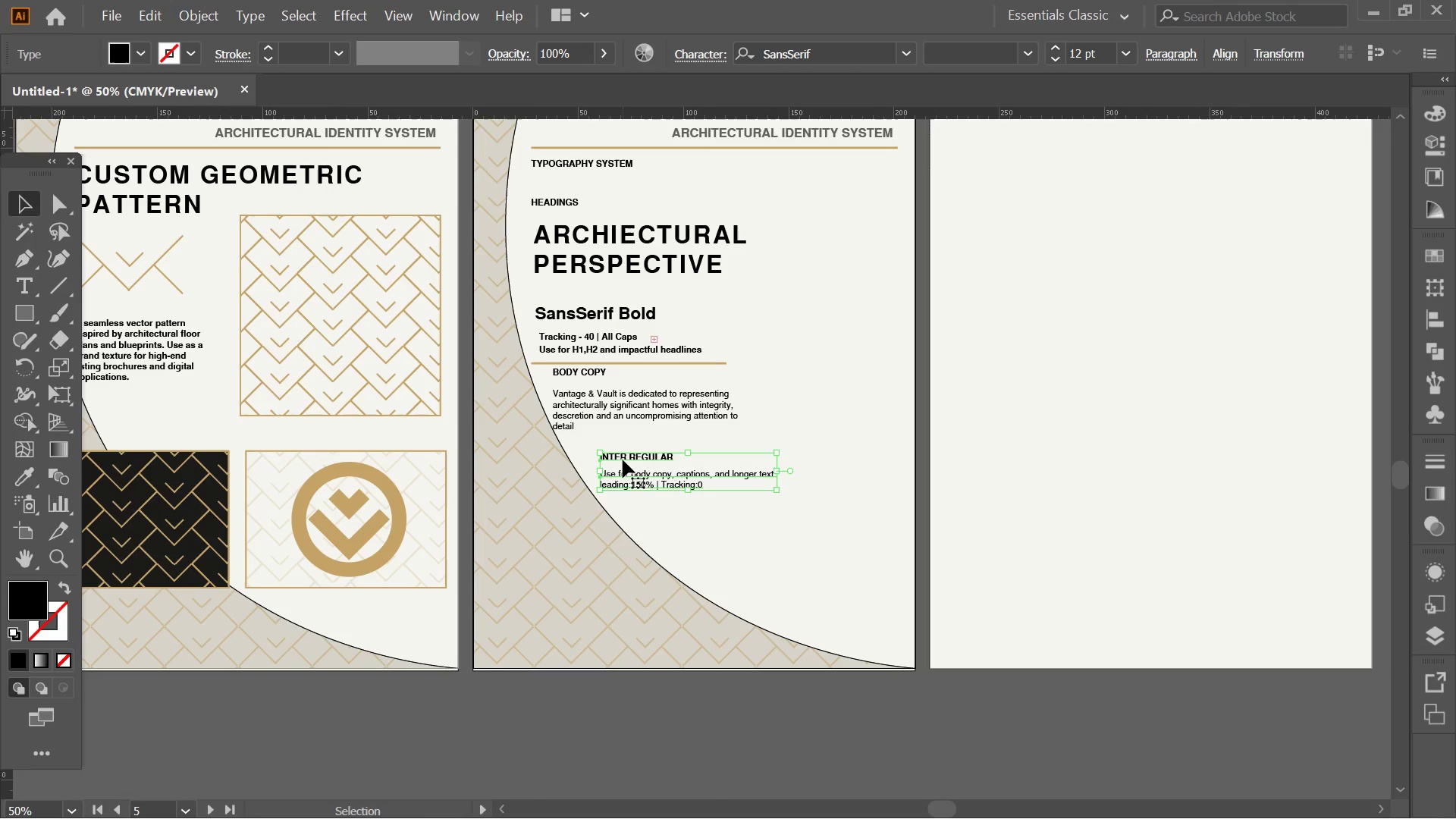 
key(Alt+AltLeft)
 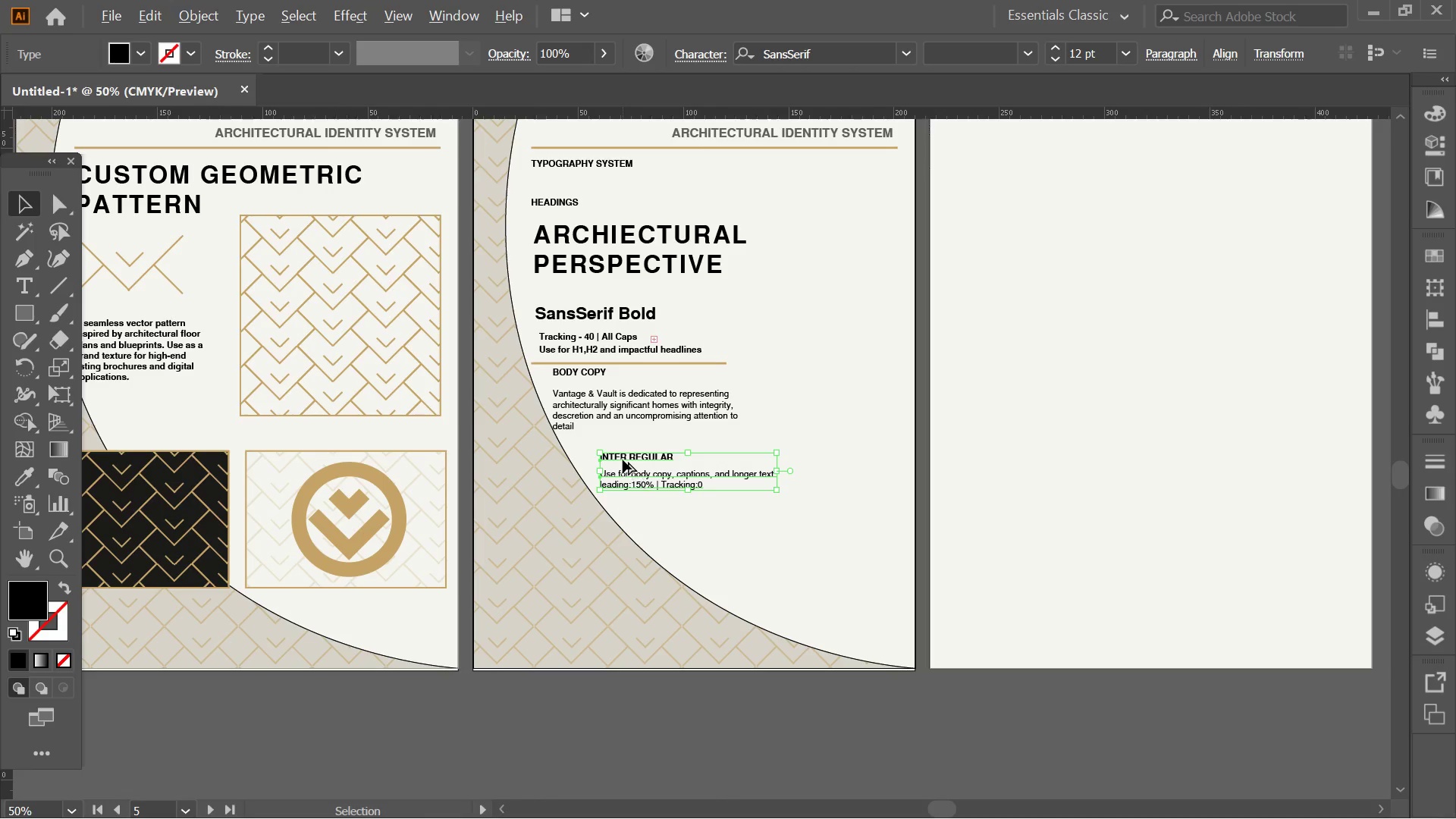 
scroll: coordinate [623, 460], scroll_direction: up, amount: 2.0
 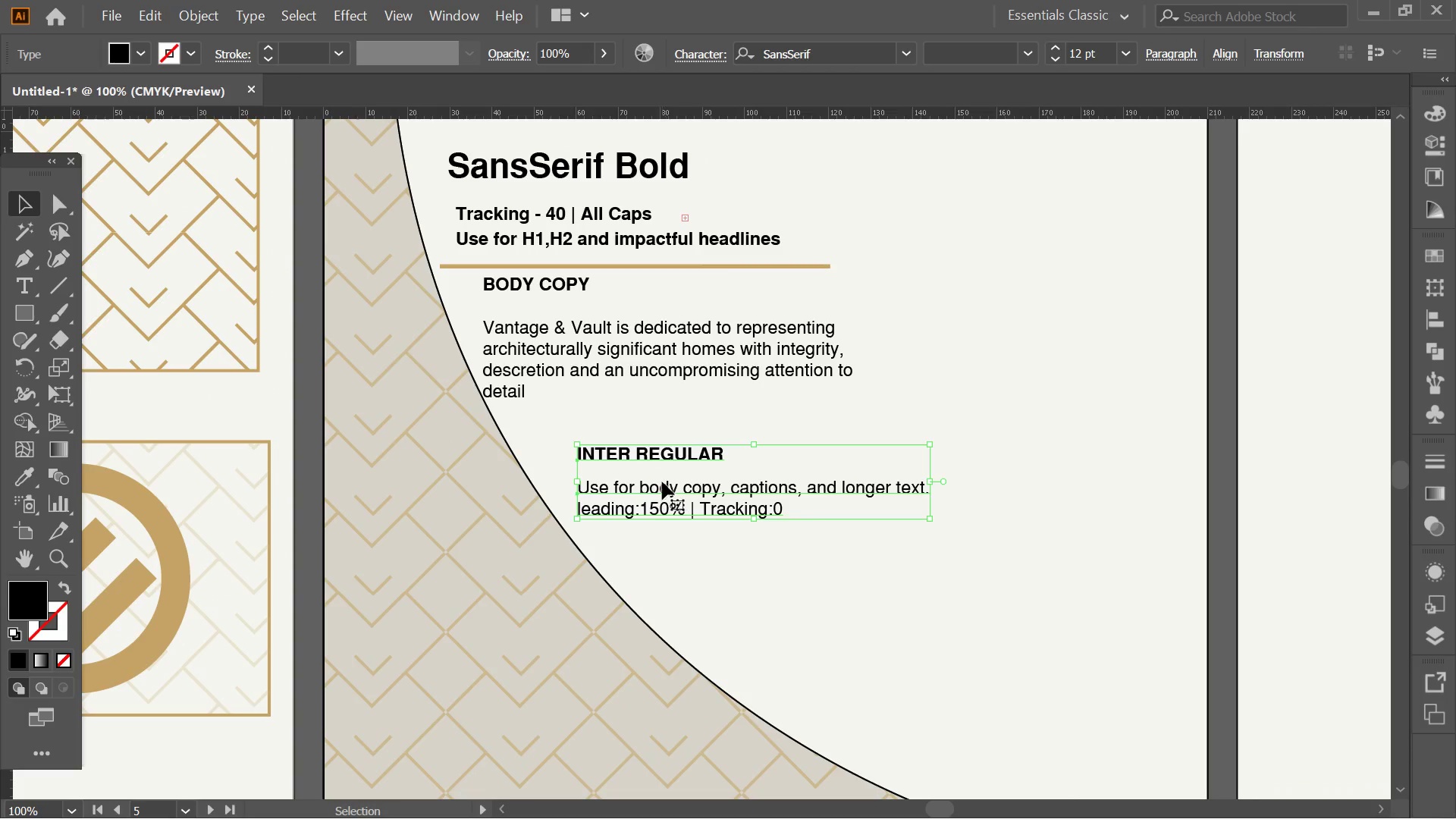 
left_click_drag(start_coordinate=[650, 485], to_coordinate=[577, 490])
 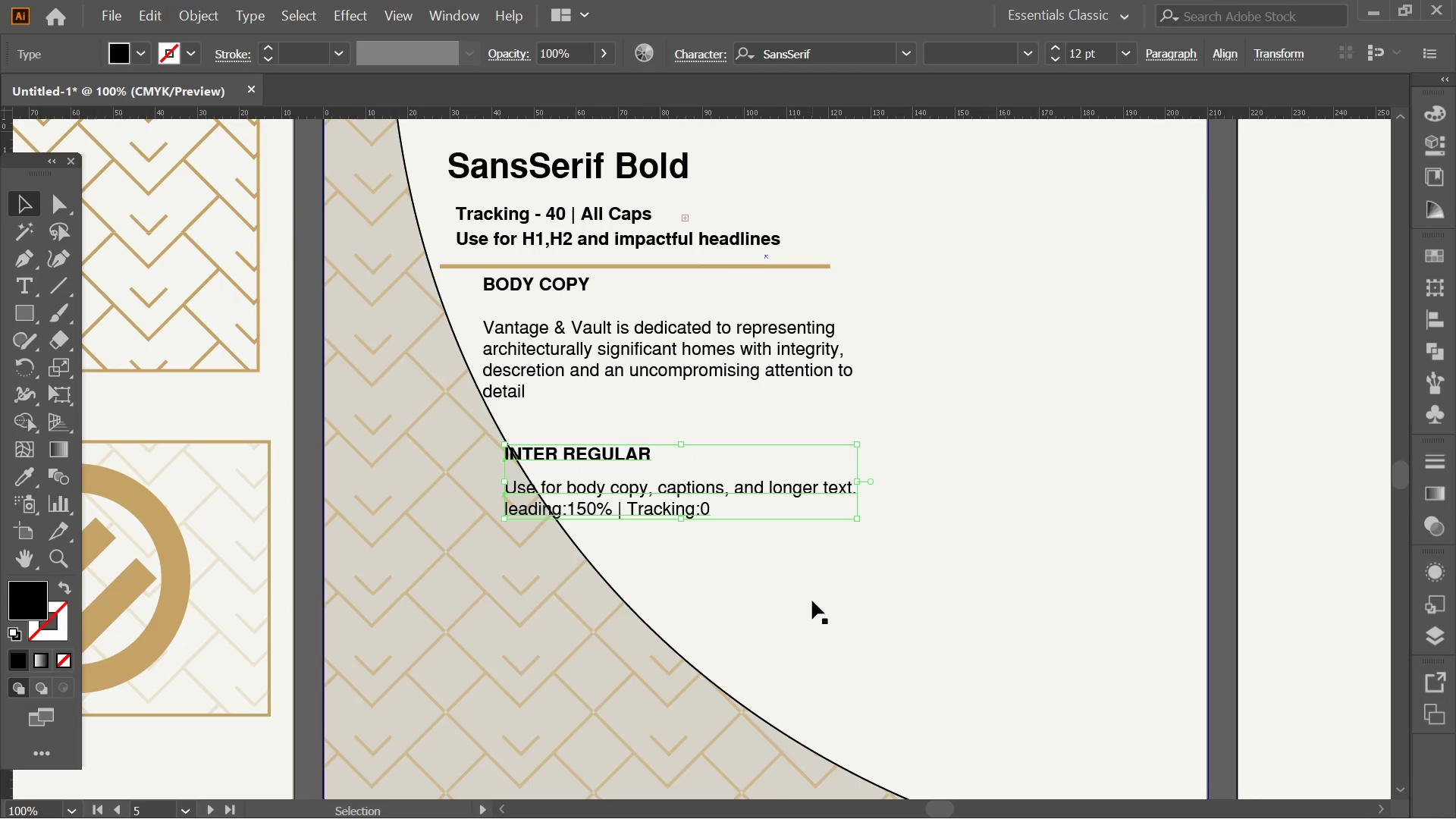 
hold_key(key=ShiftLeft, duration=0.72)
 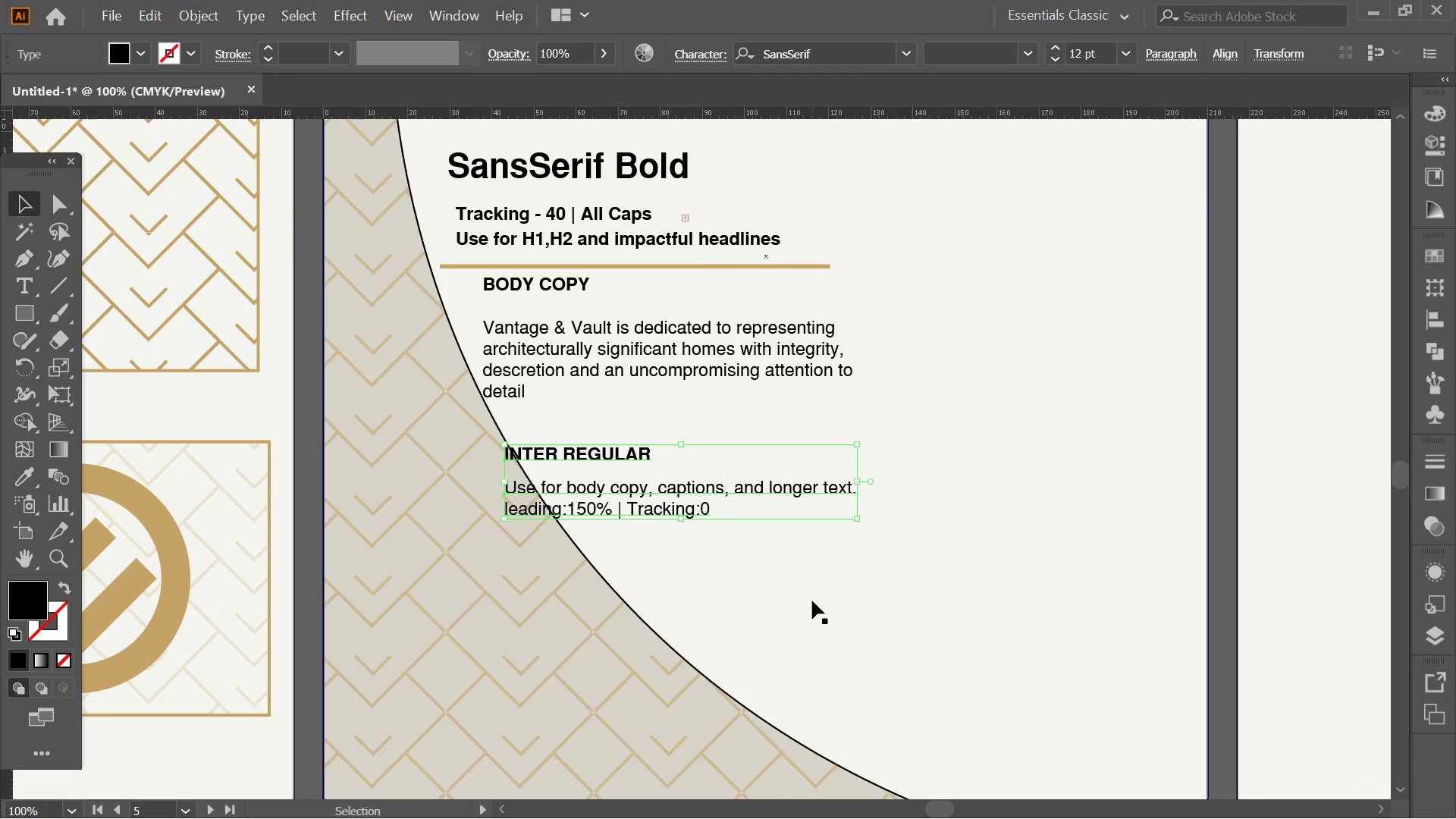 
left_click([812, 601])
 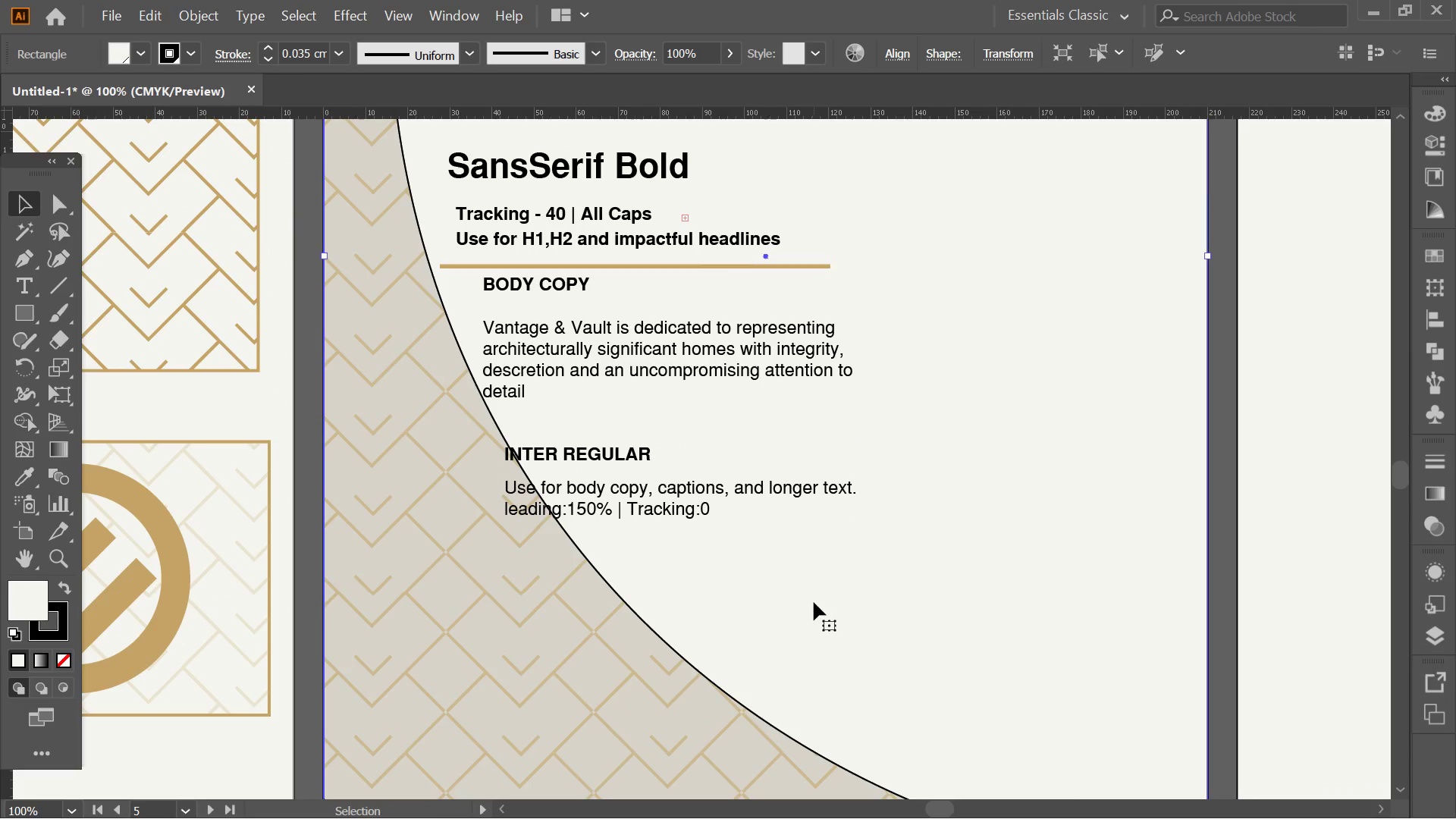 
key(Alt+AltLeft)
 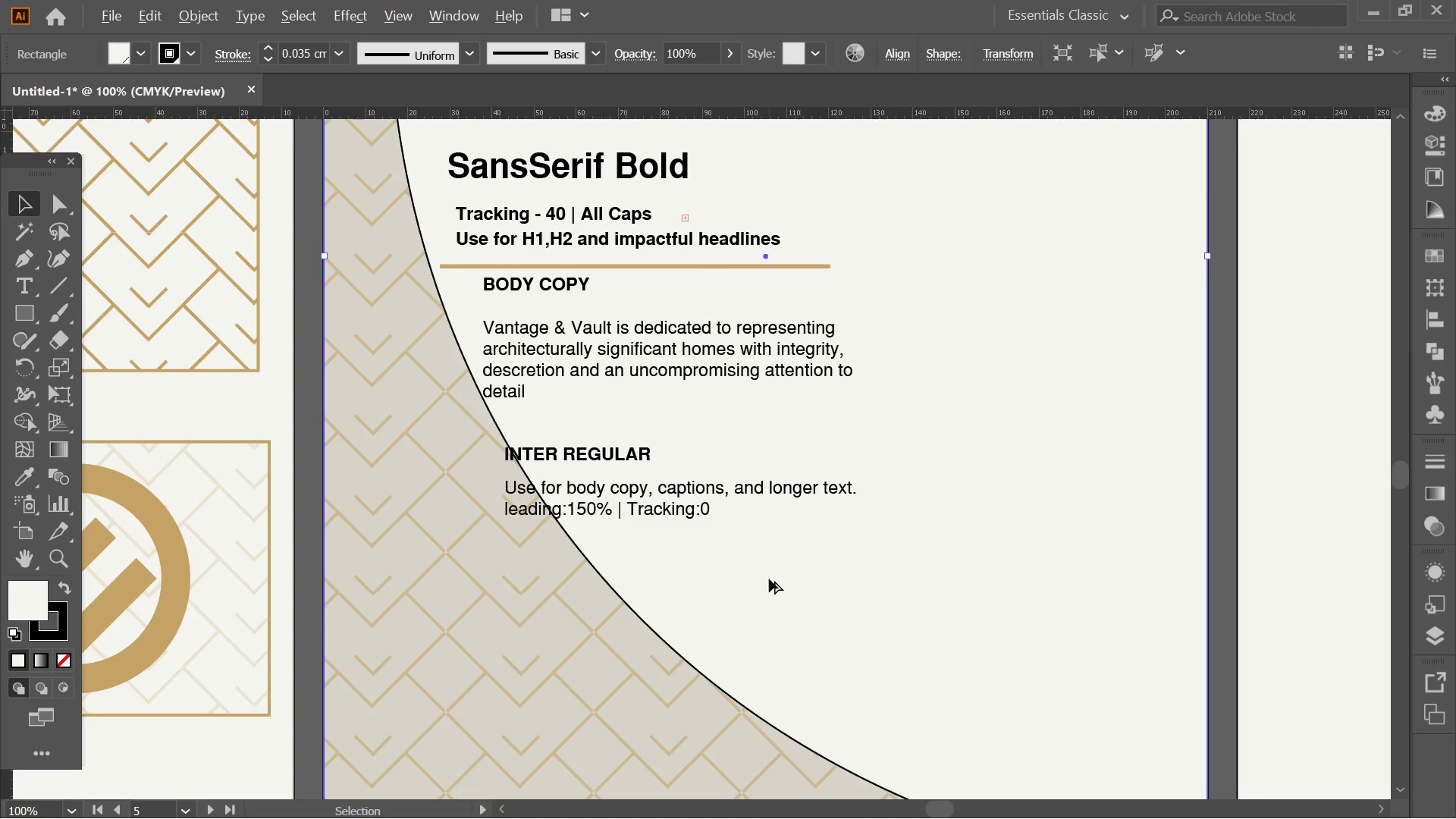 
hold_key(key=Space, duration=0.47)
 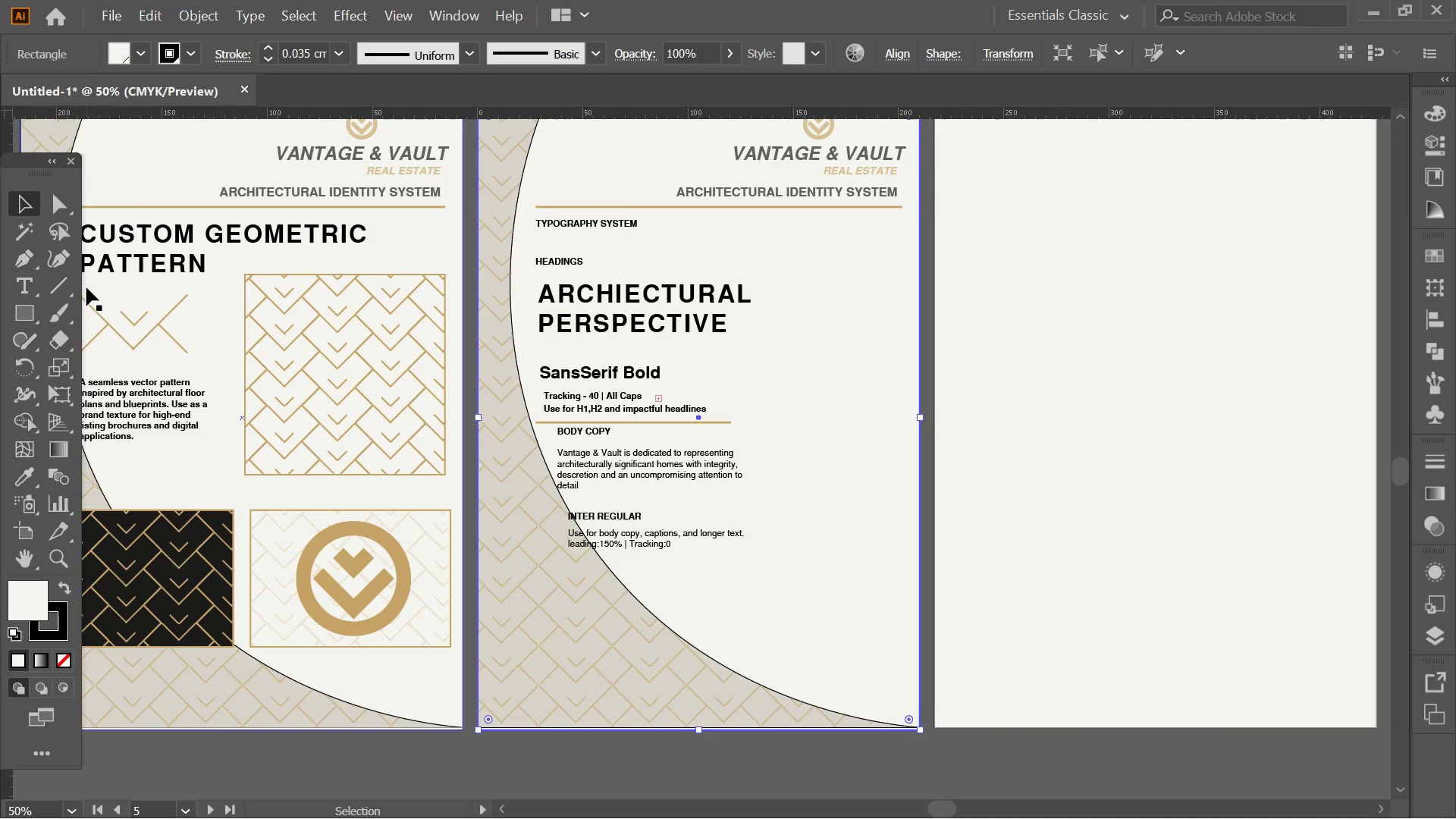 
left_click_drag(start_coordinate=[759, 569], to_coordinate=[694, 569])
 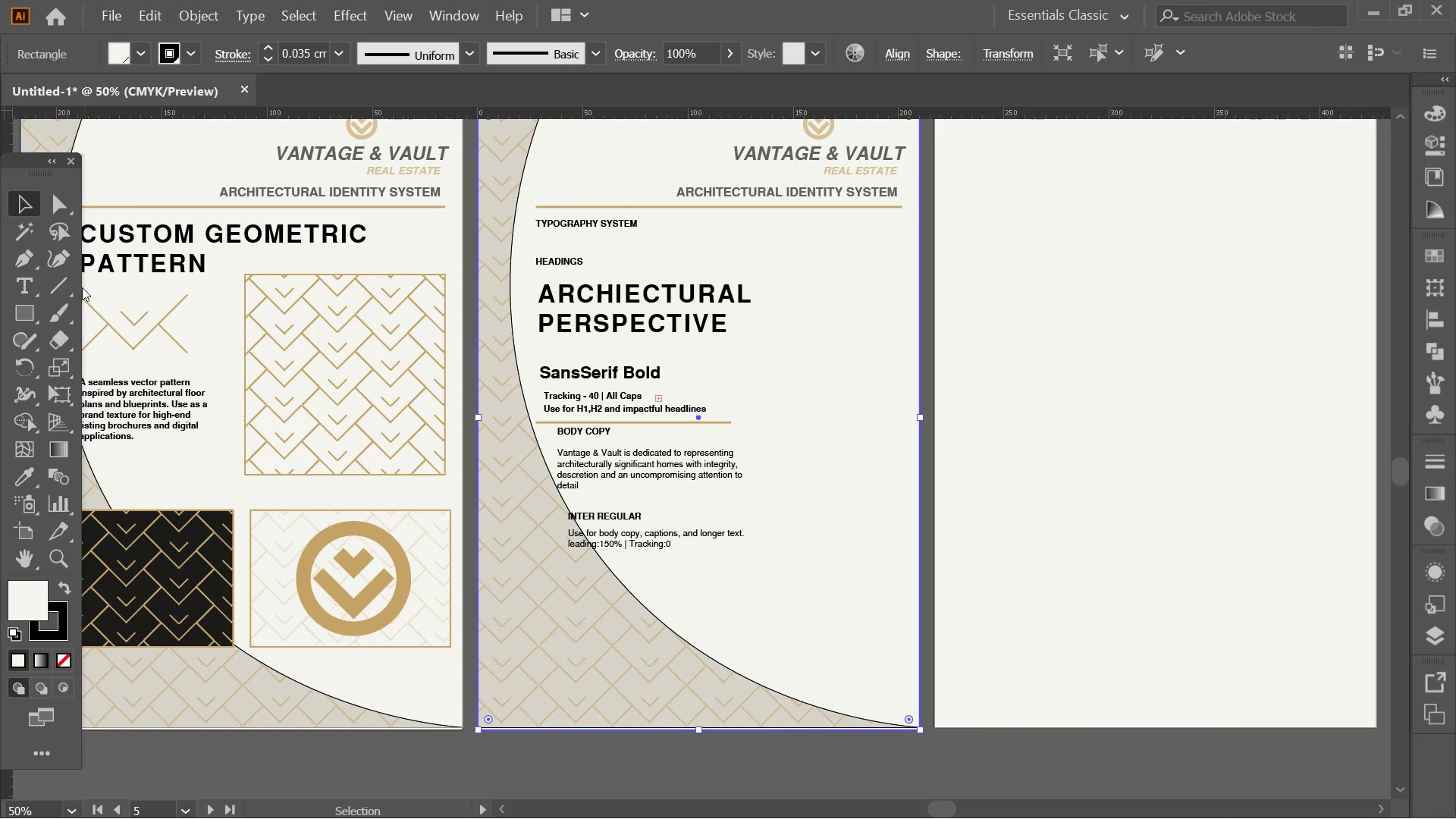 
scroll: coordinate [769, 579], scroll_direction: down, amount: 2.0
 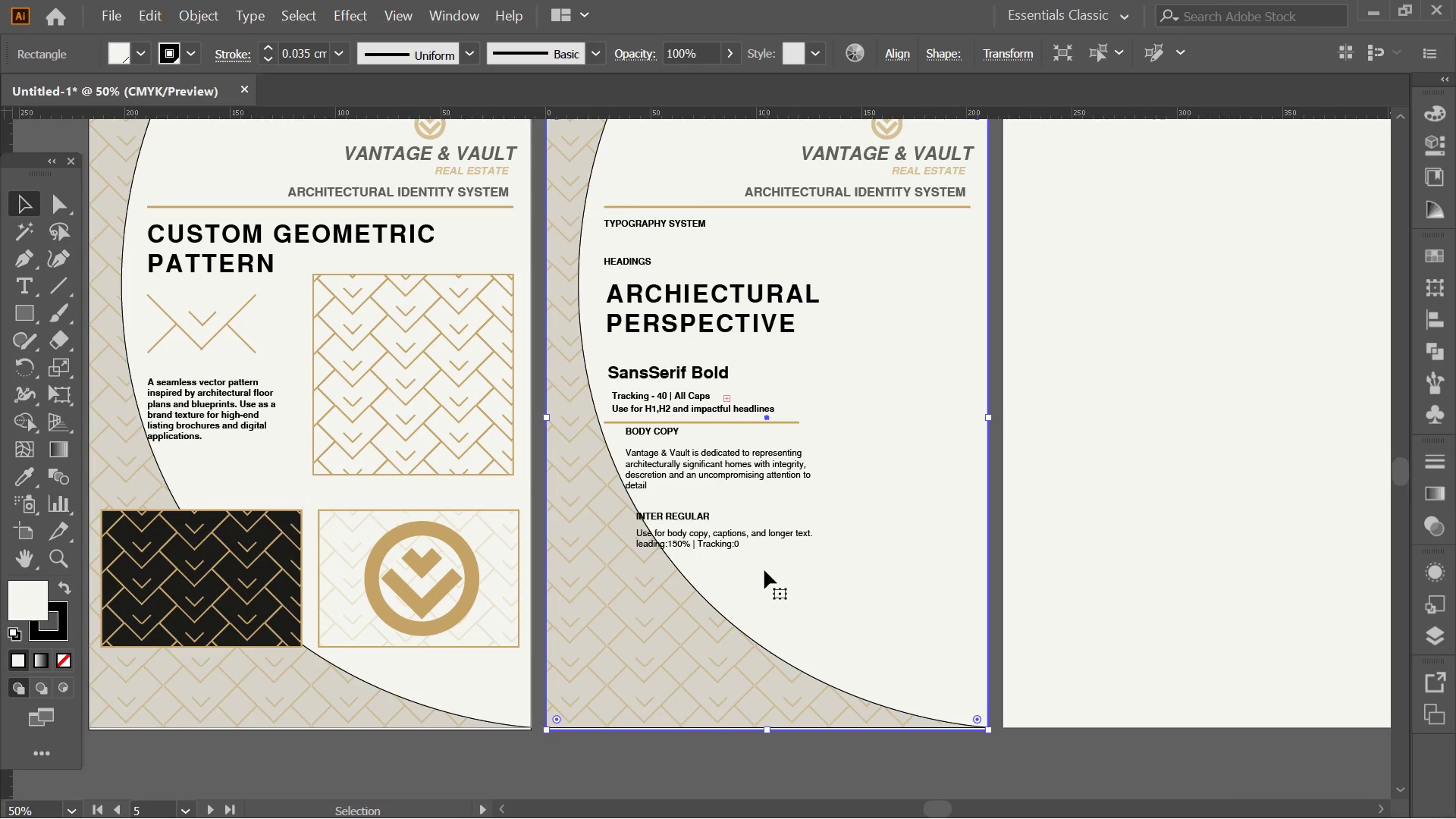 
left_click([74, 287])
 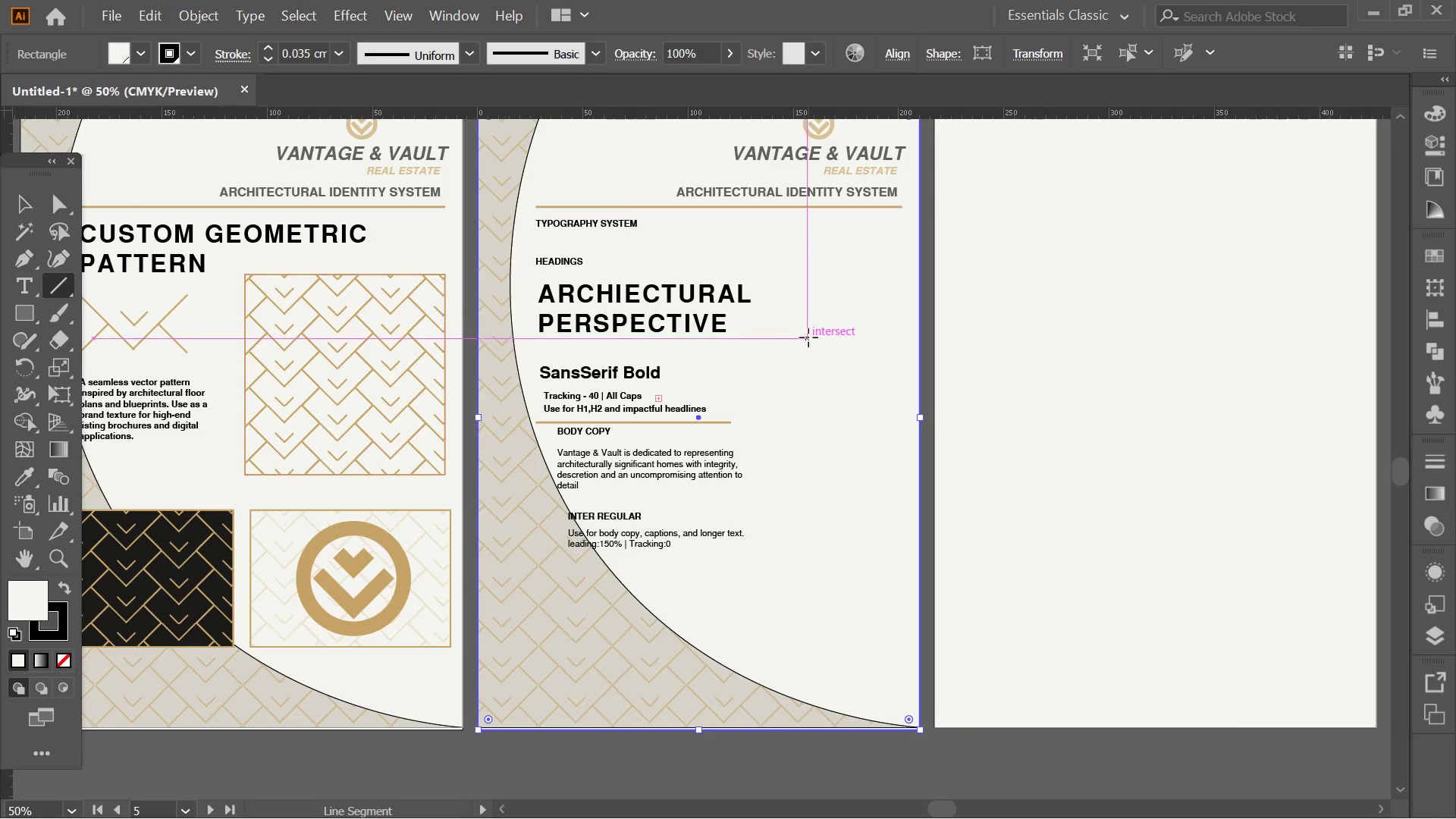 
hold_key(key=ShiftLeft, duration=5.58)
left_click_drag(start_coordinate=[762, 330], to_coordinate=[763, 648])
 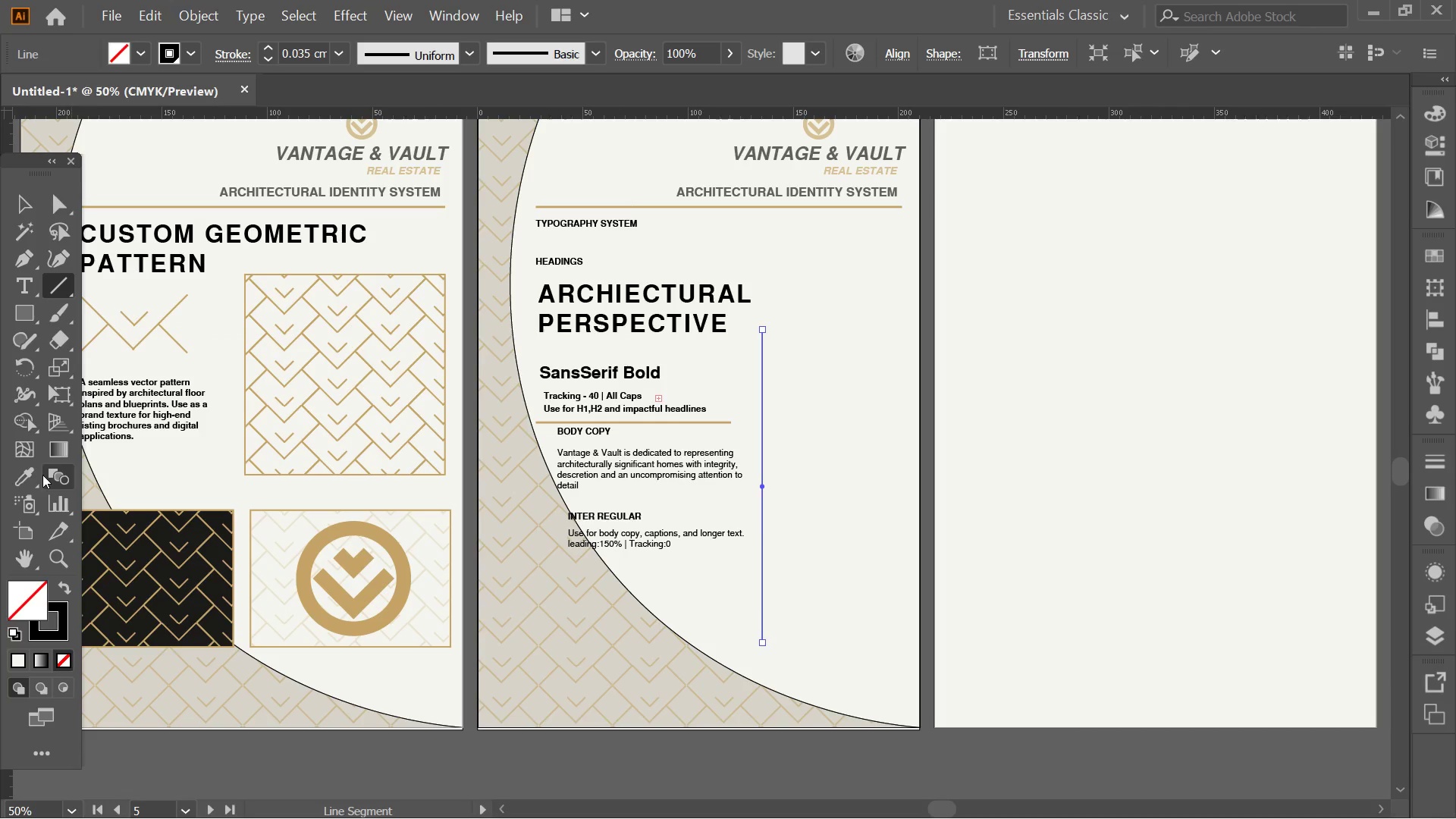 
left_click([33, 466])
 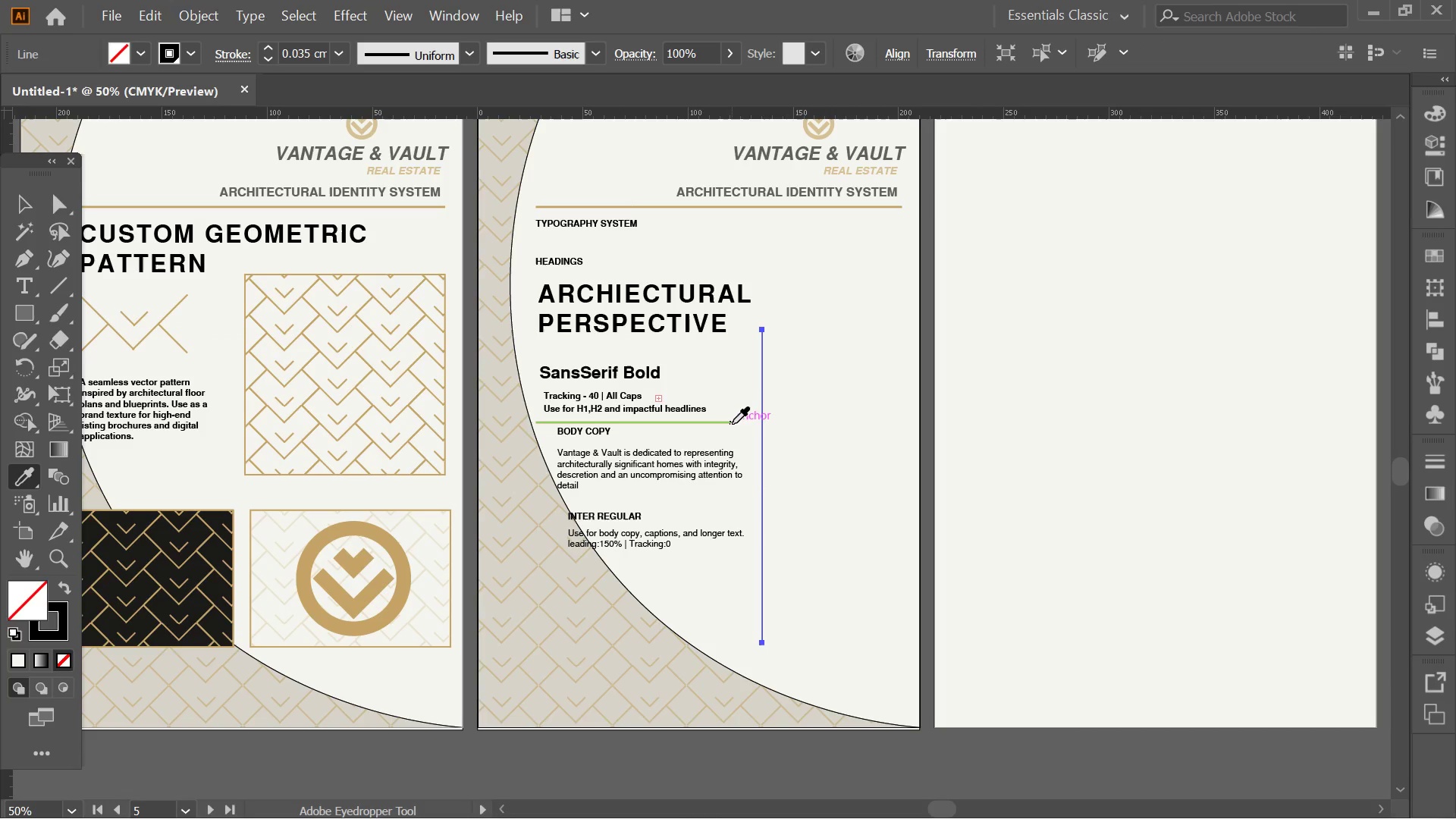 
left_click([730, 424])
 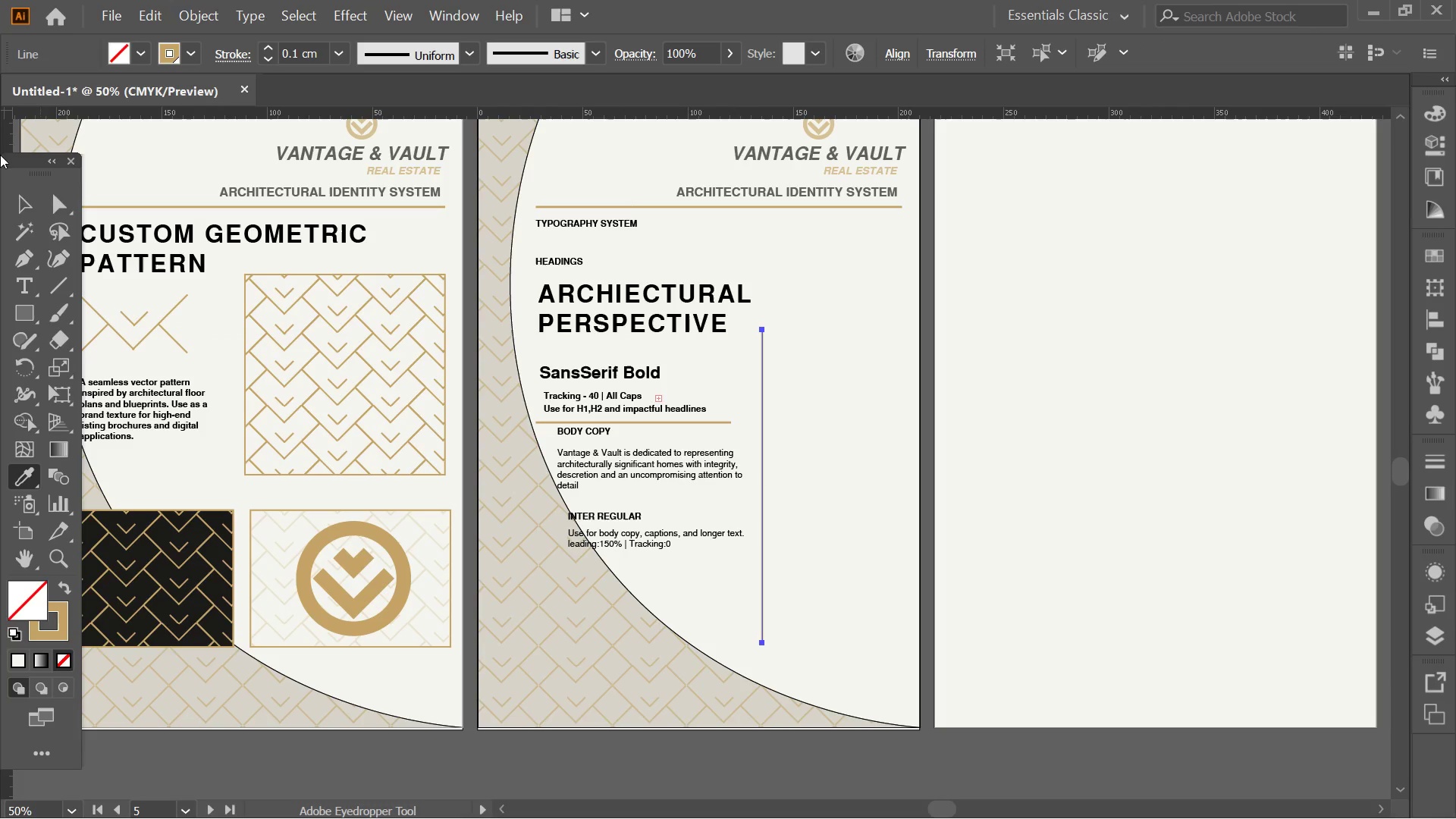 
left_click([14, 199])
 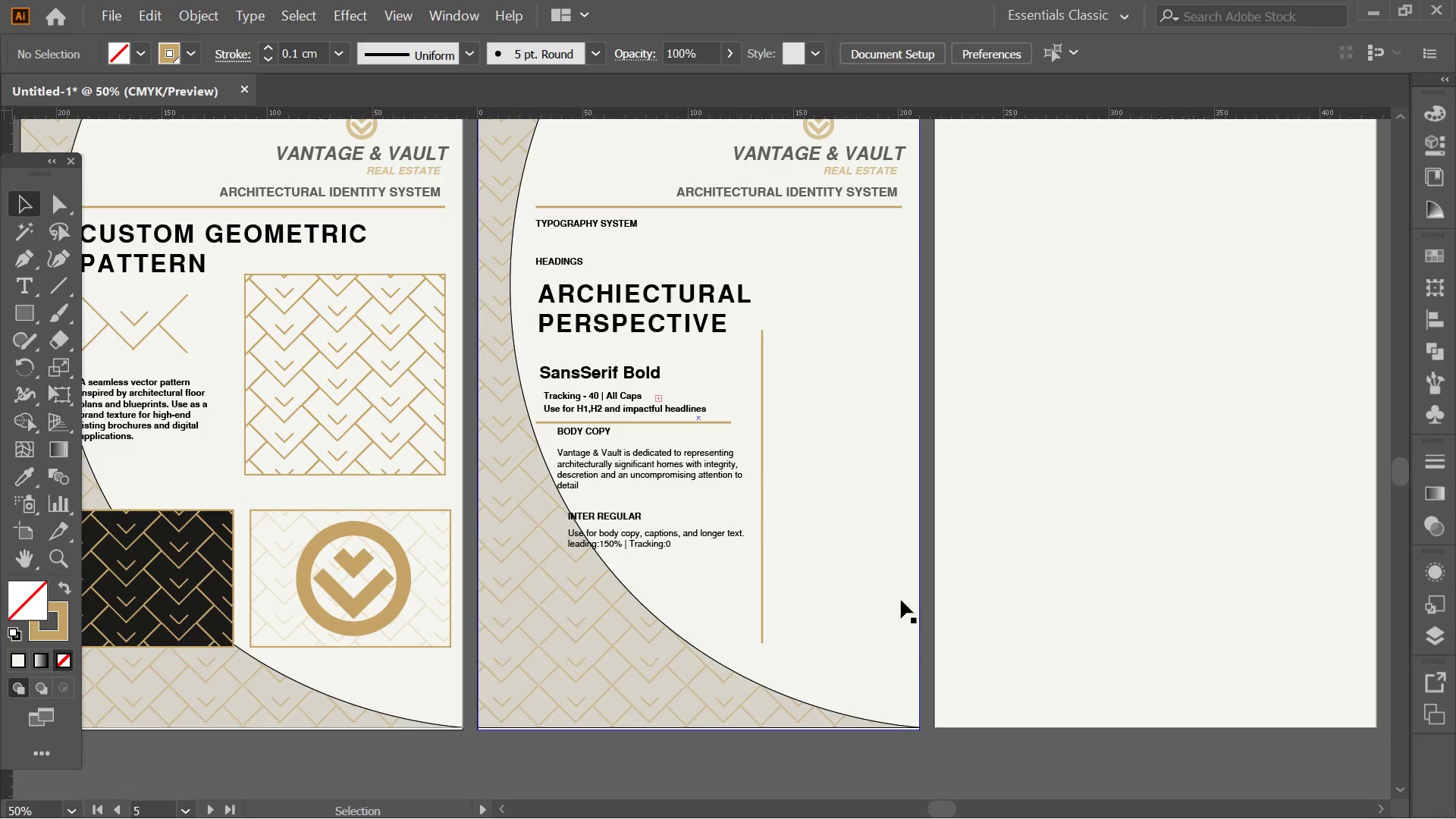 
key(Alt+AltLeft)
 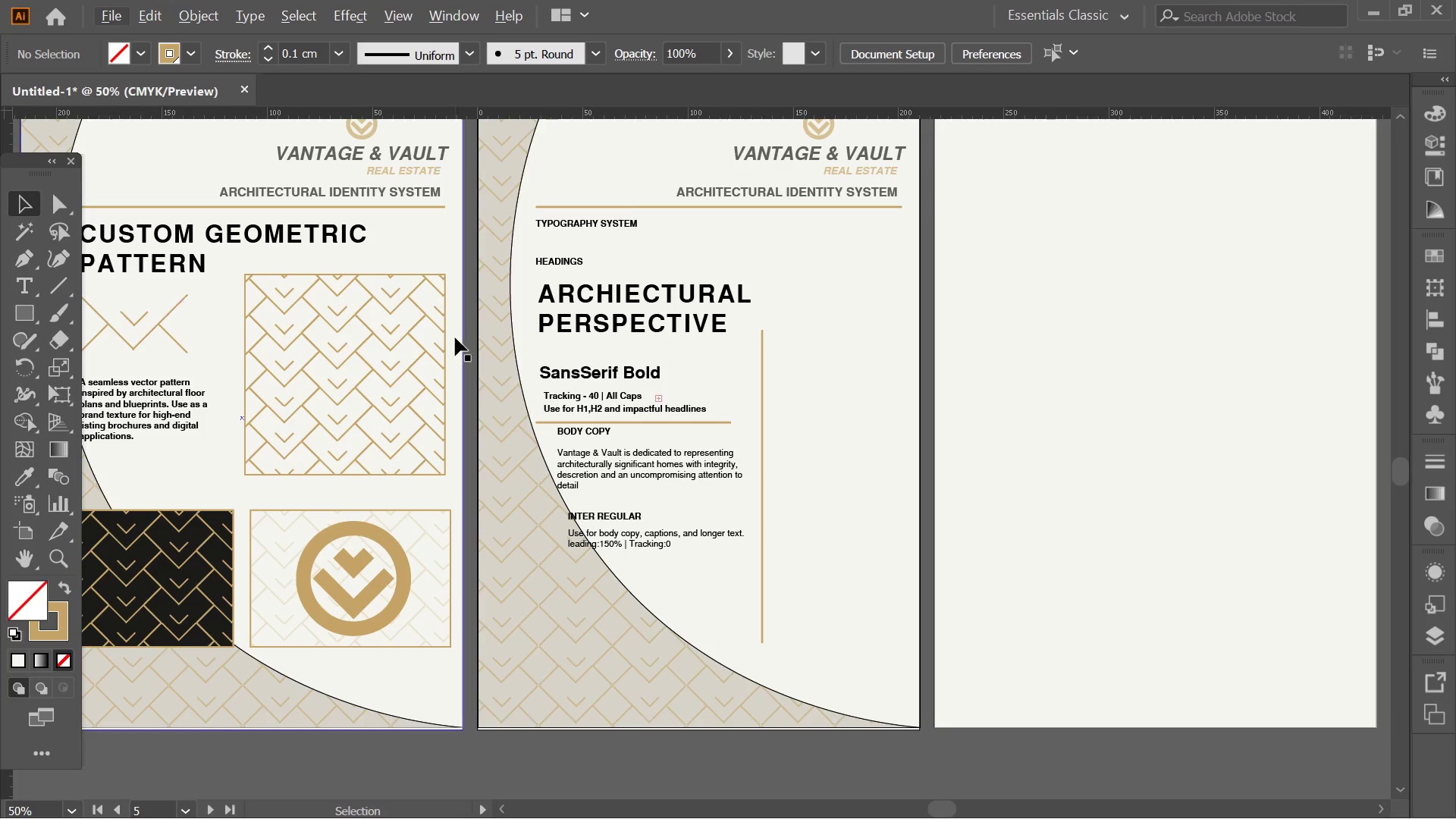 
hold_key(key=AltLeft, duration=2.42)
left_click_drag(start_coordinate=[601, 378], to_coordinate=[834, 356])
 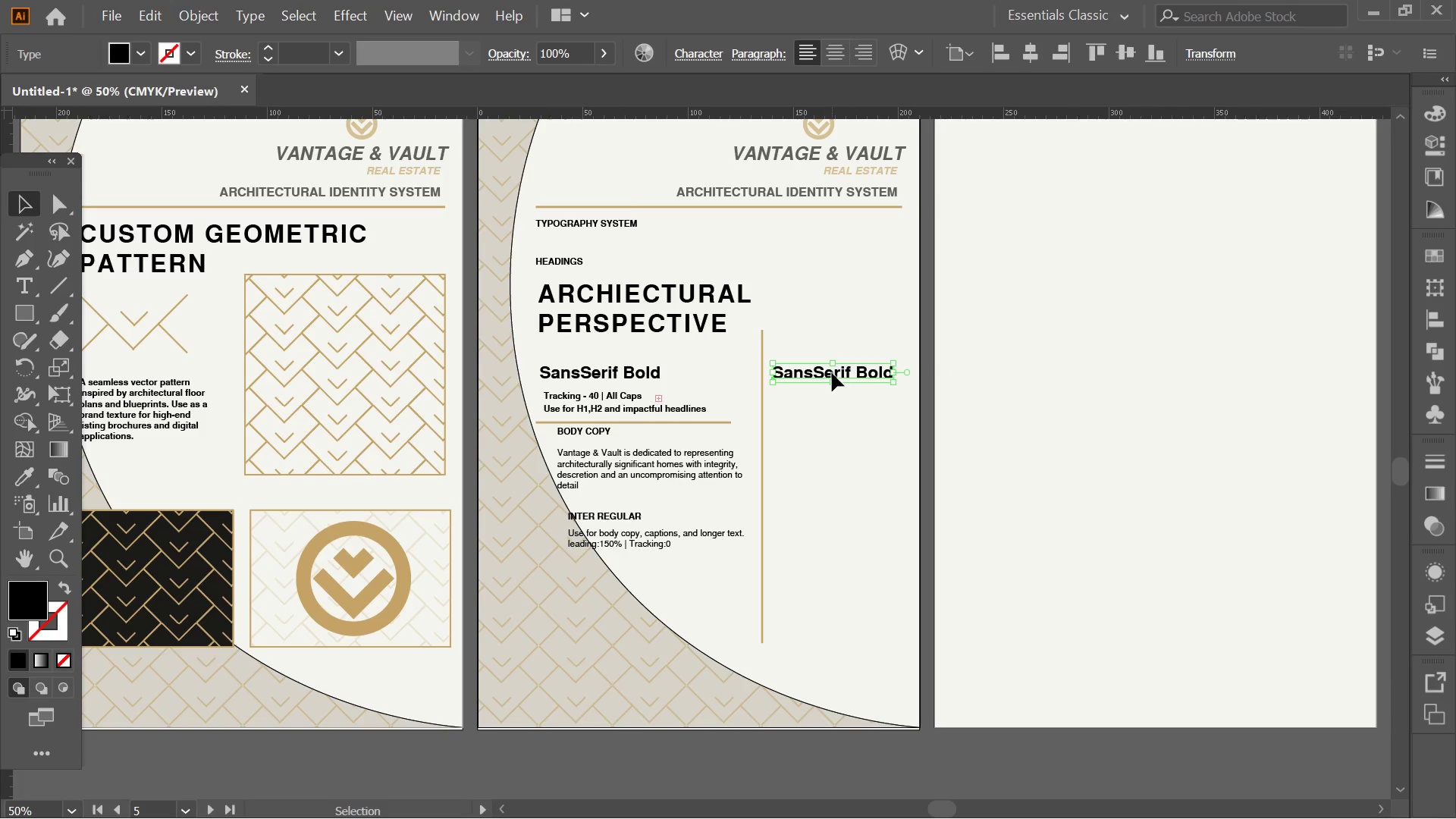 
hold_key(key=ShiftLeft, duration=0.47)
 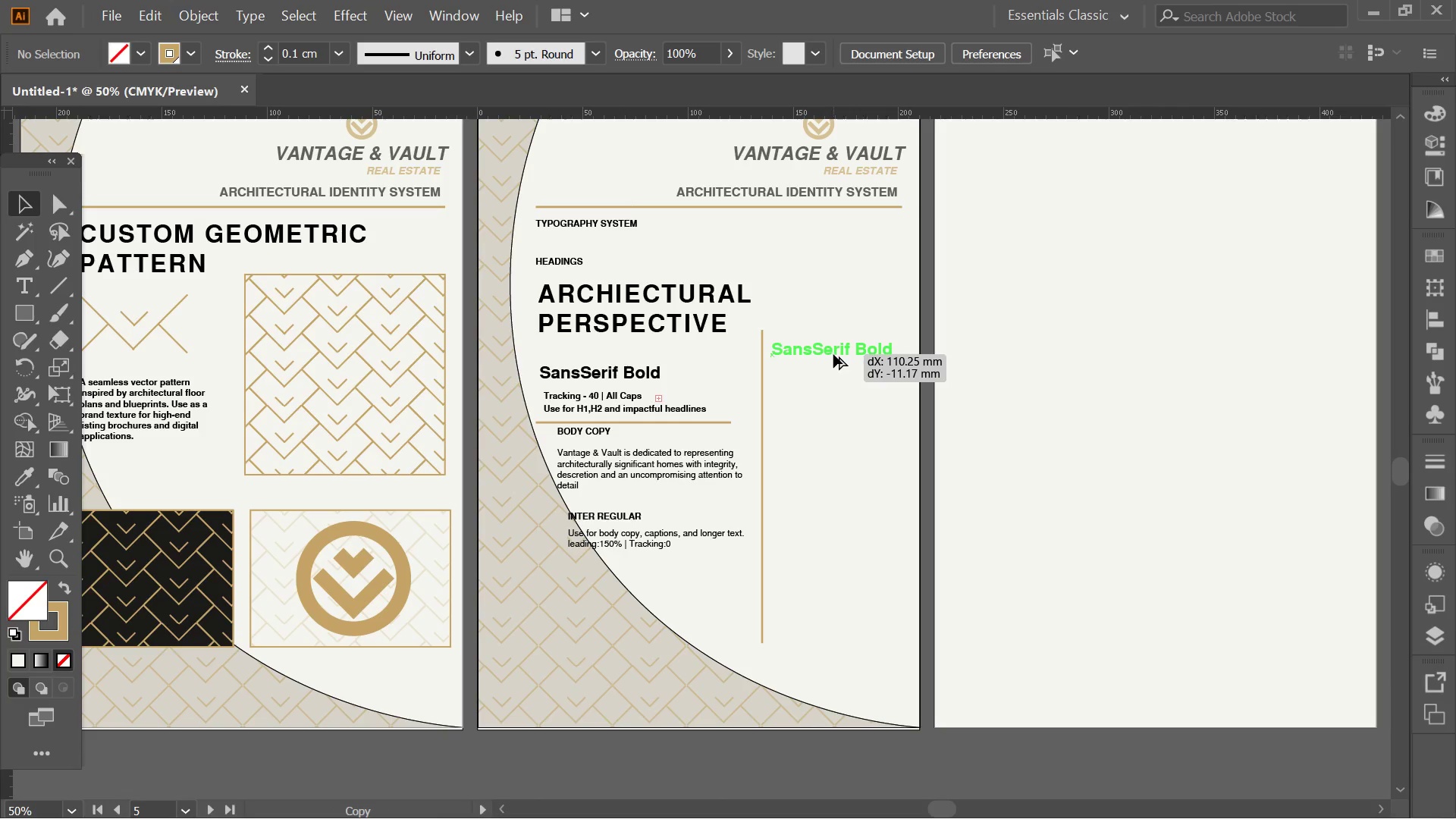 
hold_key(key=ShiftLeft, duration=0.83)
 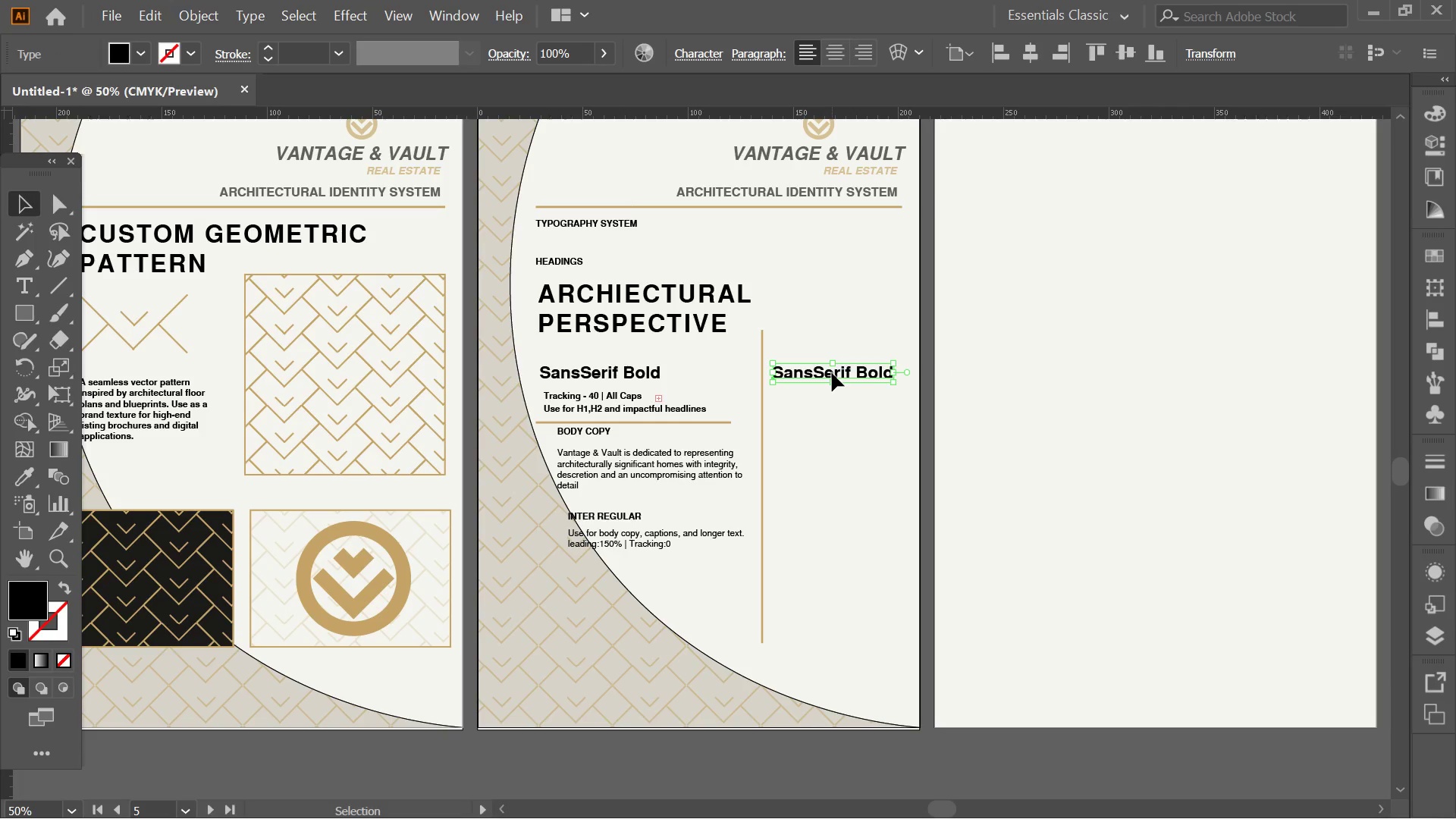 
double_click([832, 373])
 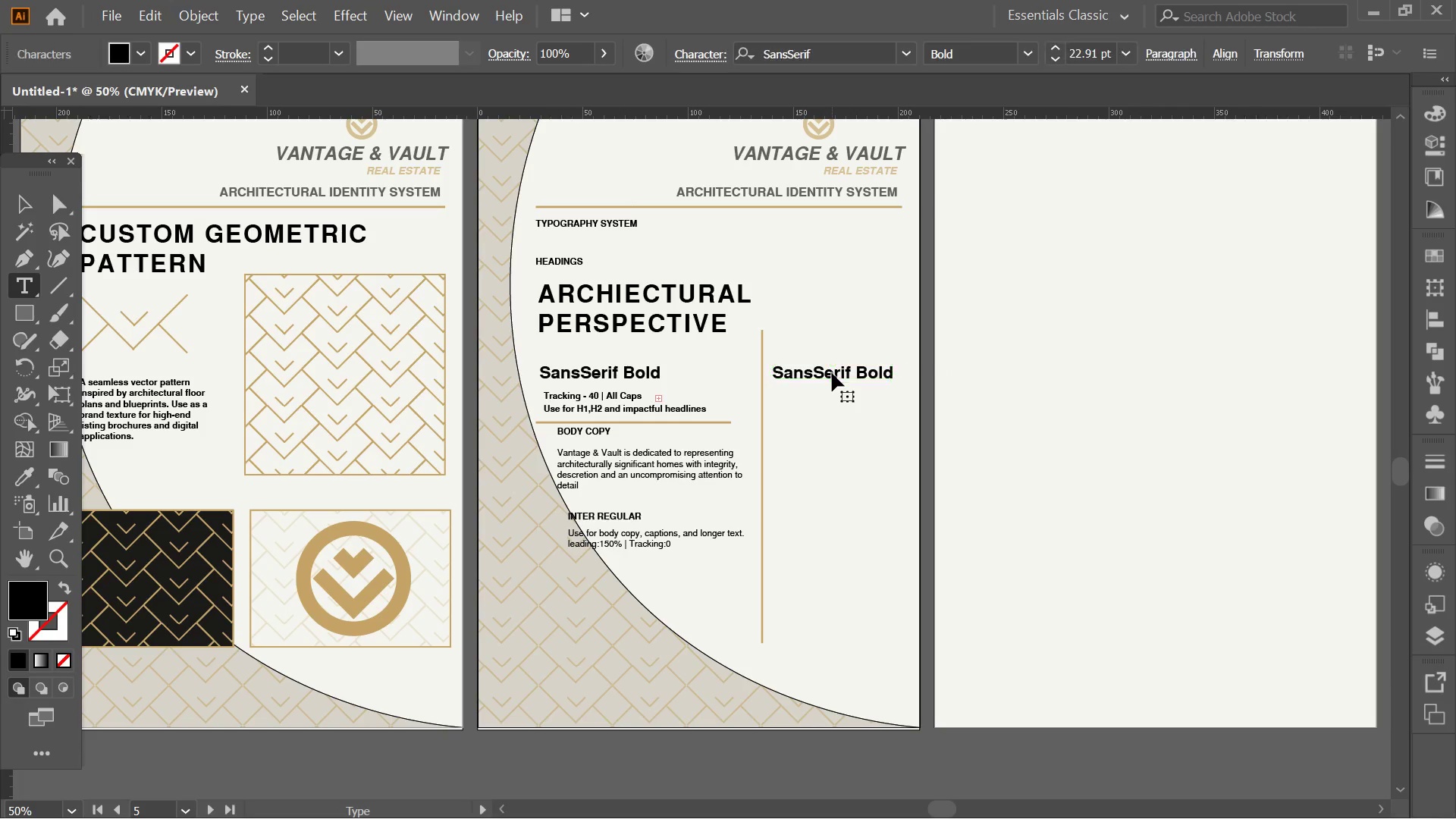 
triple_click([832, 373])
 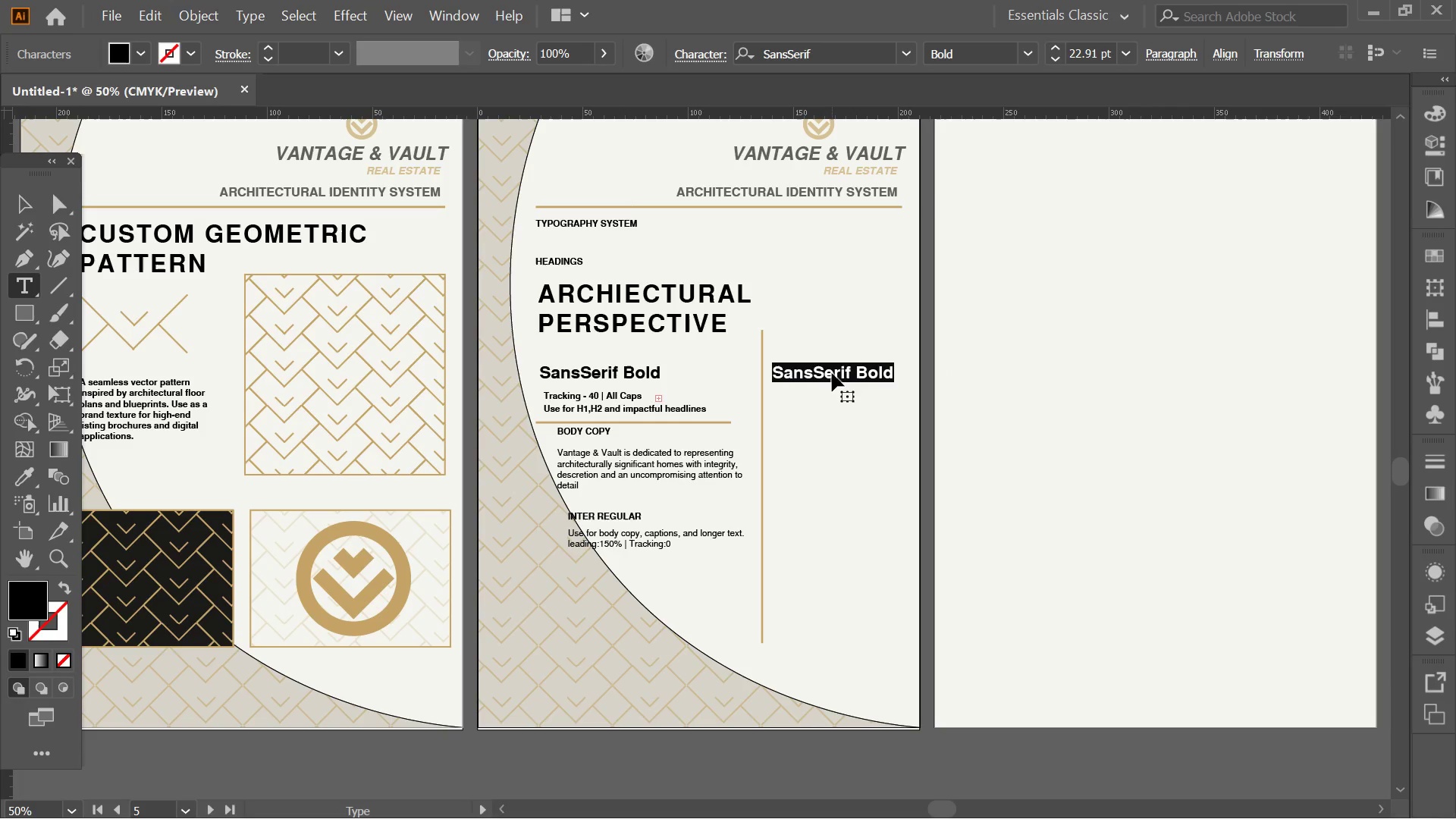 
type(H1)
 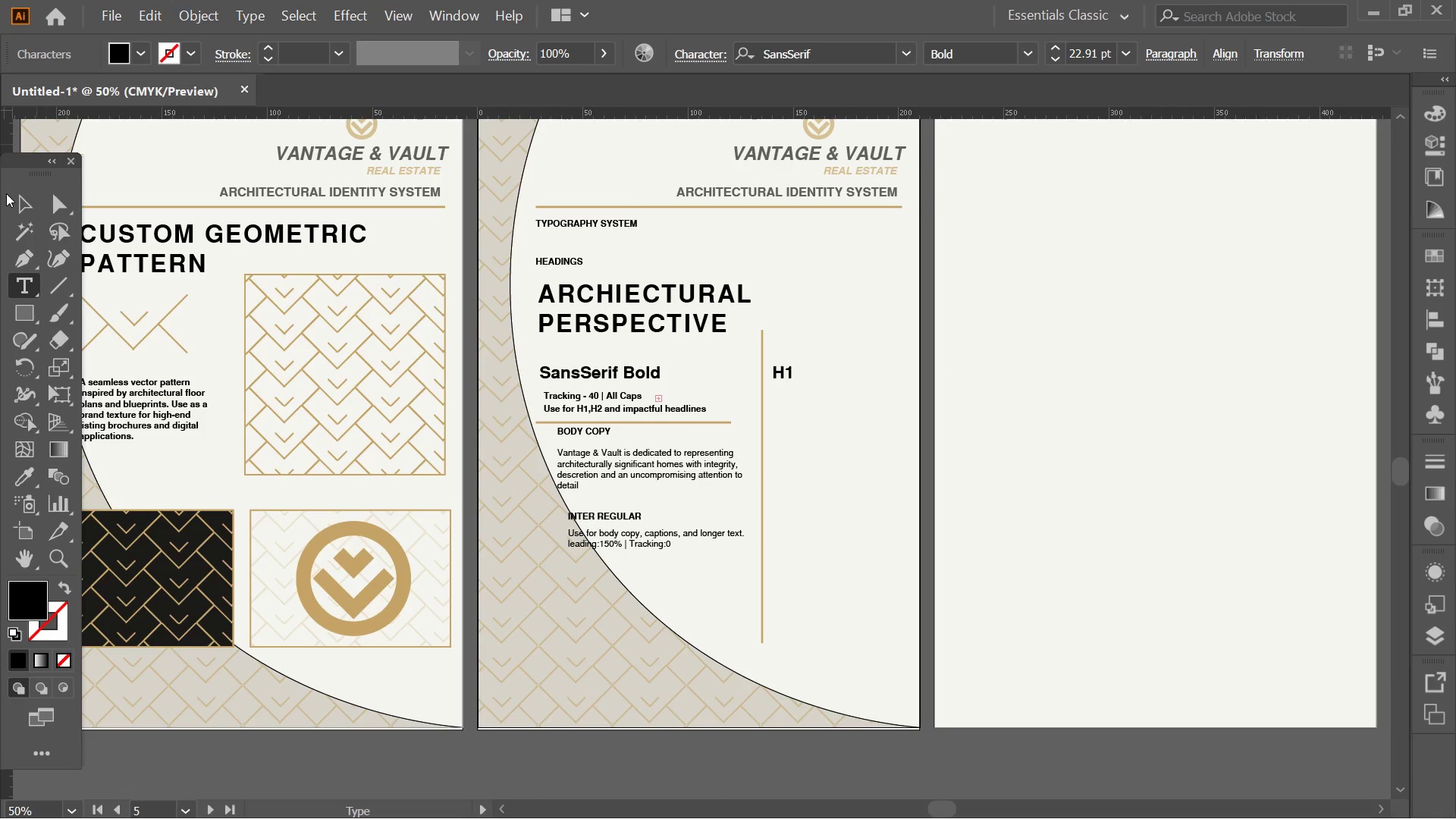 
double_click([11, 199])
 